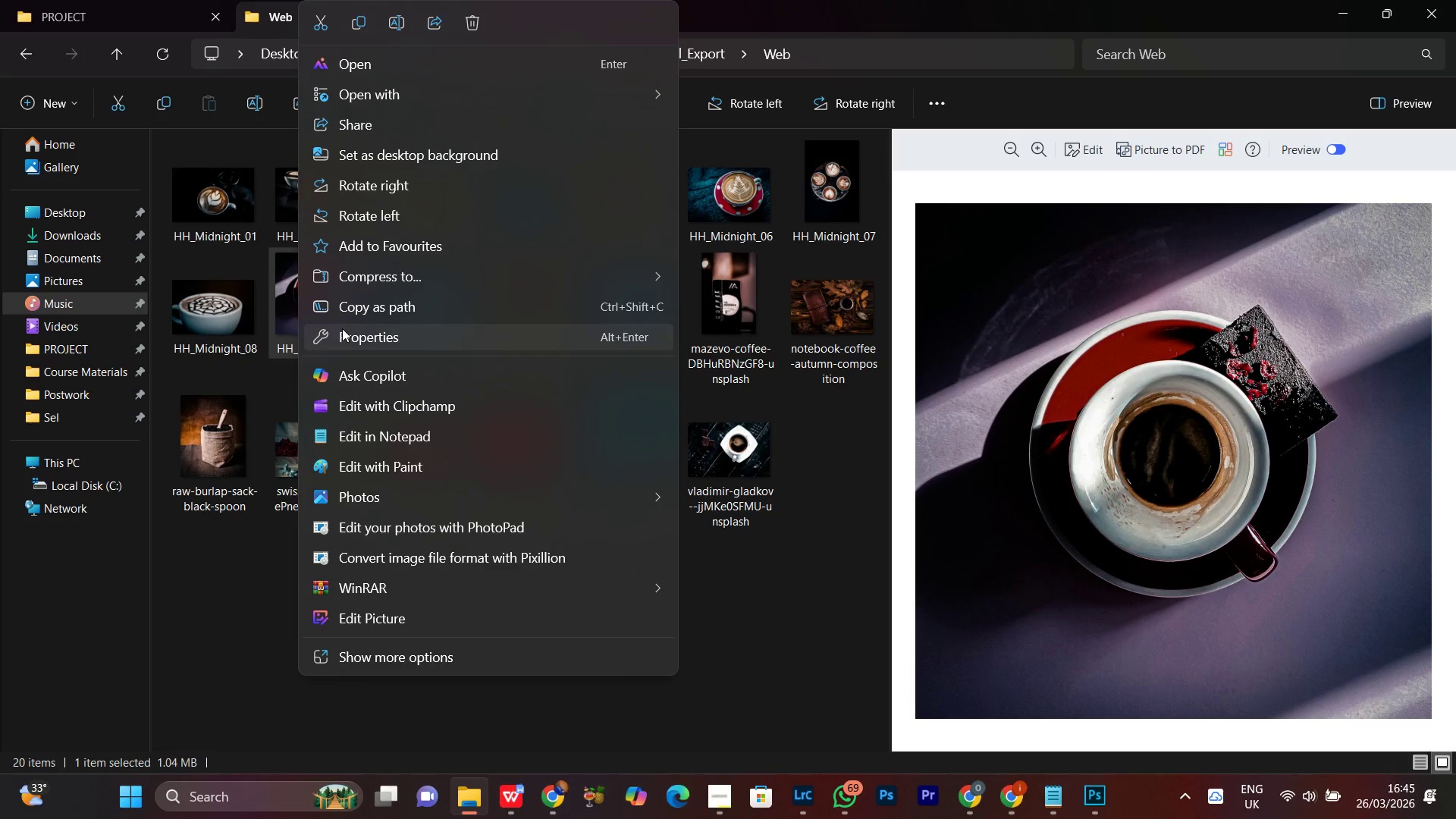 
left_click([394, 12])
 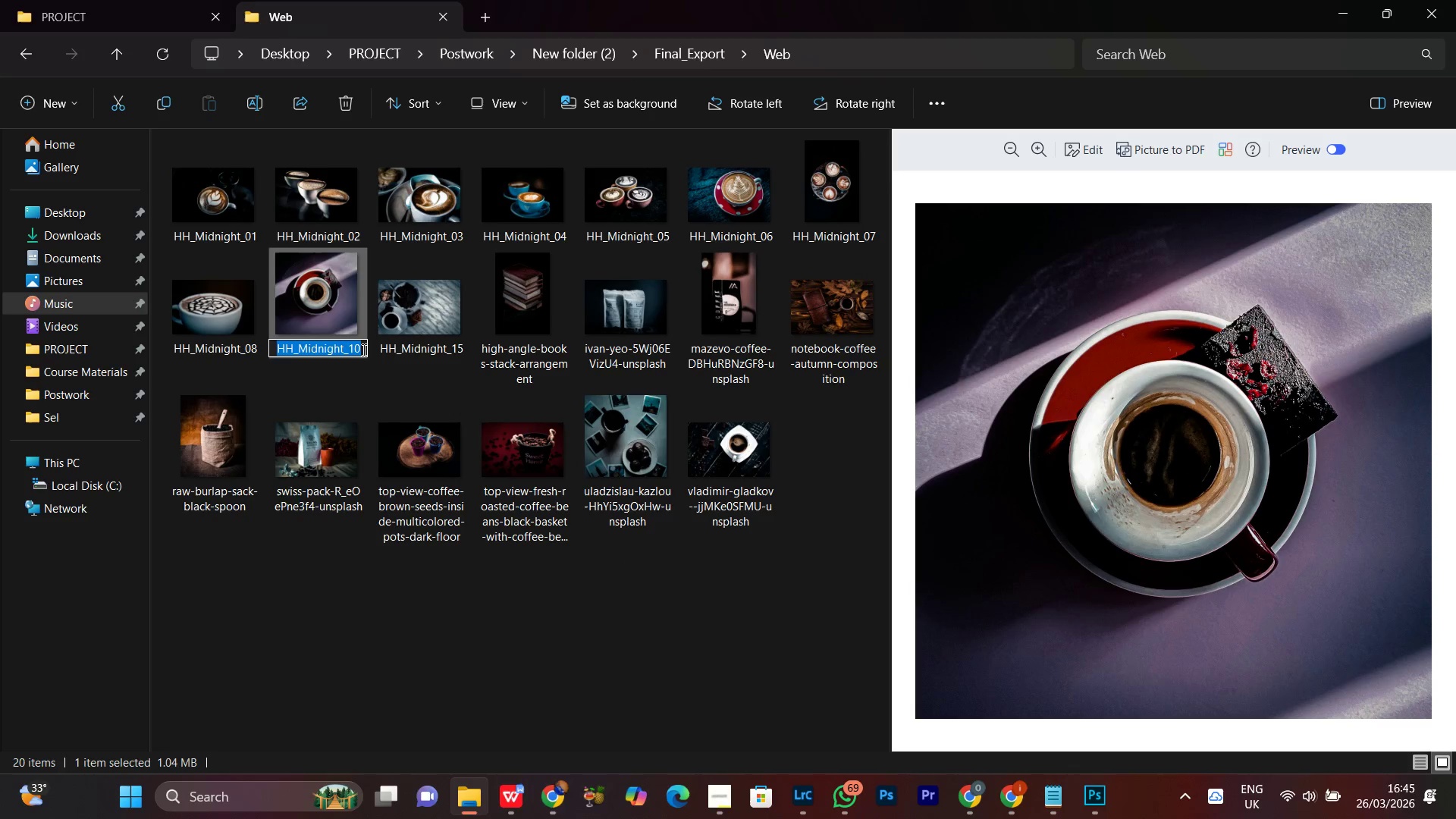 
left_click([361, 350])
 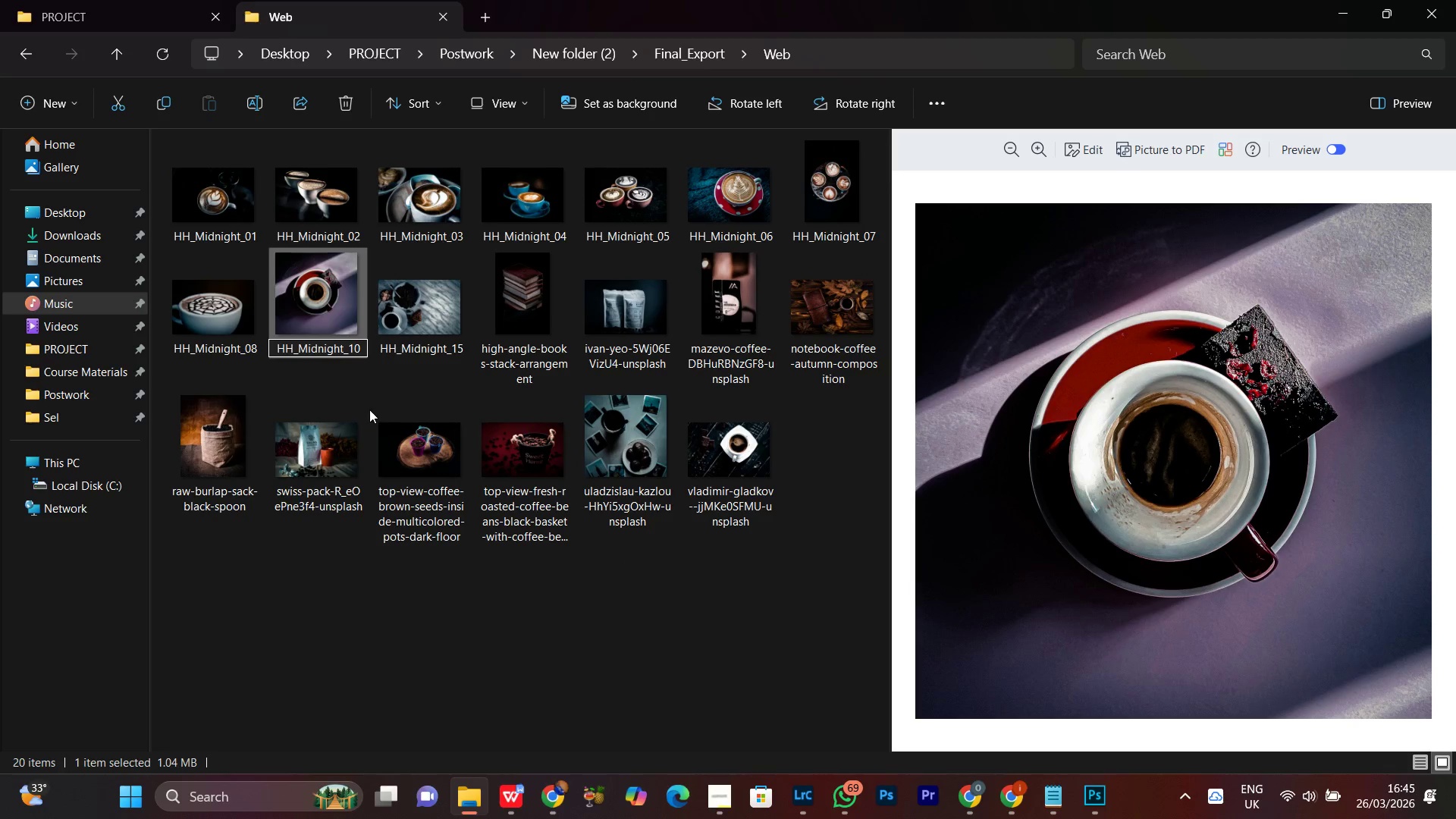 
key(Backspace)
 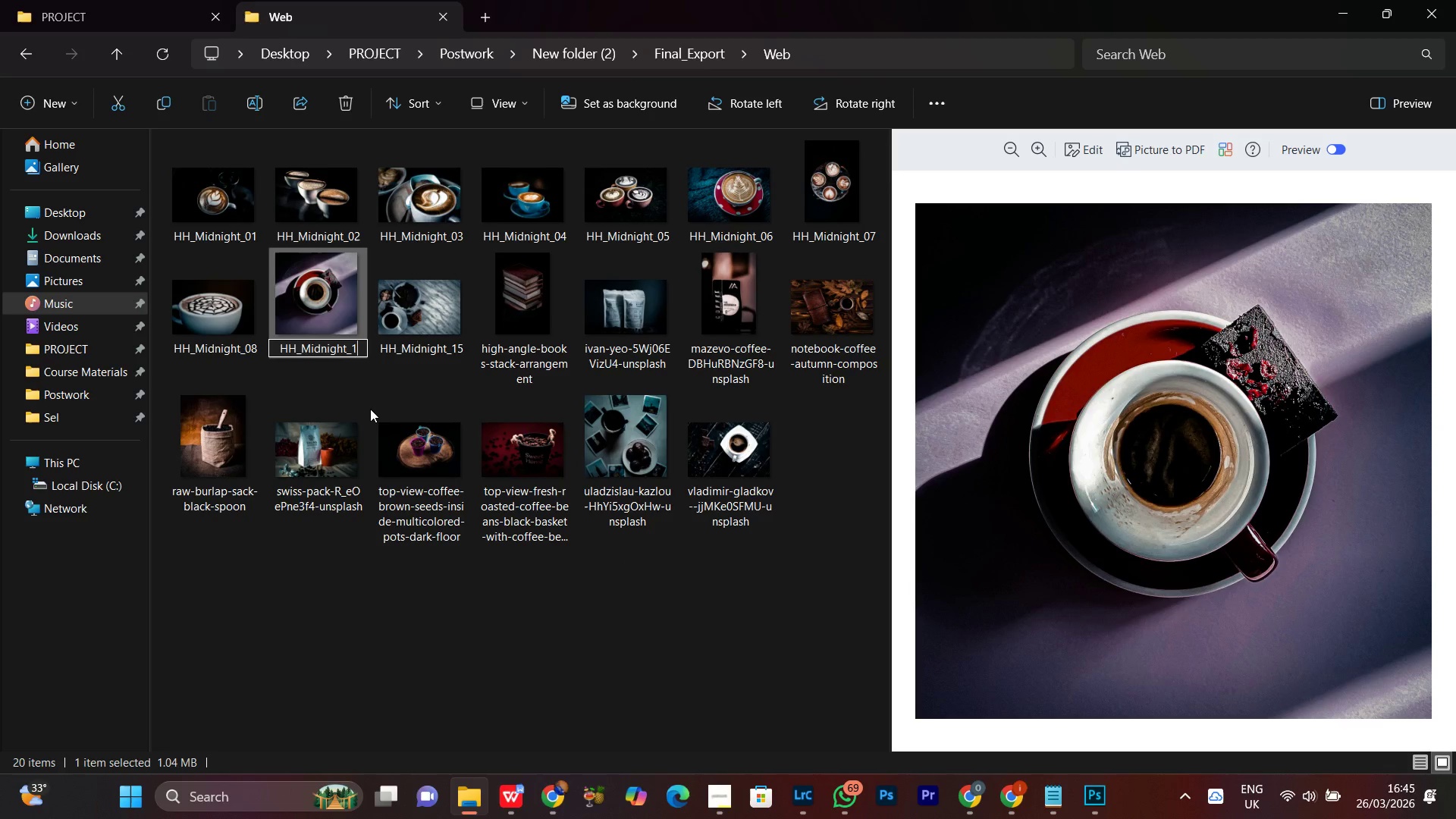 
key(6)
 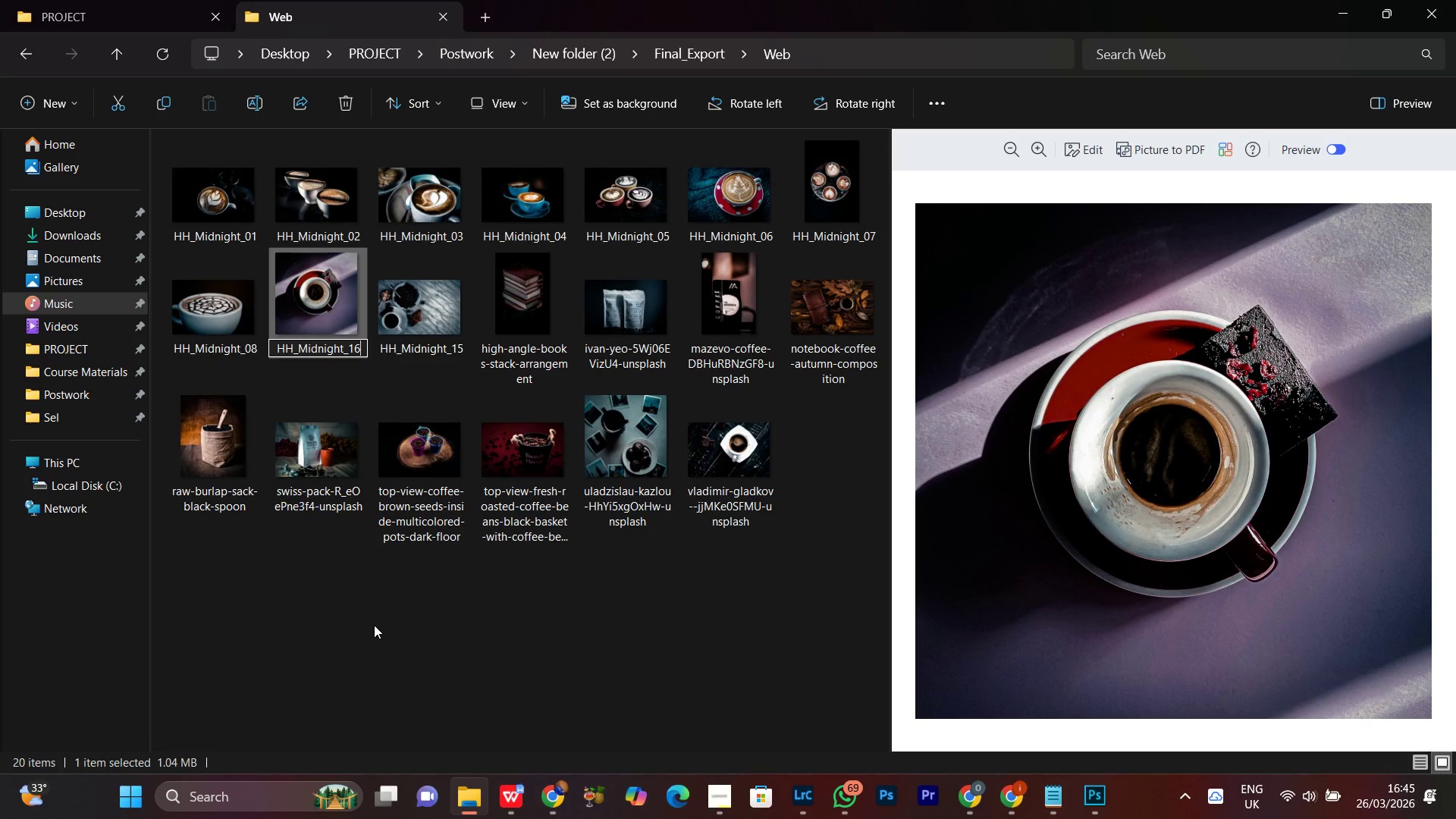 
left_click([371, 637])
 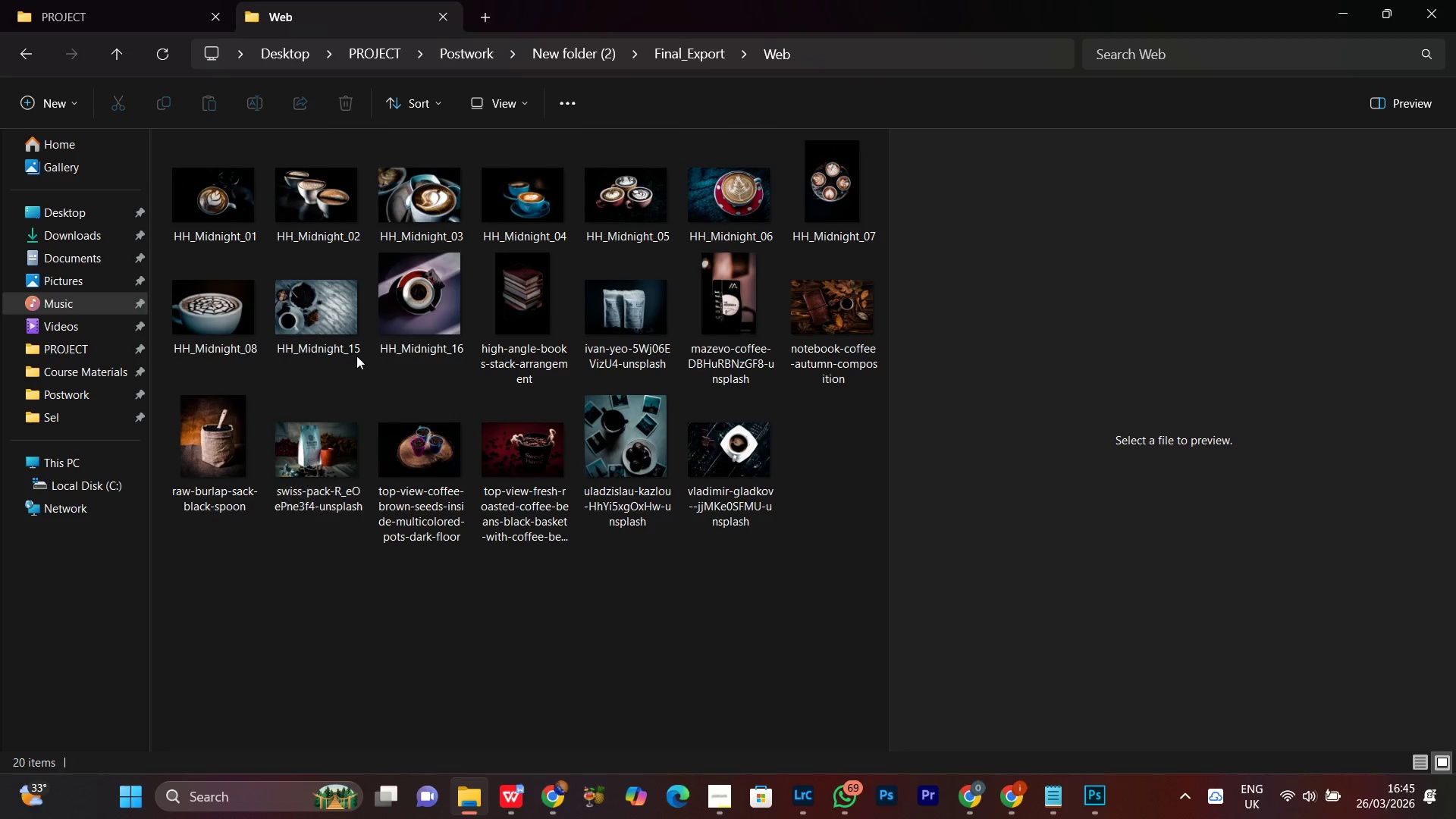 
left_click([413, 312])
 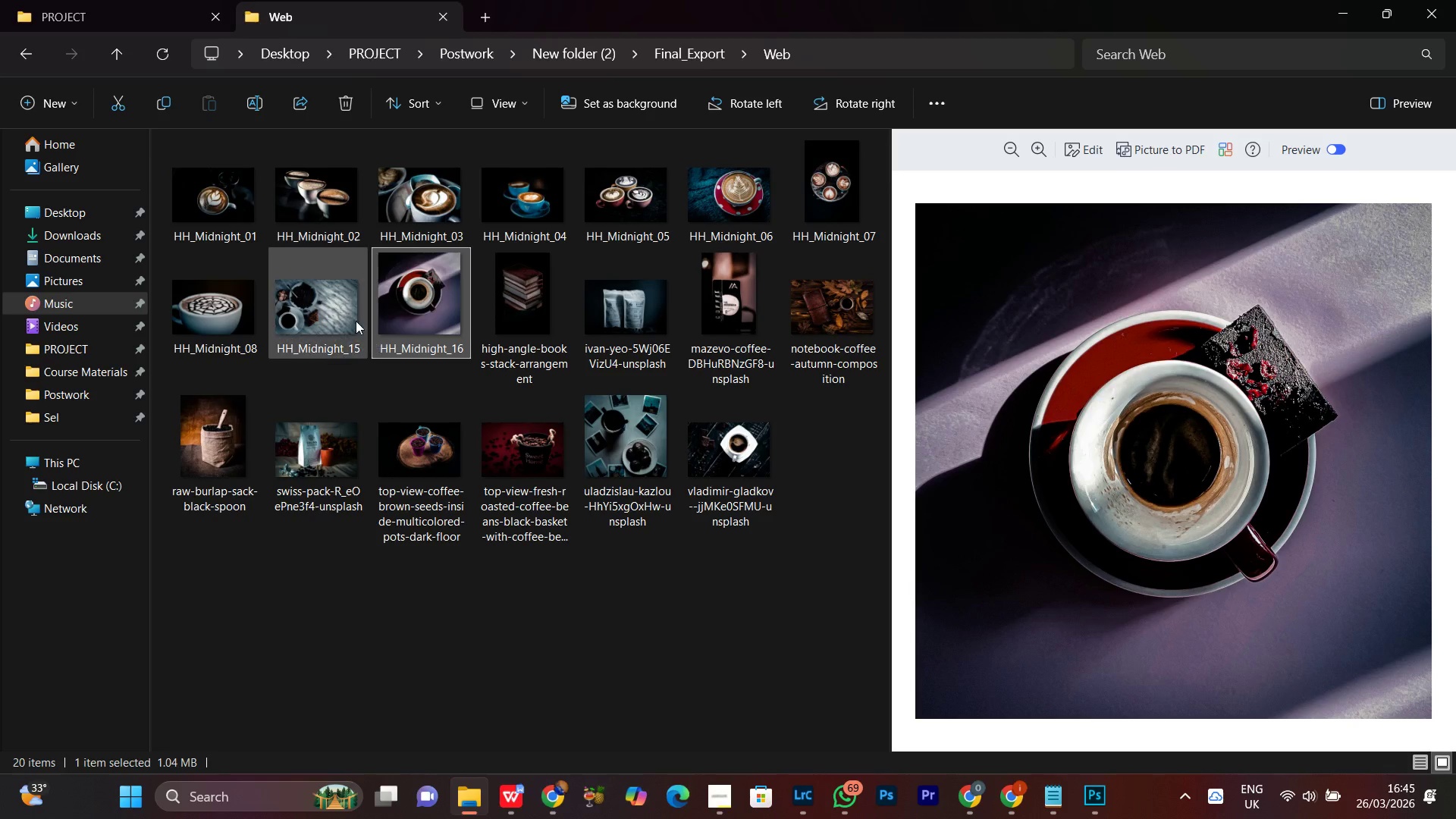 
left_click([325, 290])
 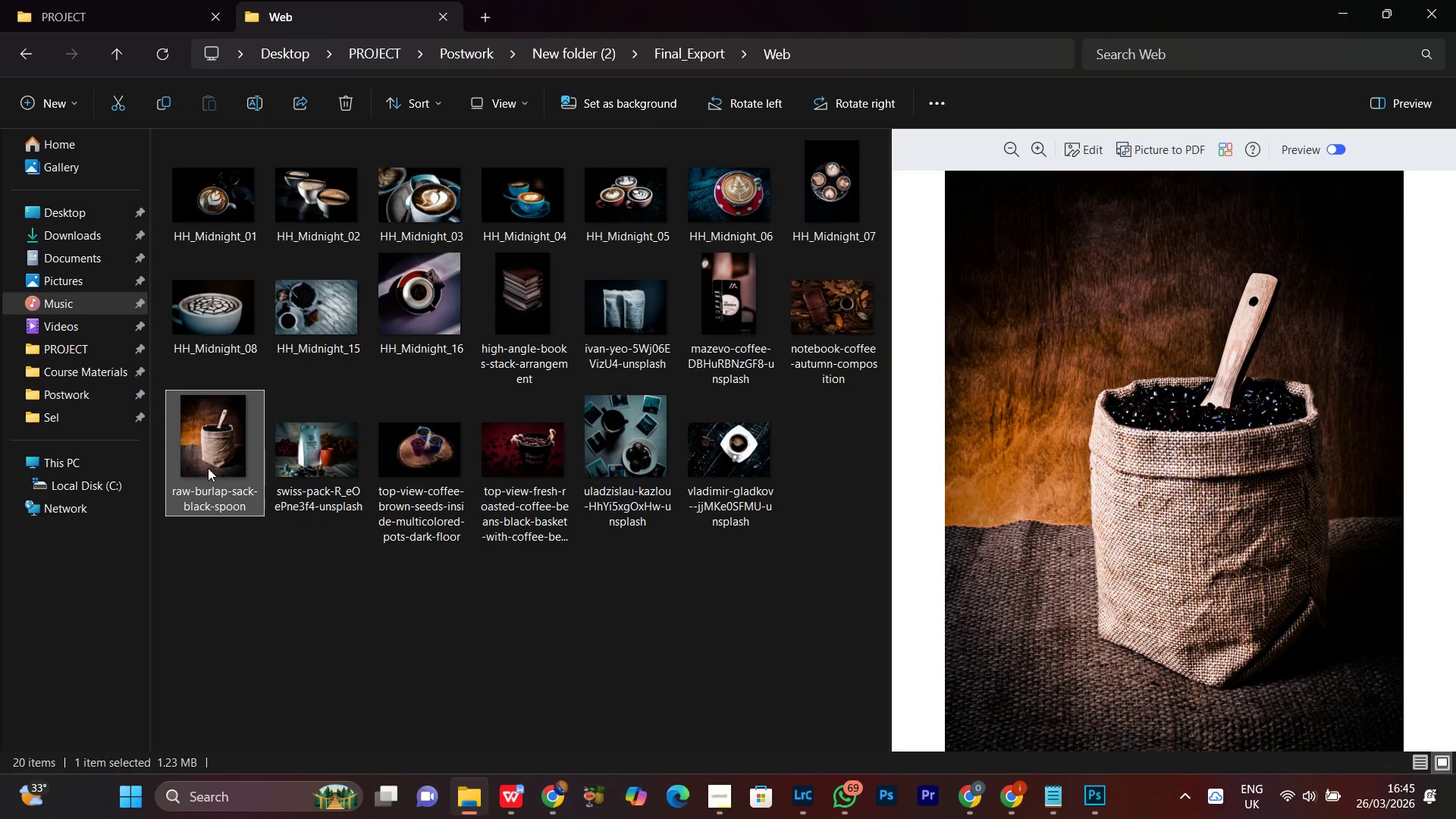 
right_click([210, 452])
 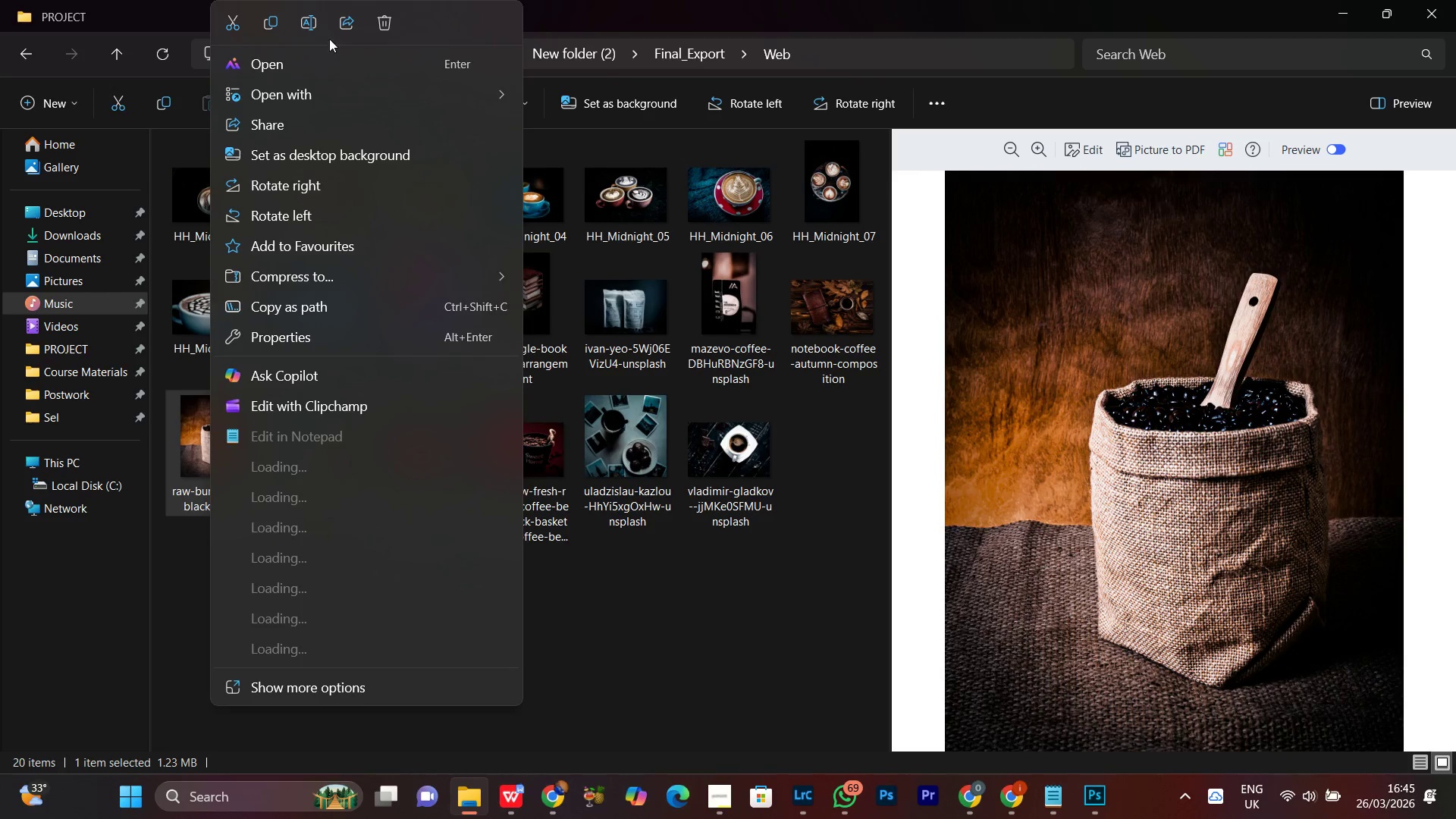 
left_click([305, 27])
 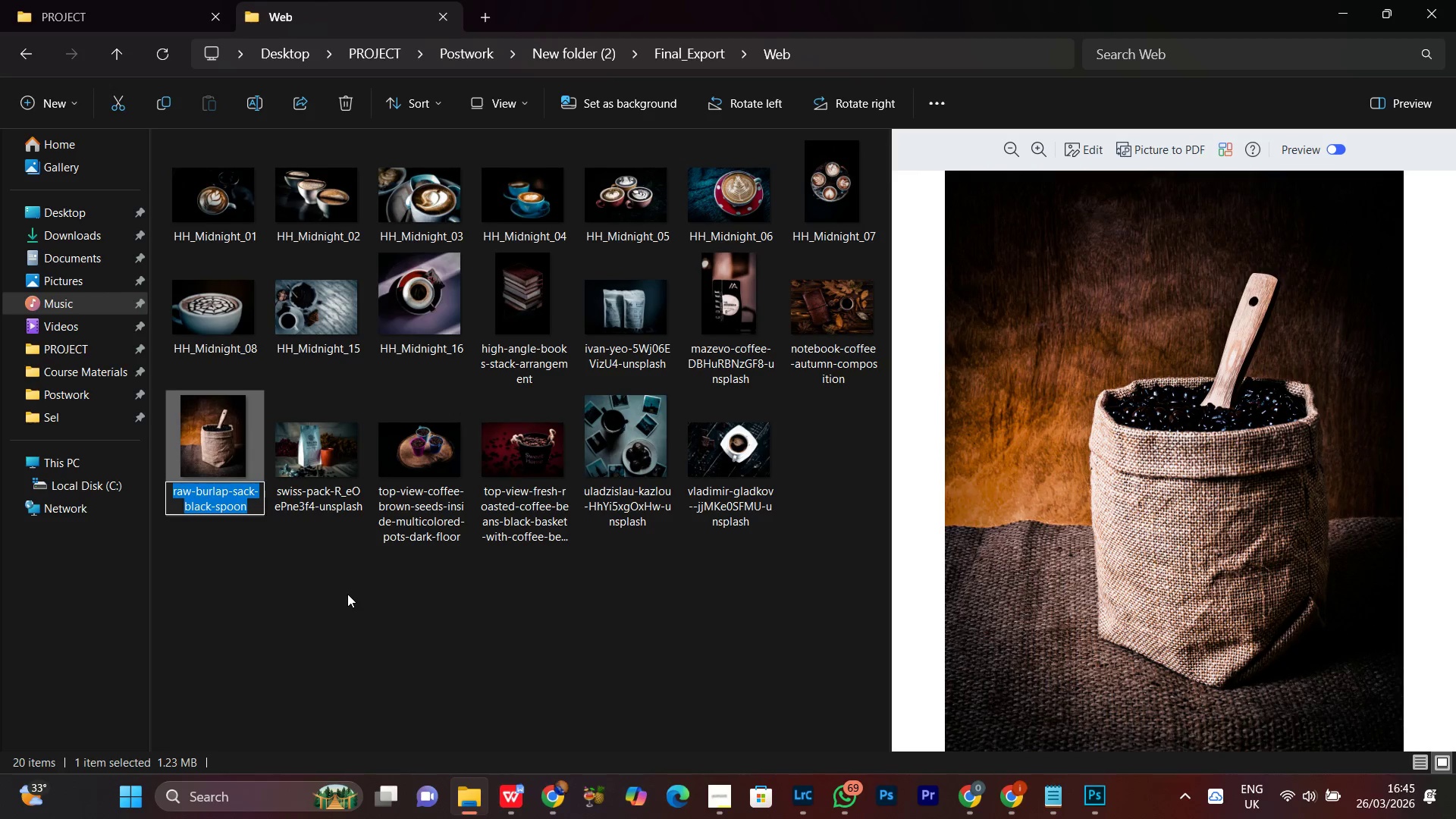 
key(Control+V)
 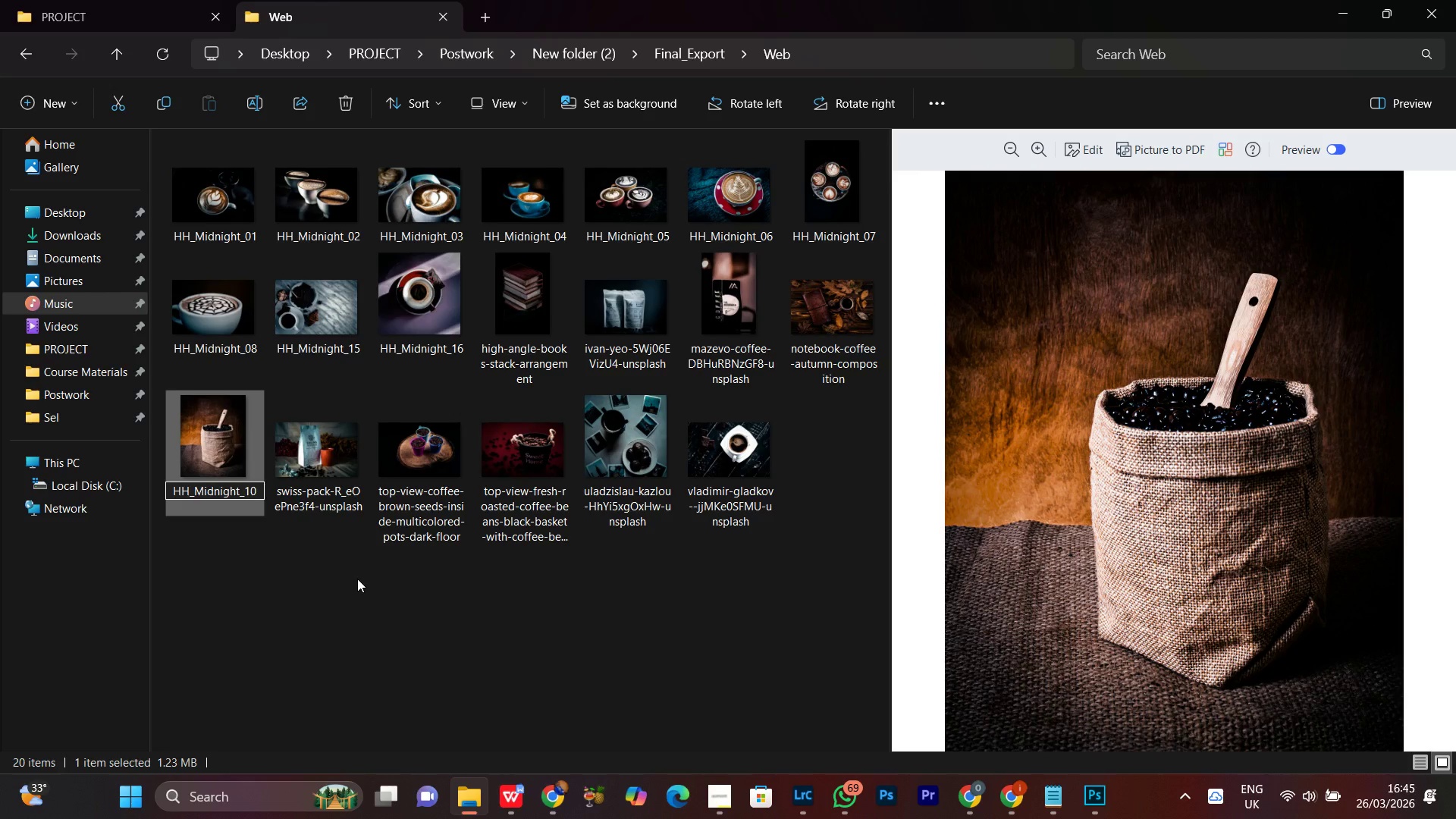 
key(Backspace)
key(Backspace)
type(09)
 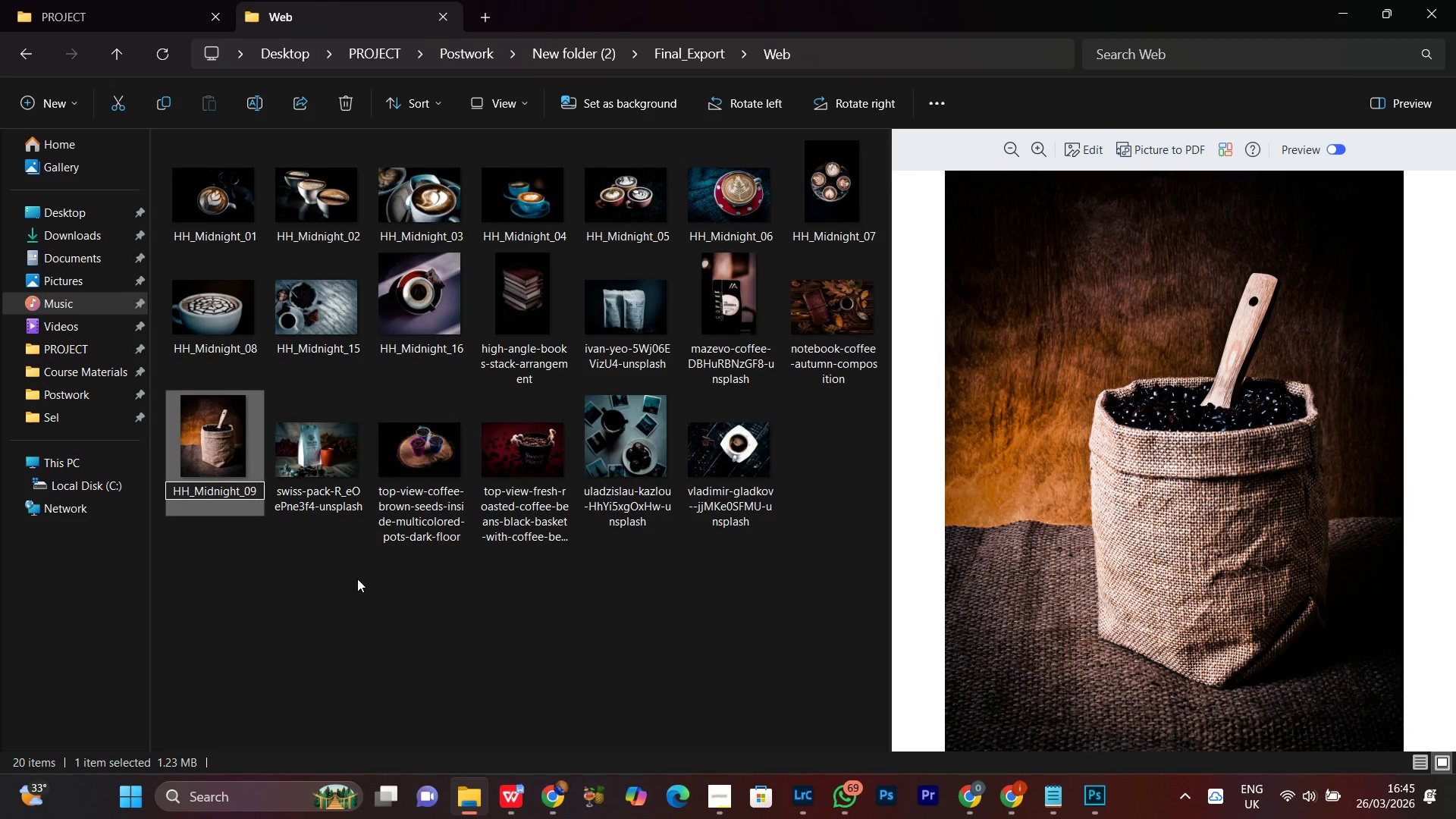 
key(Enter)
 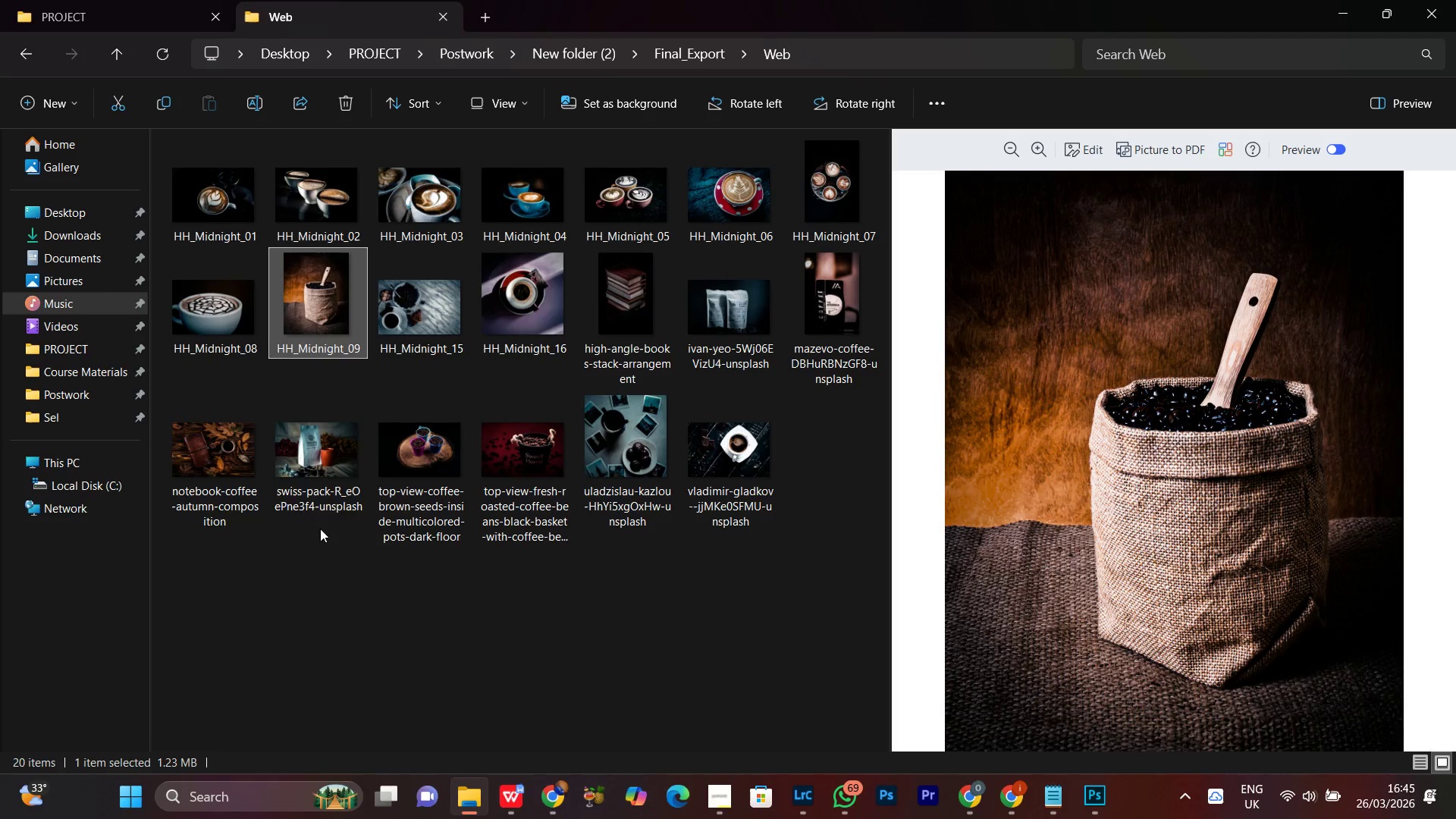 
left_click([309, 474])
 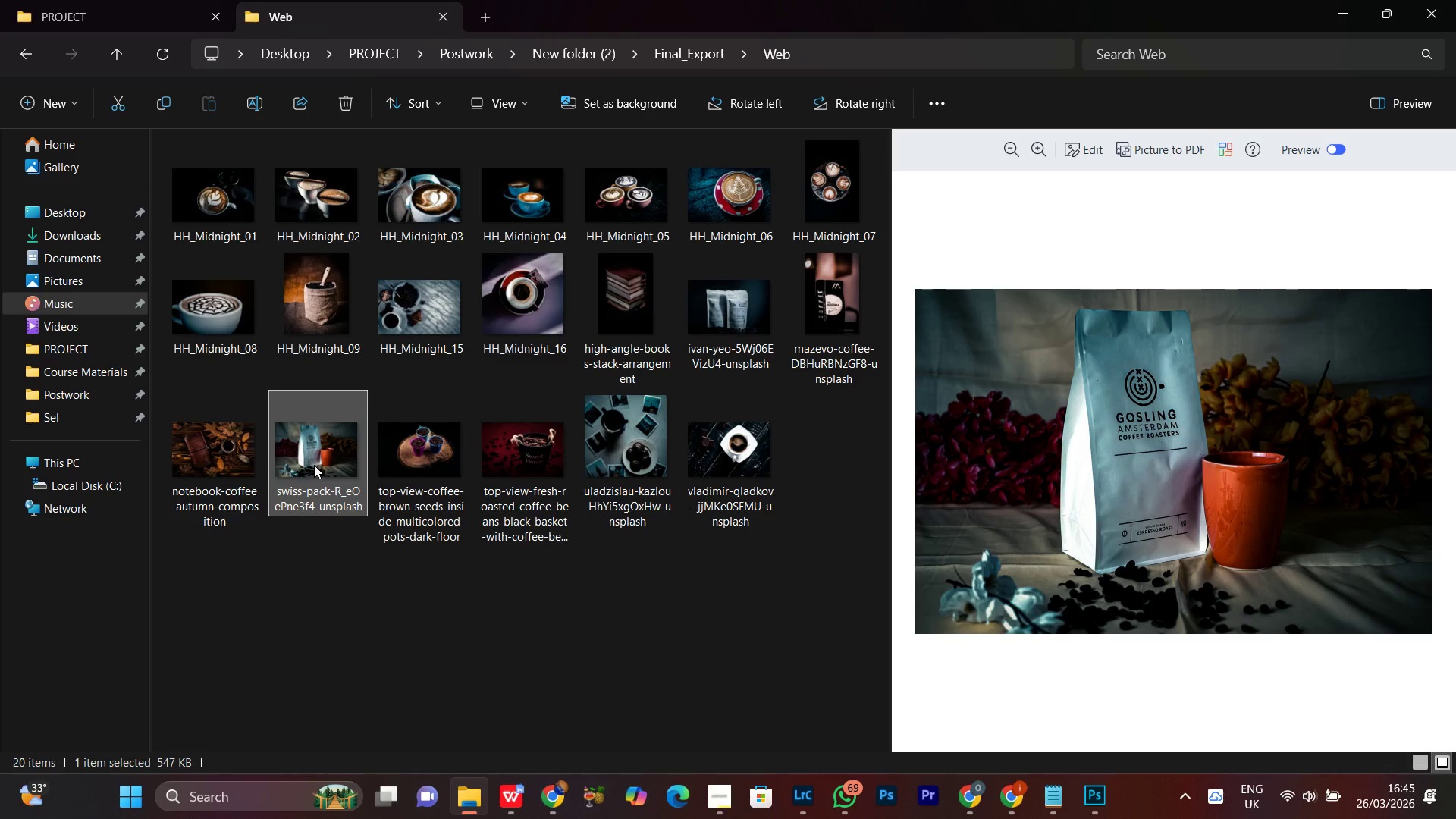 
right_click([315, 464])
 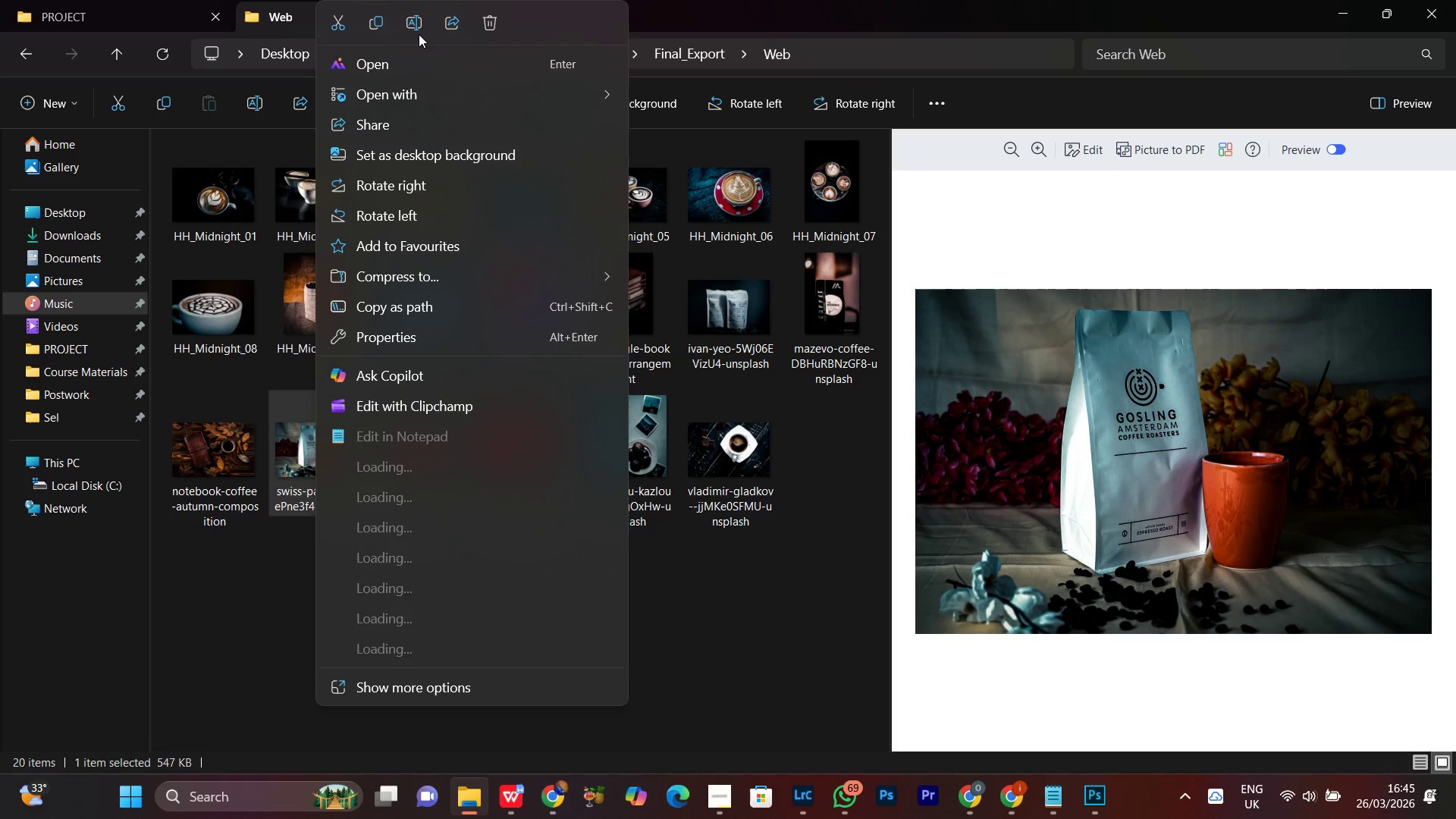 
left_click([413, 20])
 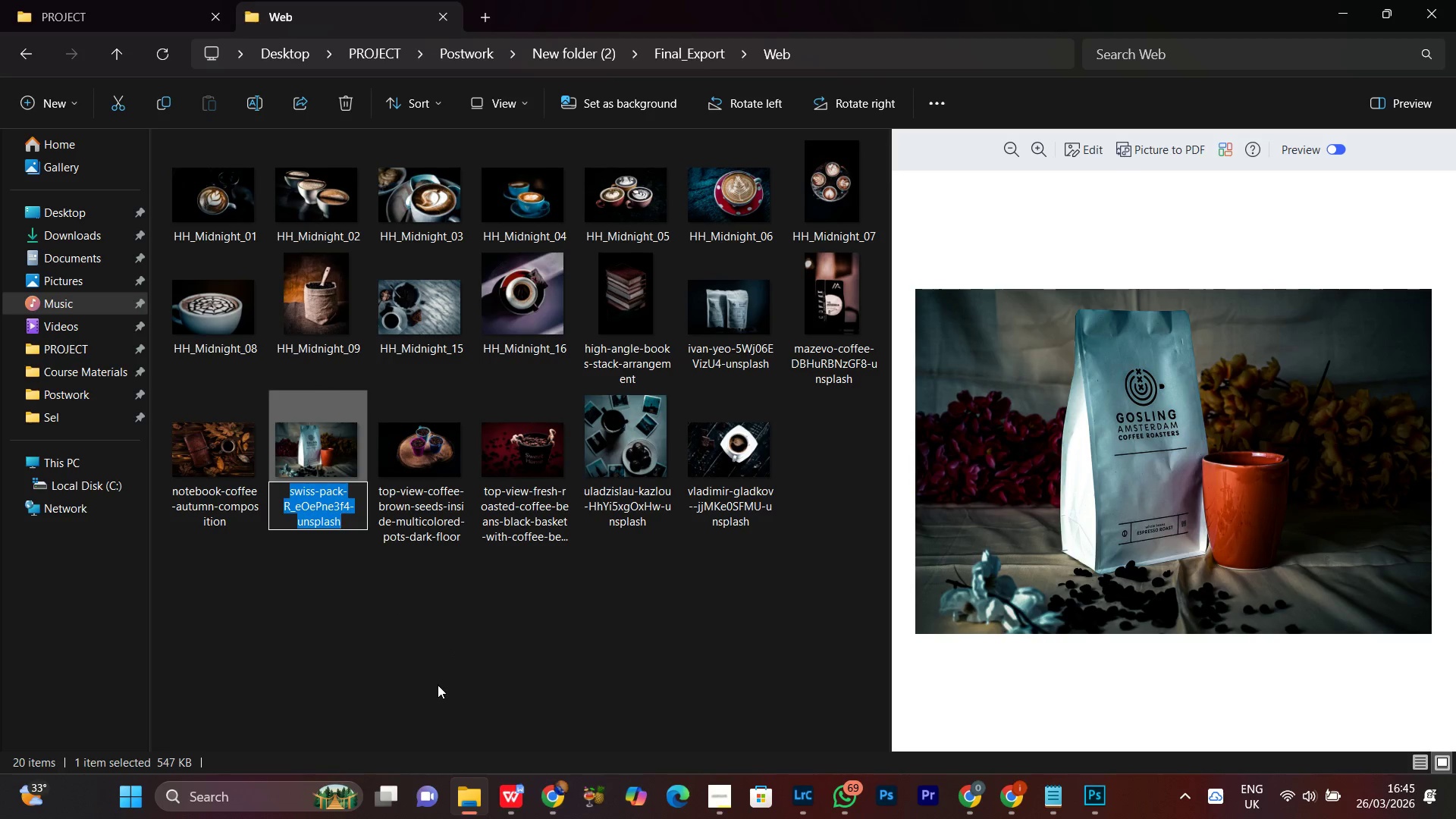 
key(Control+V)
 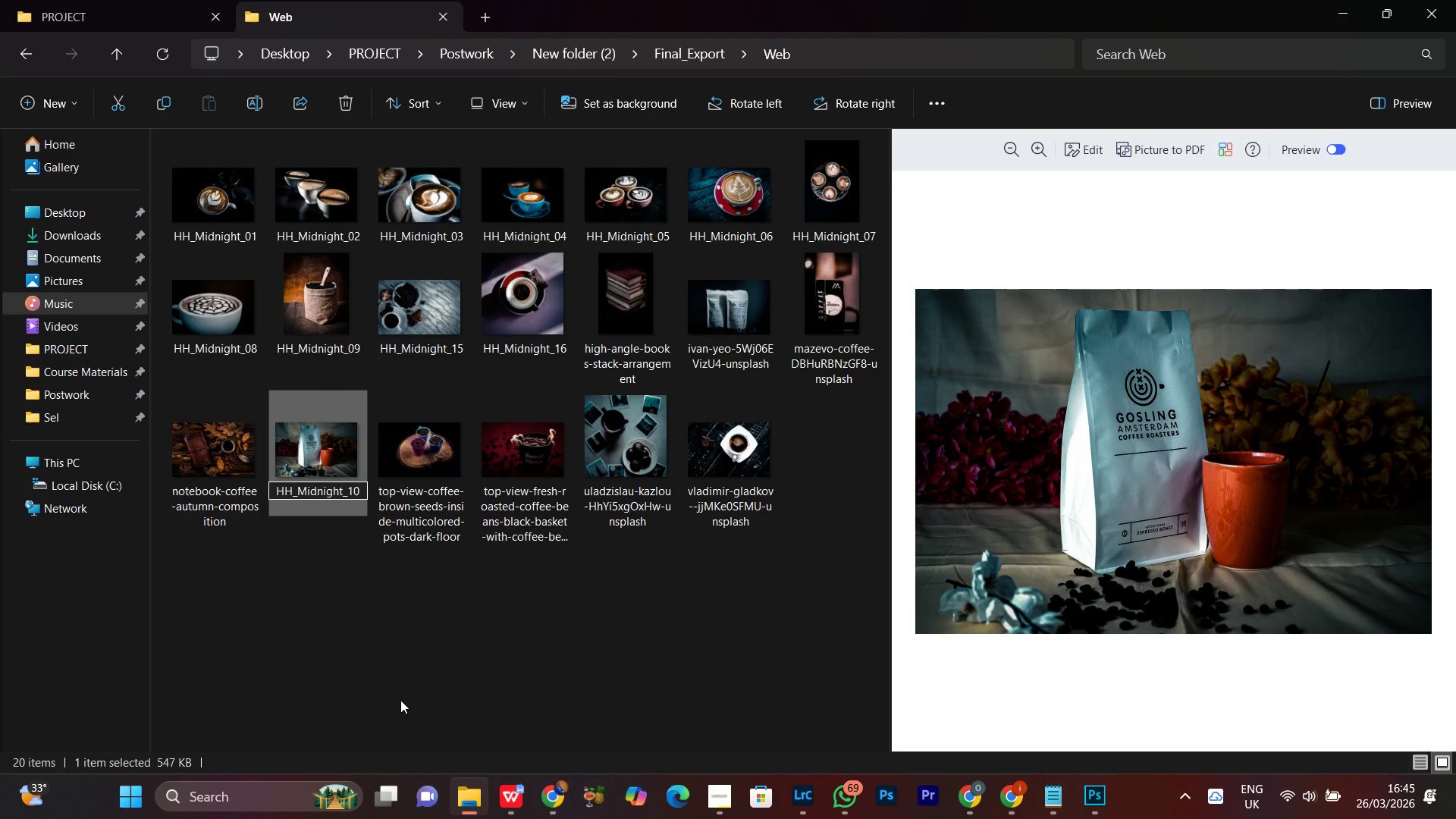 
left_click([392, 687])
 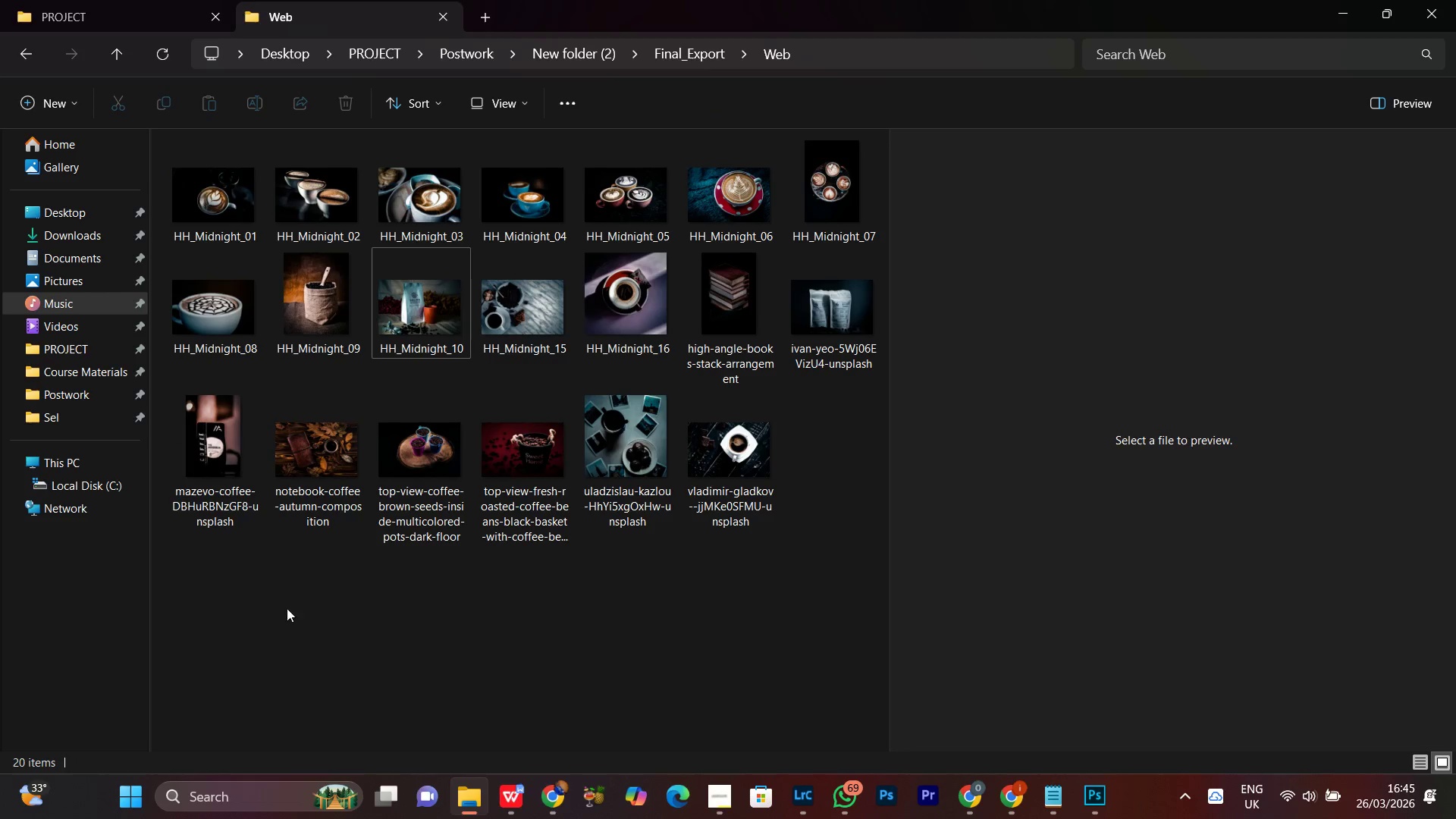 
left_click([227, 459])
 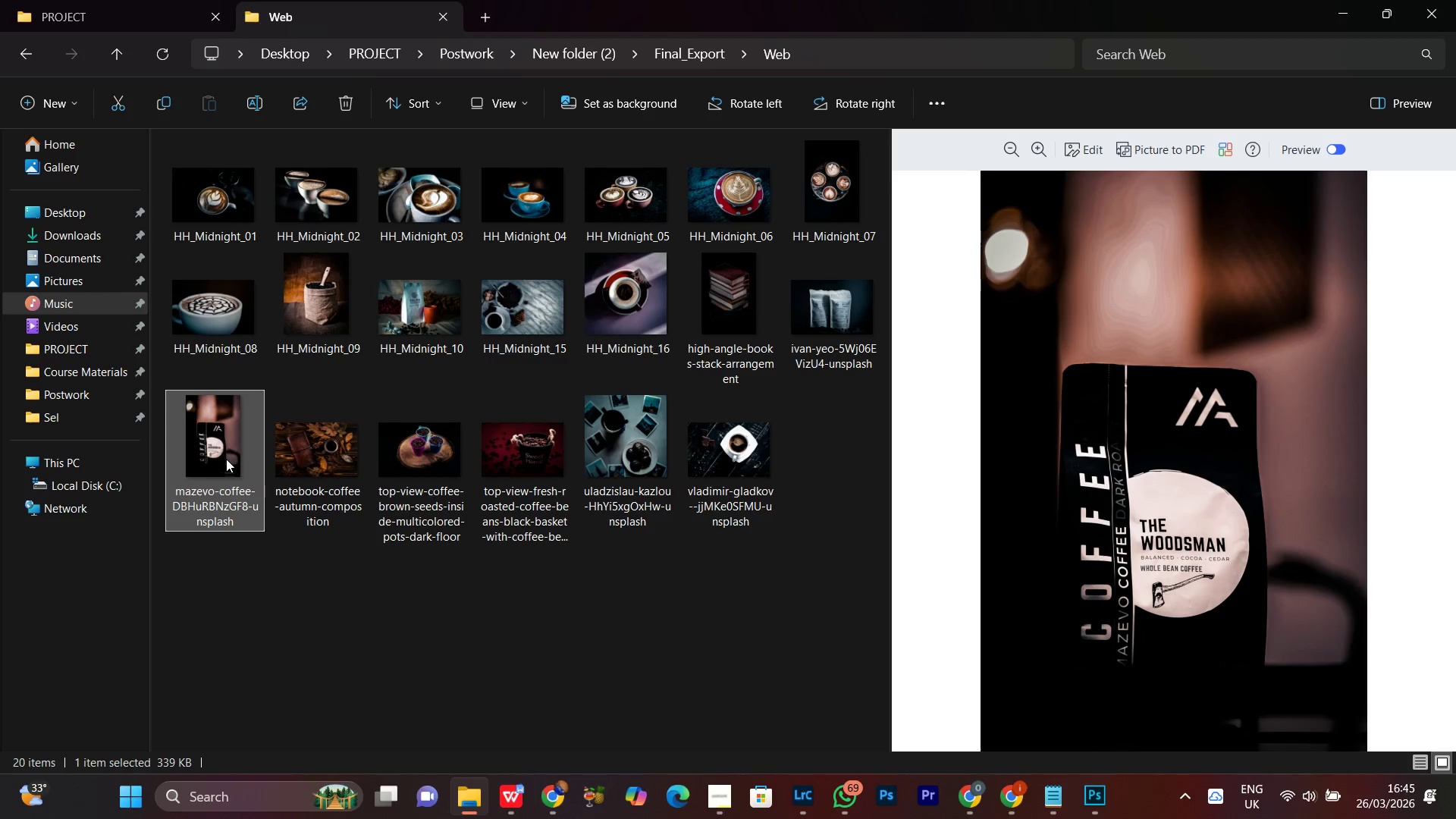 
right_click([226, 459])
 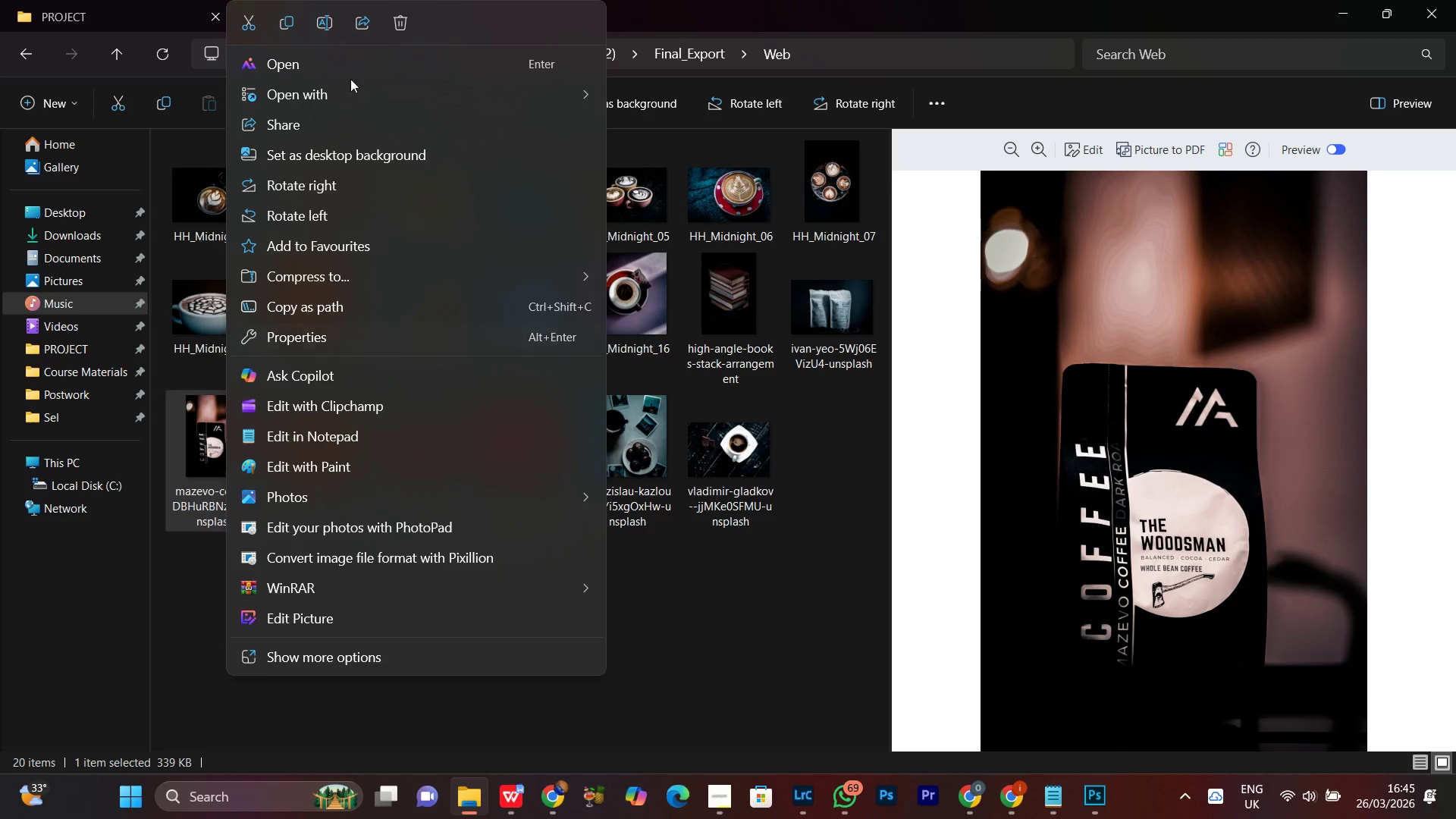 
left_click([328, 26])
 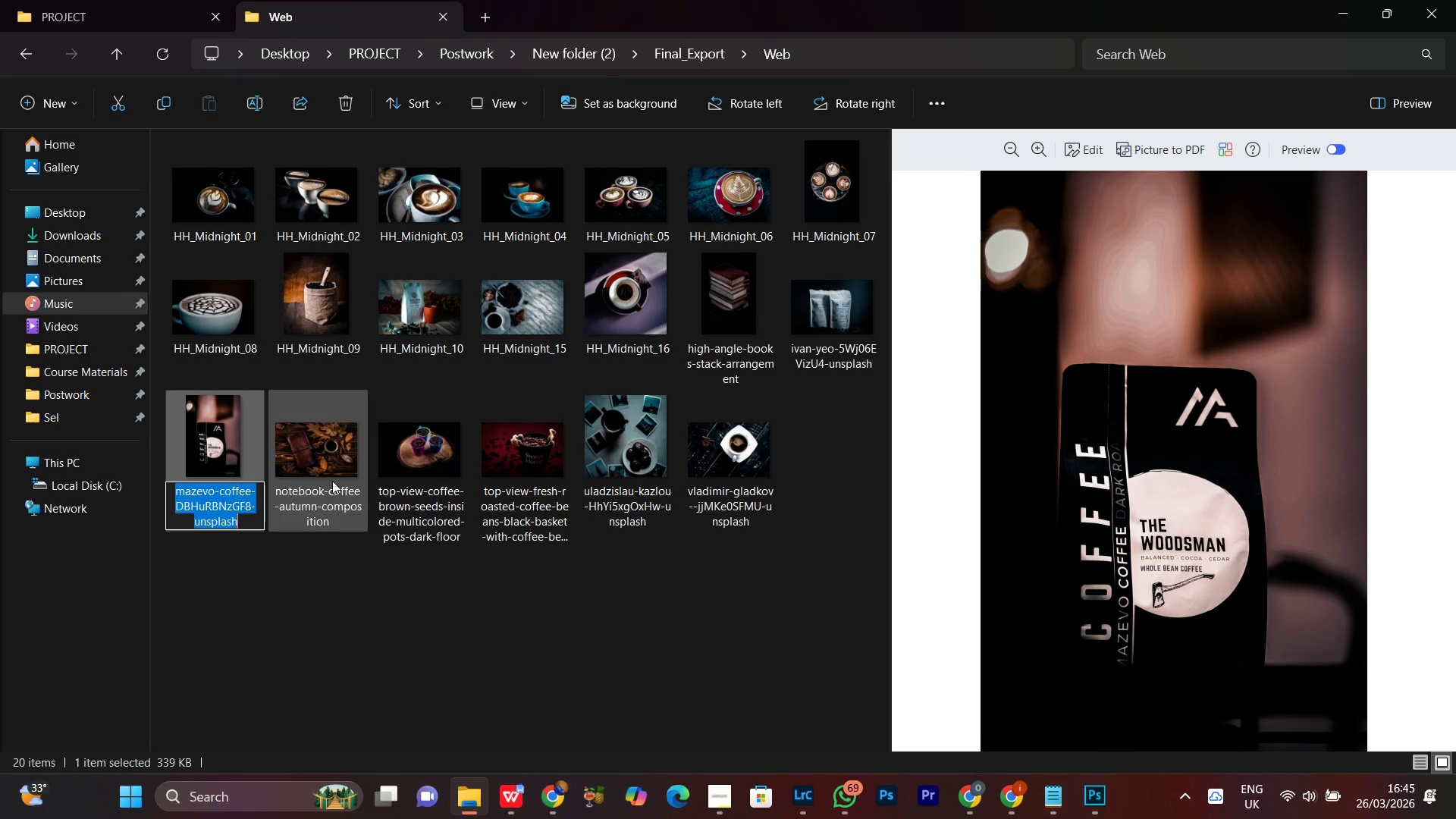 
key(Control+V)
 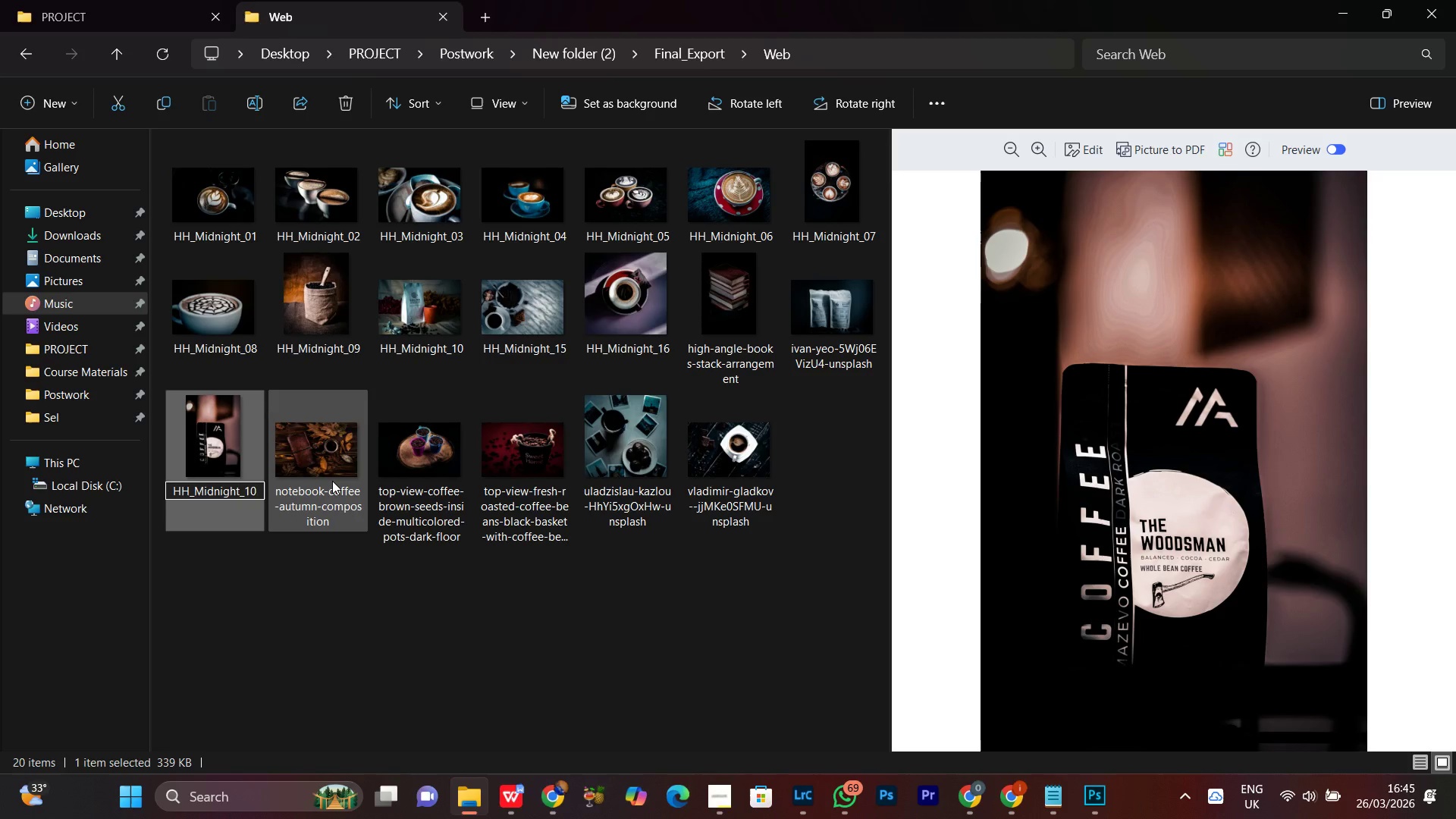 
key(Backspace)
 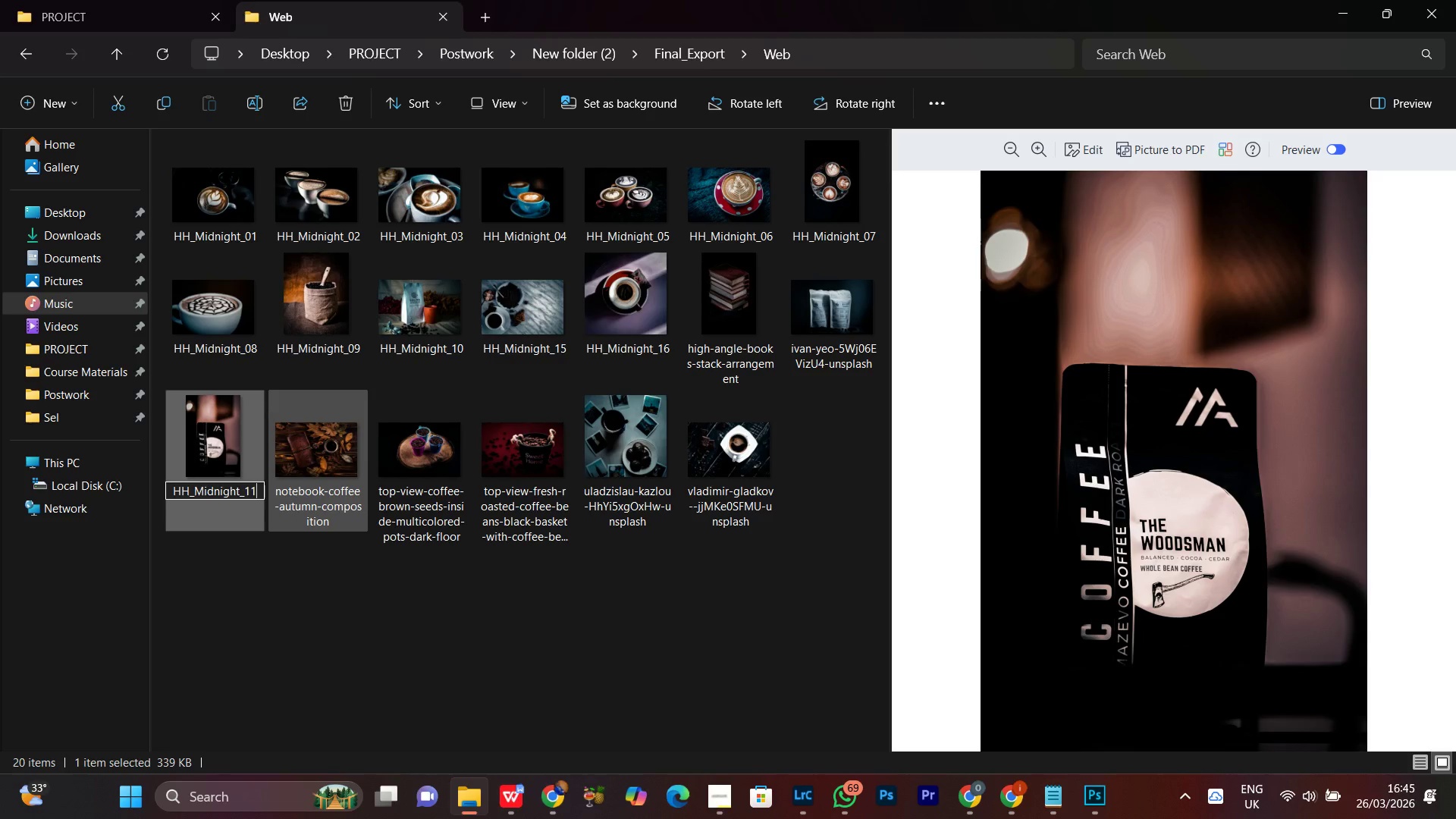 
key(1)
 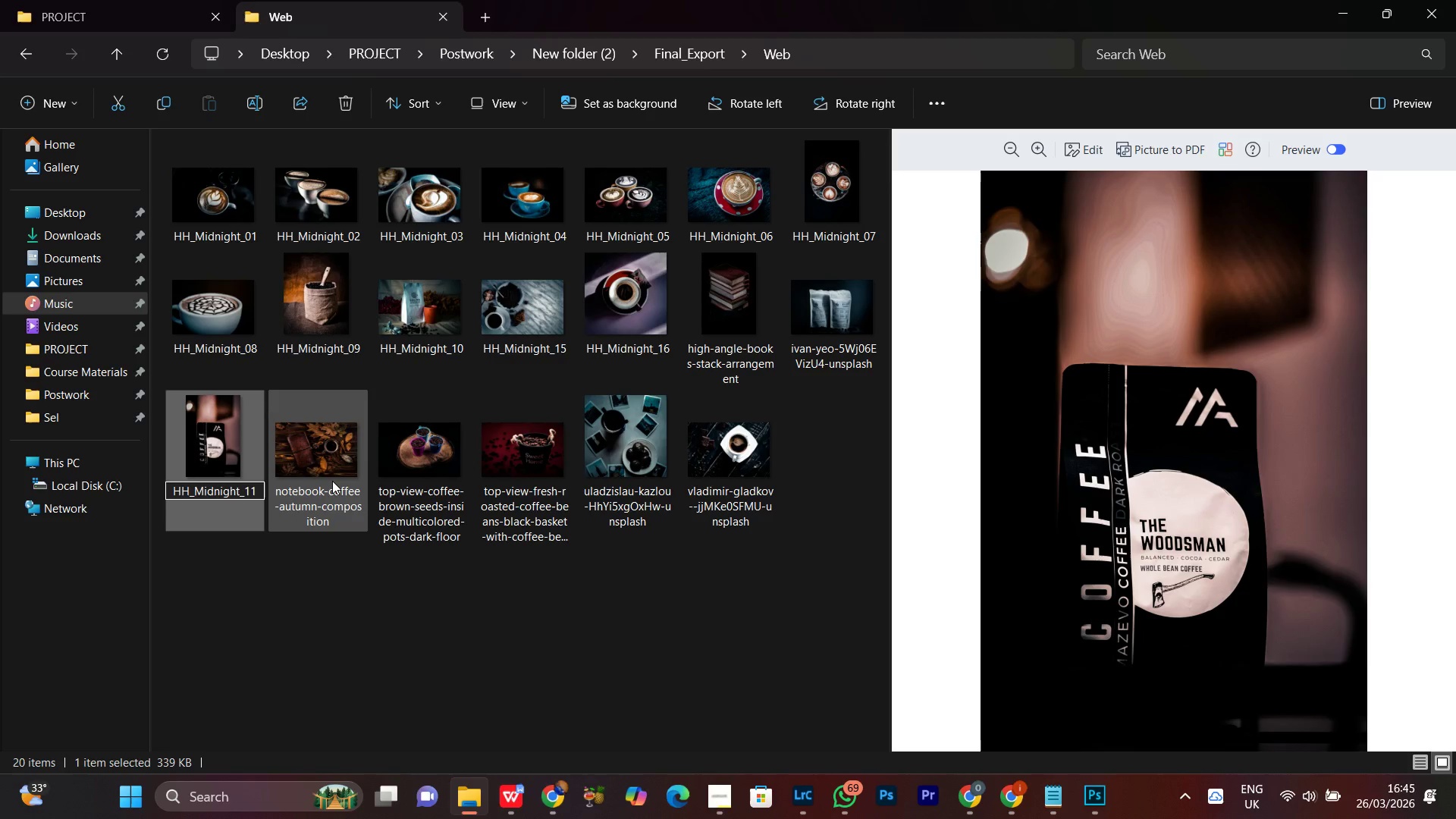 
key(Enter)
 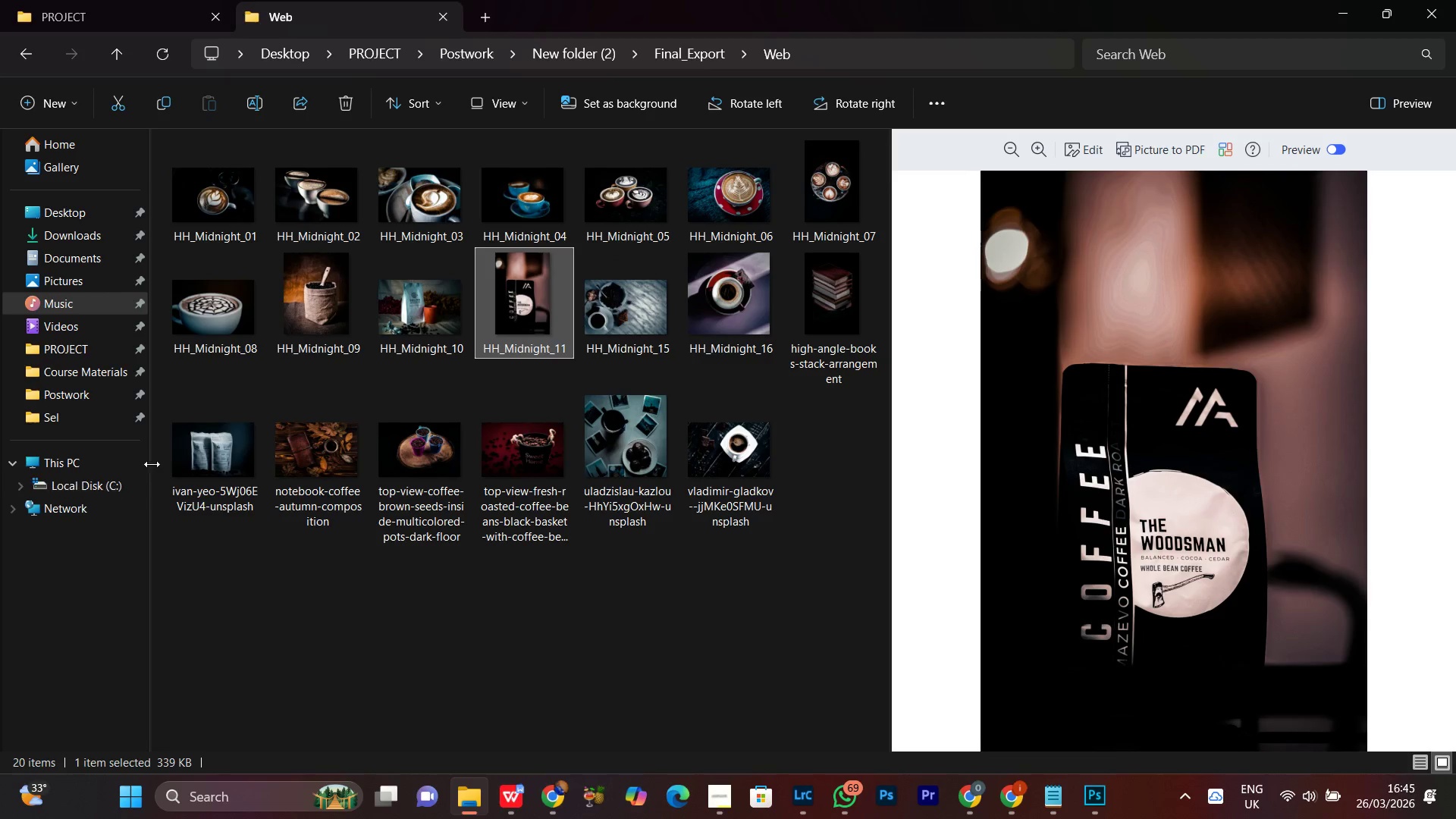 
left_click([202, 472])
 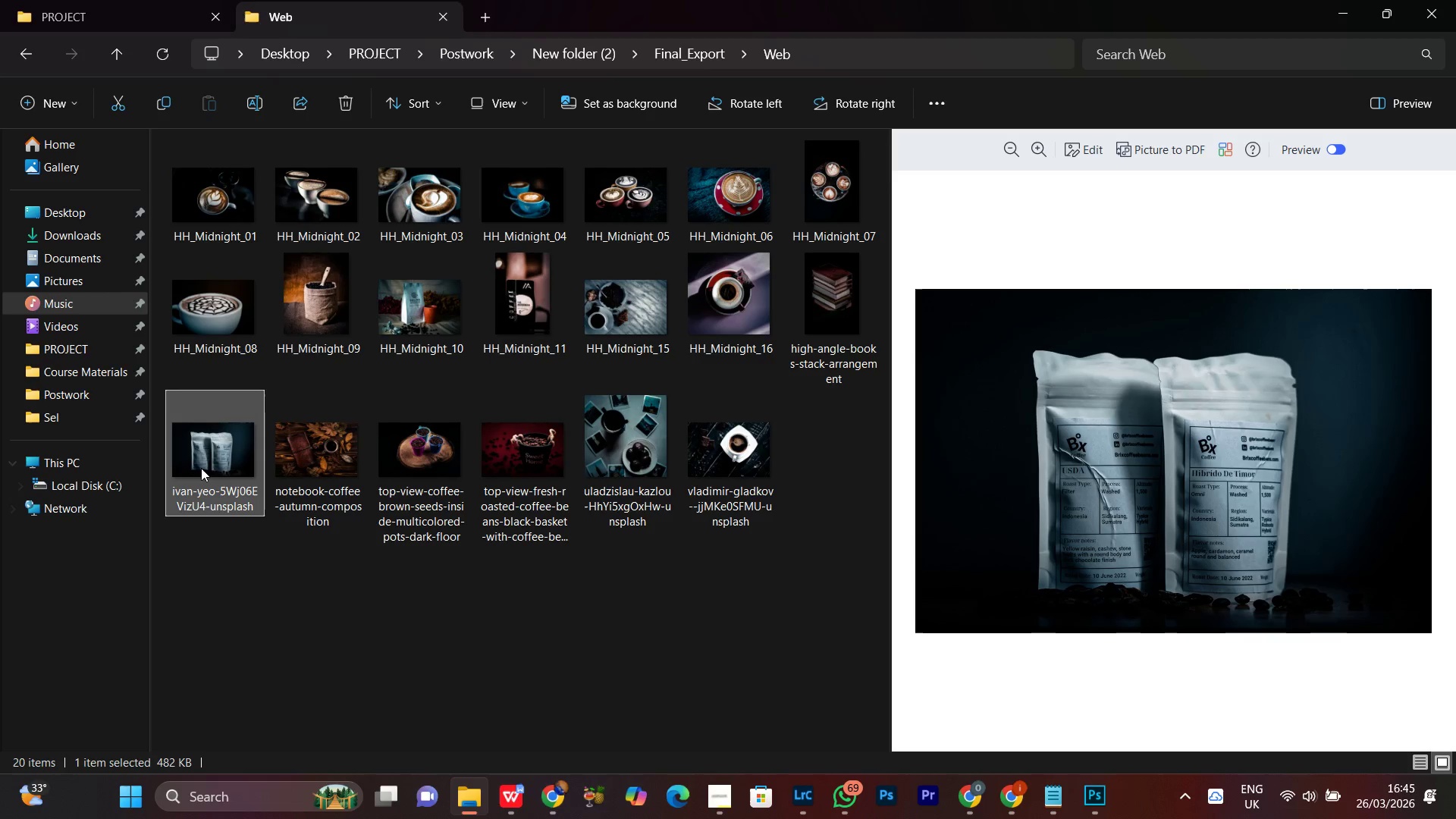 
right_click([201, 467])
 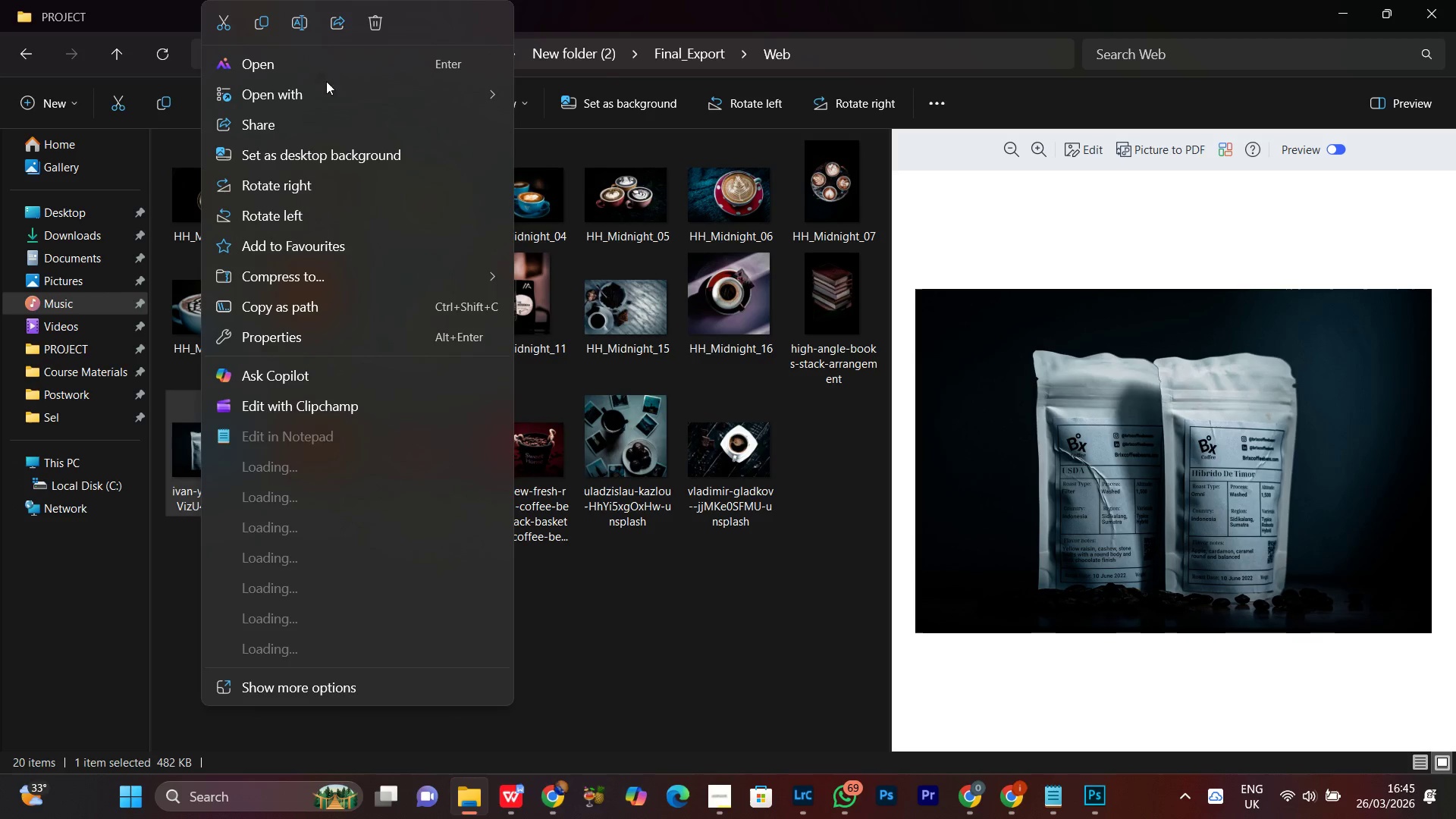 
left_click([302, 17])
 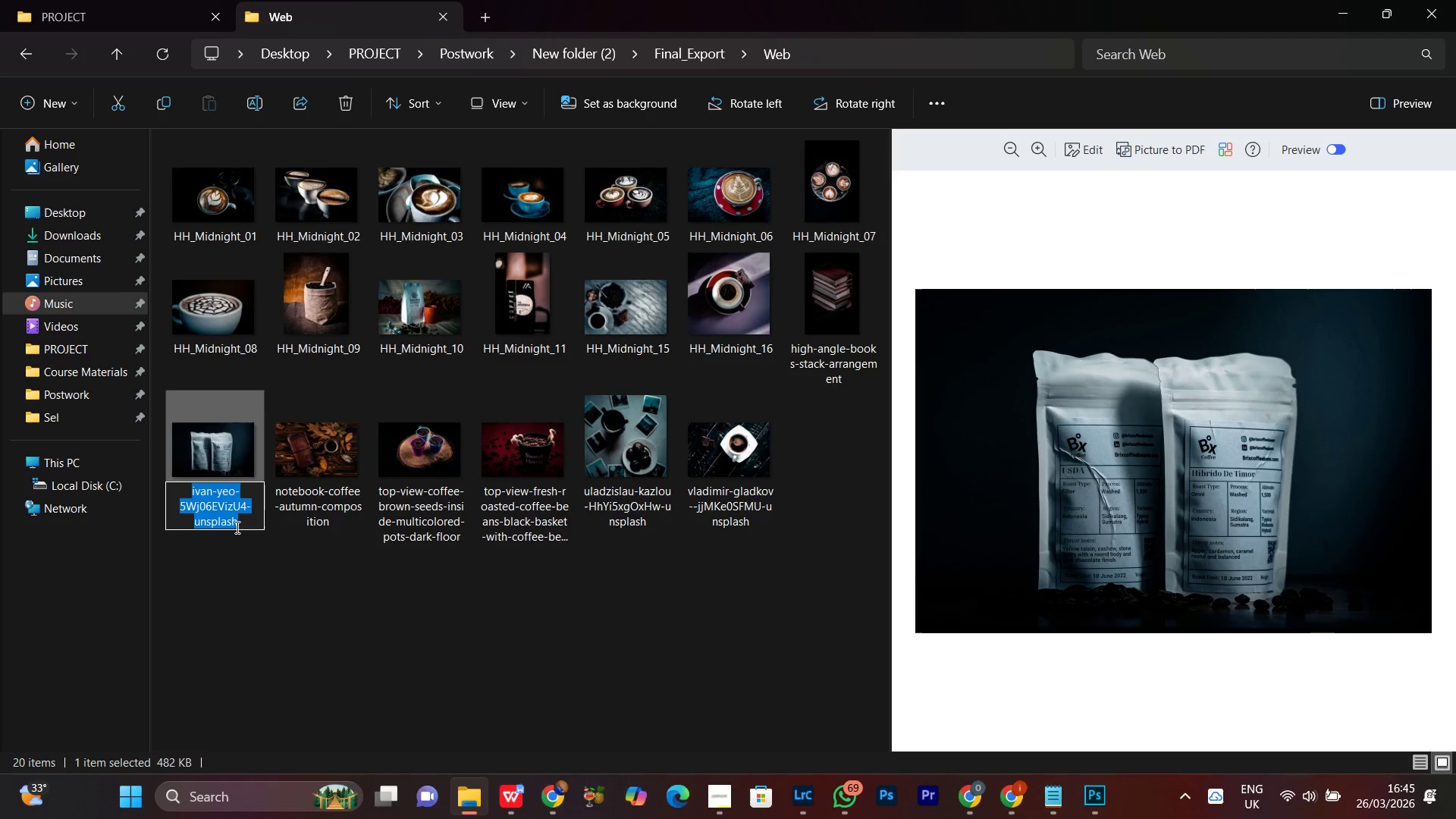 
wait(6.17)
 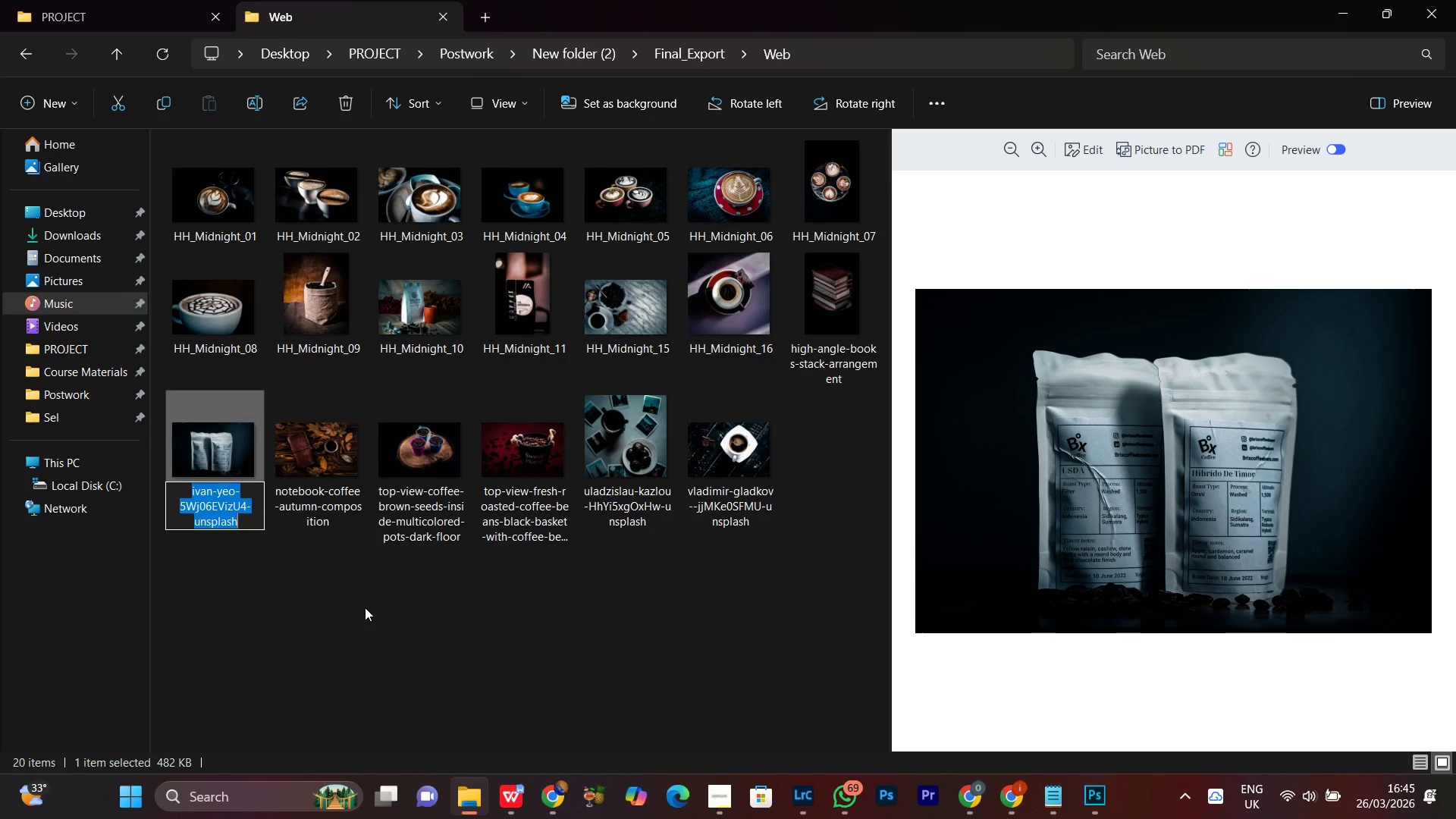 
key(Control+V)
 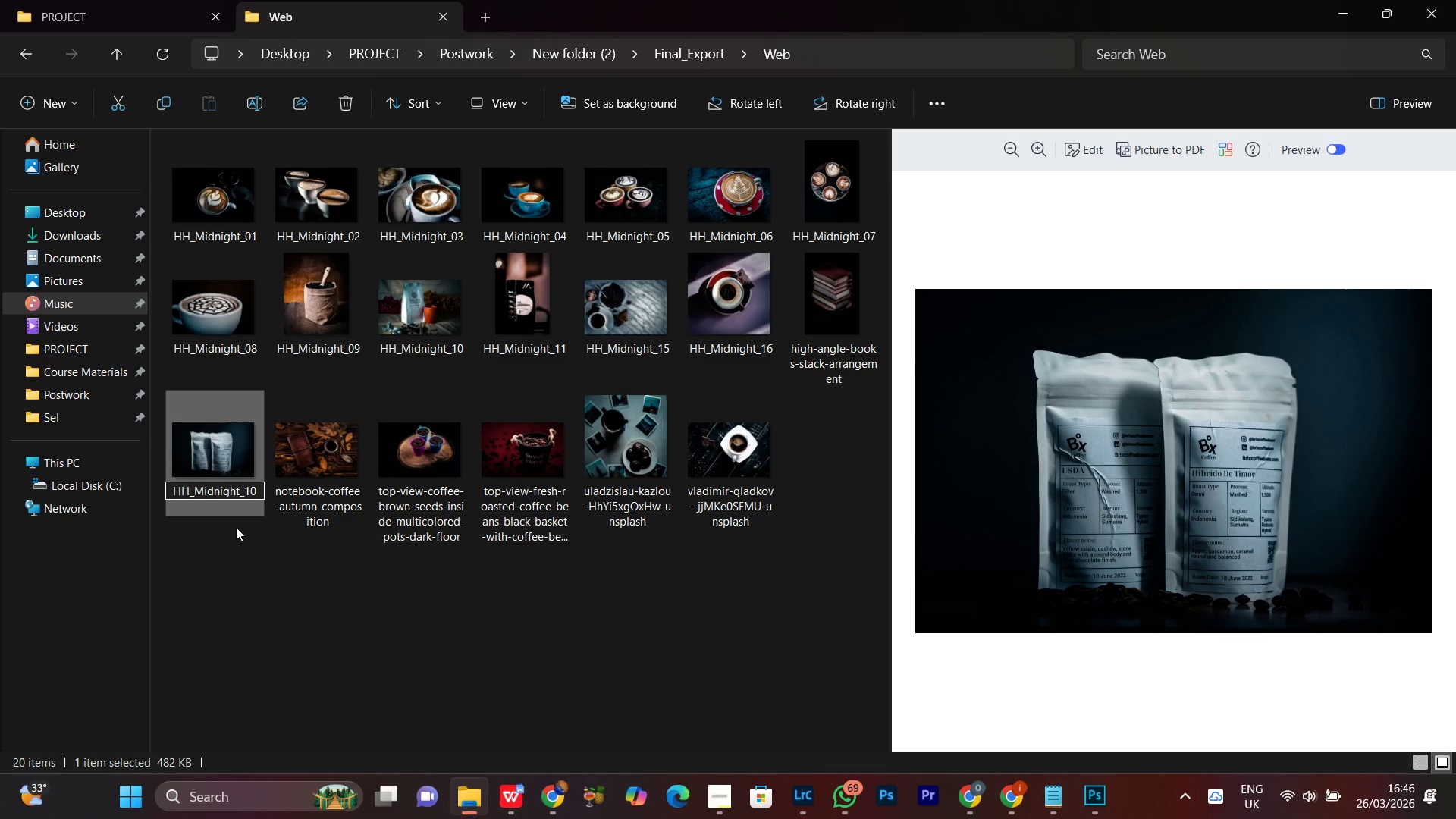 
key(Backspace)
 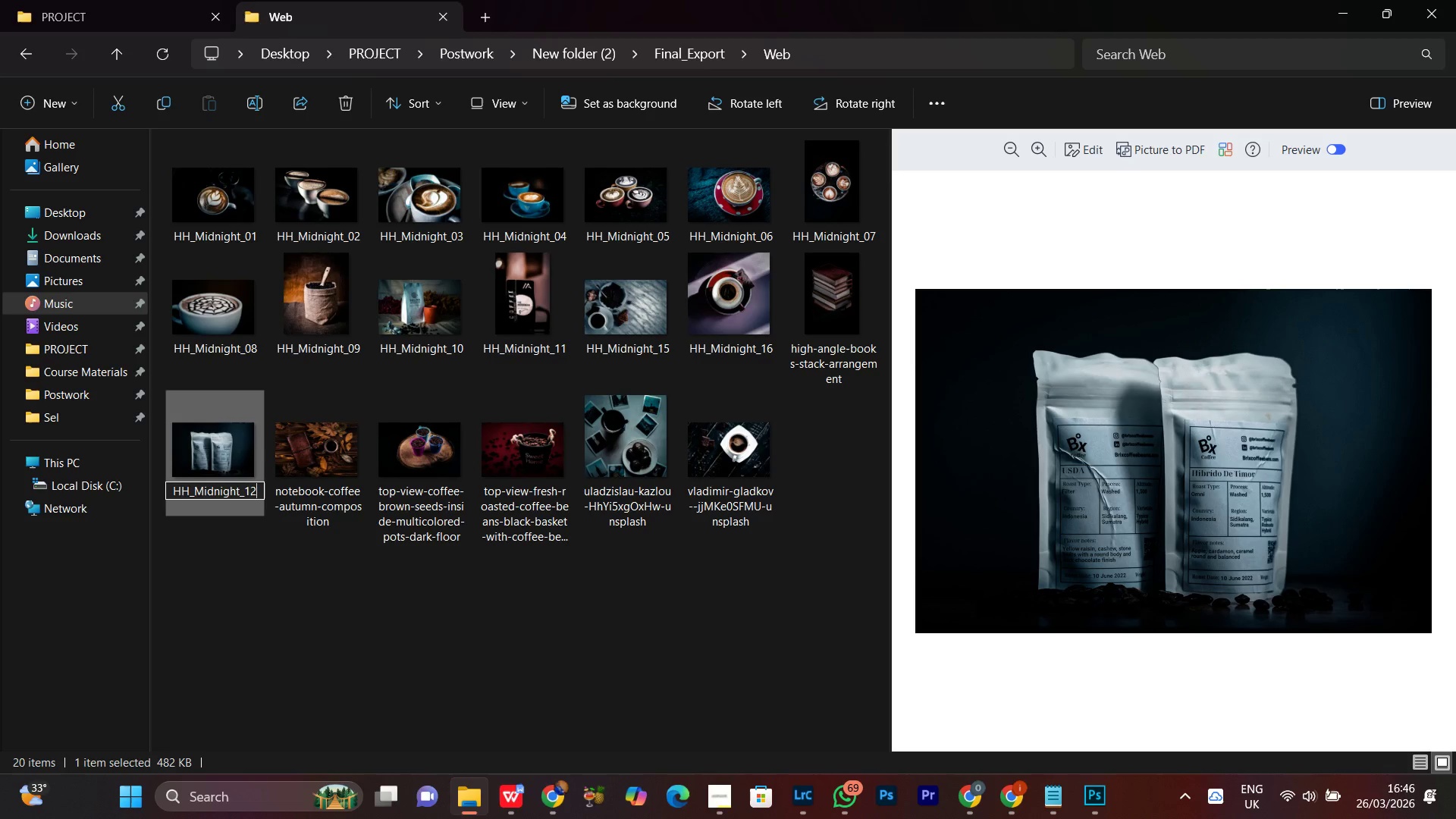 
key(2)
 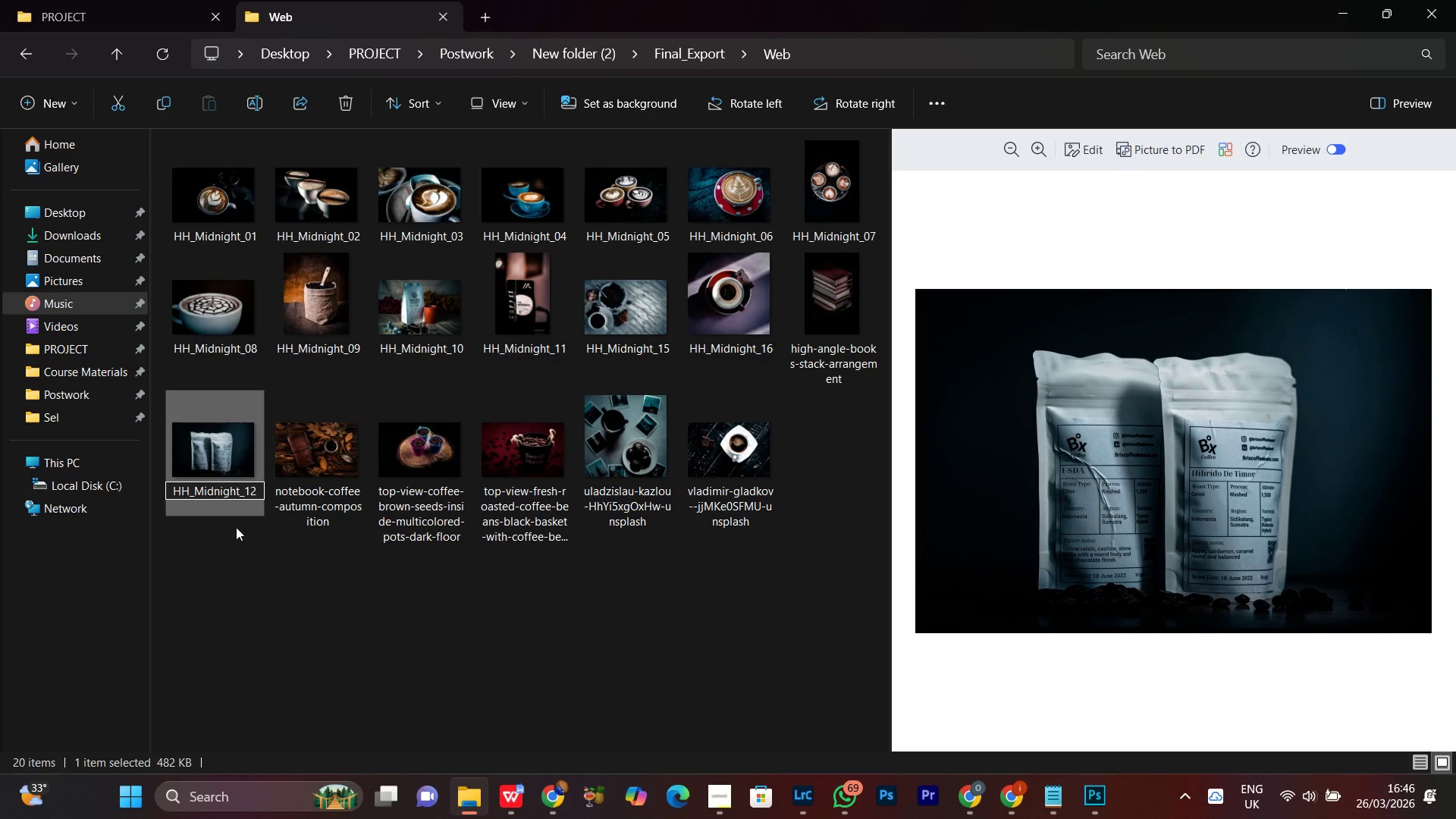 
key(Enter)
 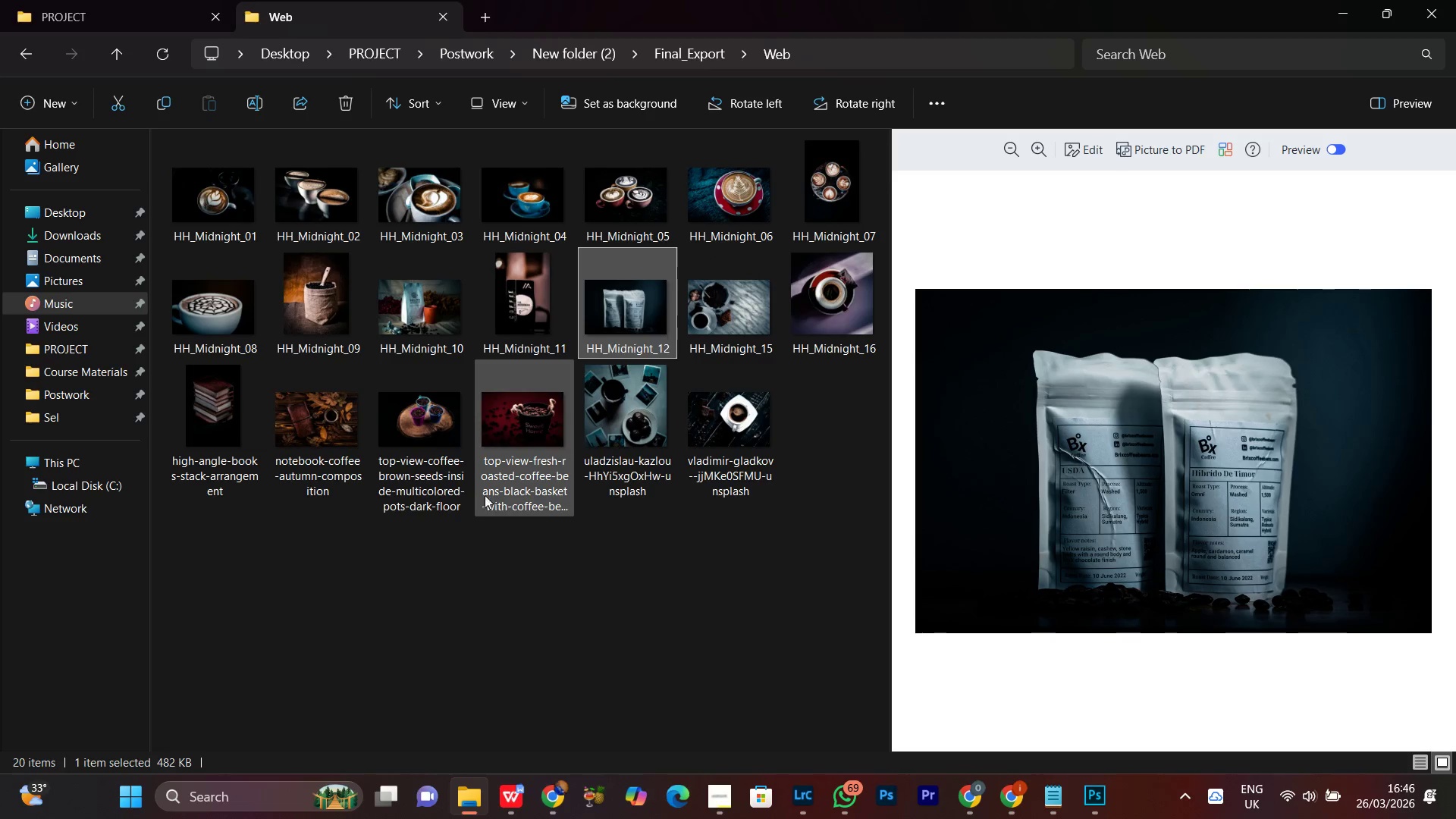 
left_click([450, 477])
 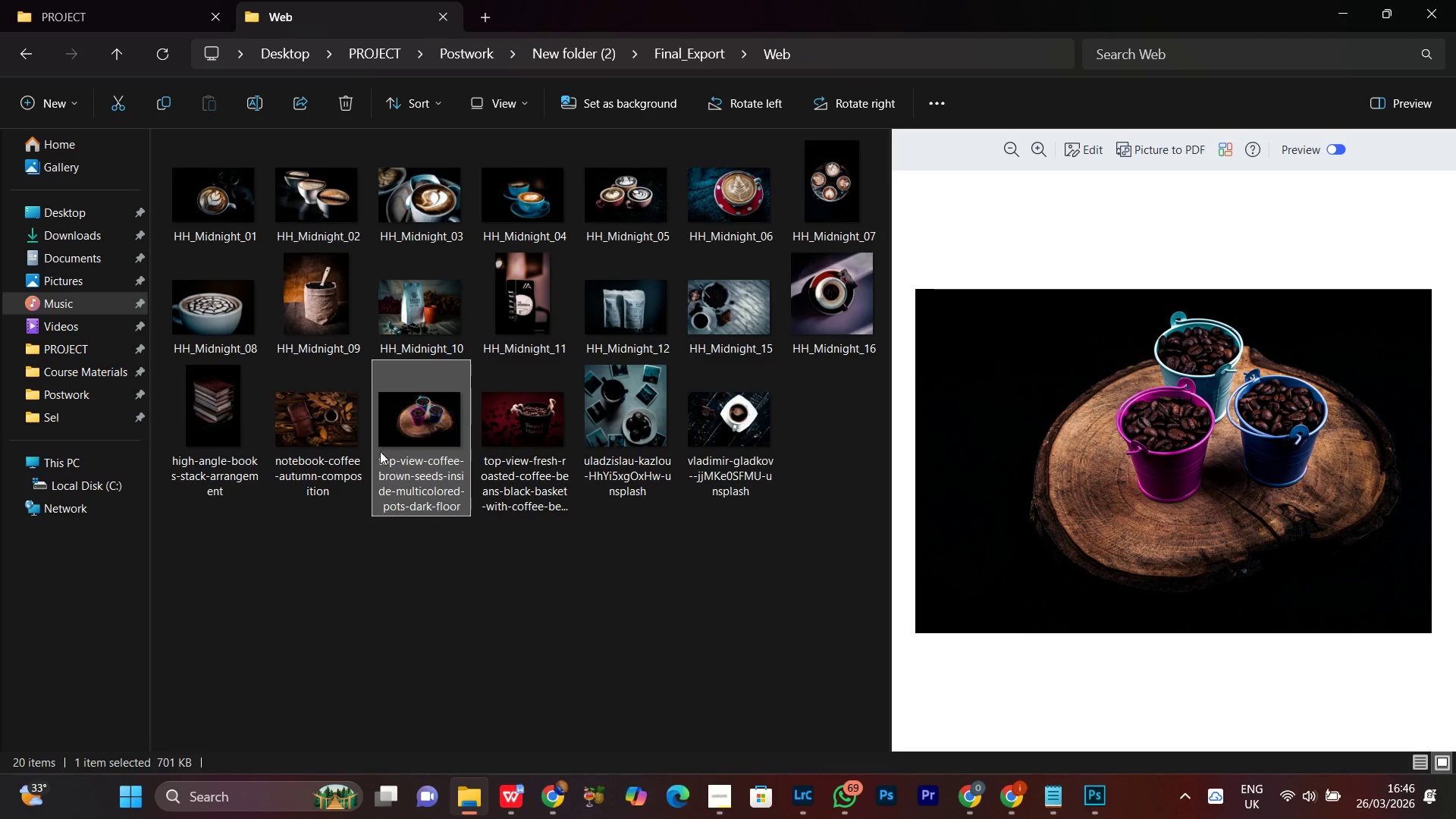 
left_click([344, 426])
 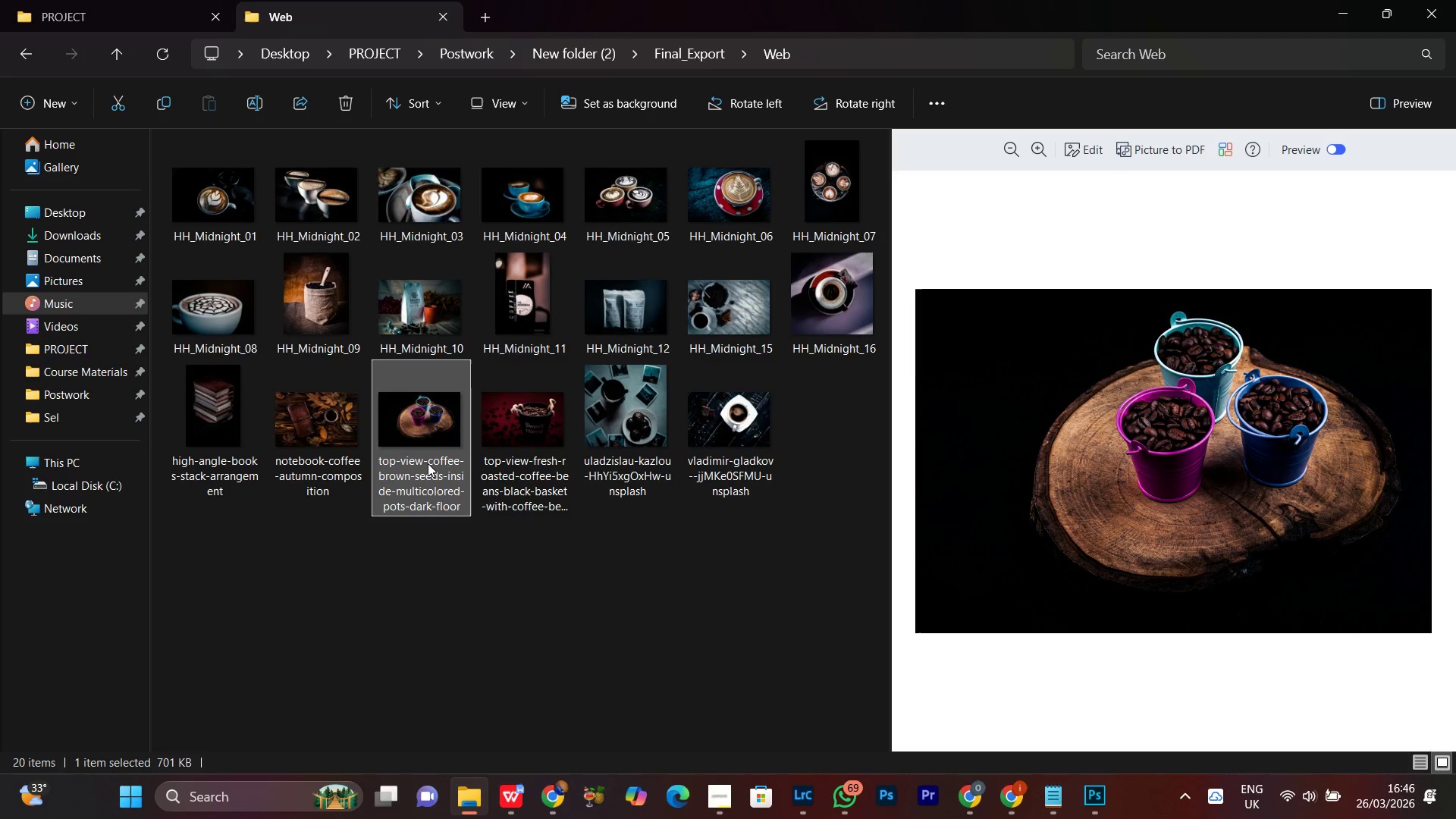 
right_click([421, 438])
 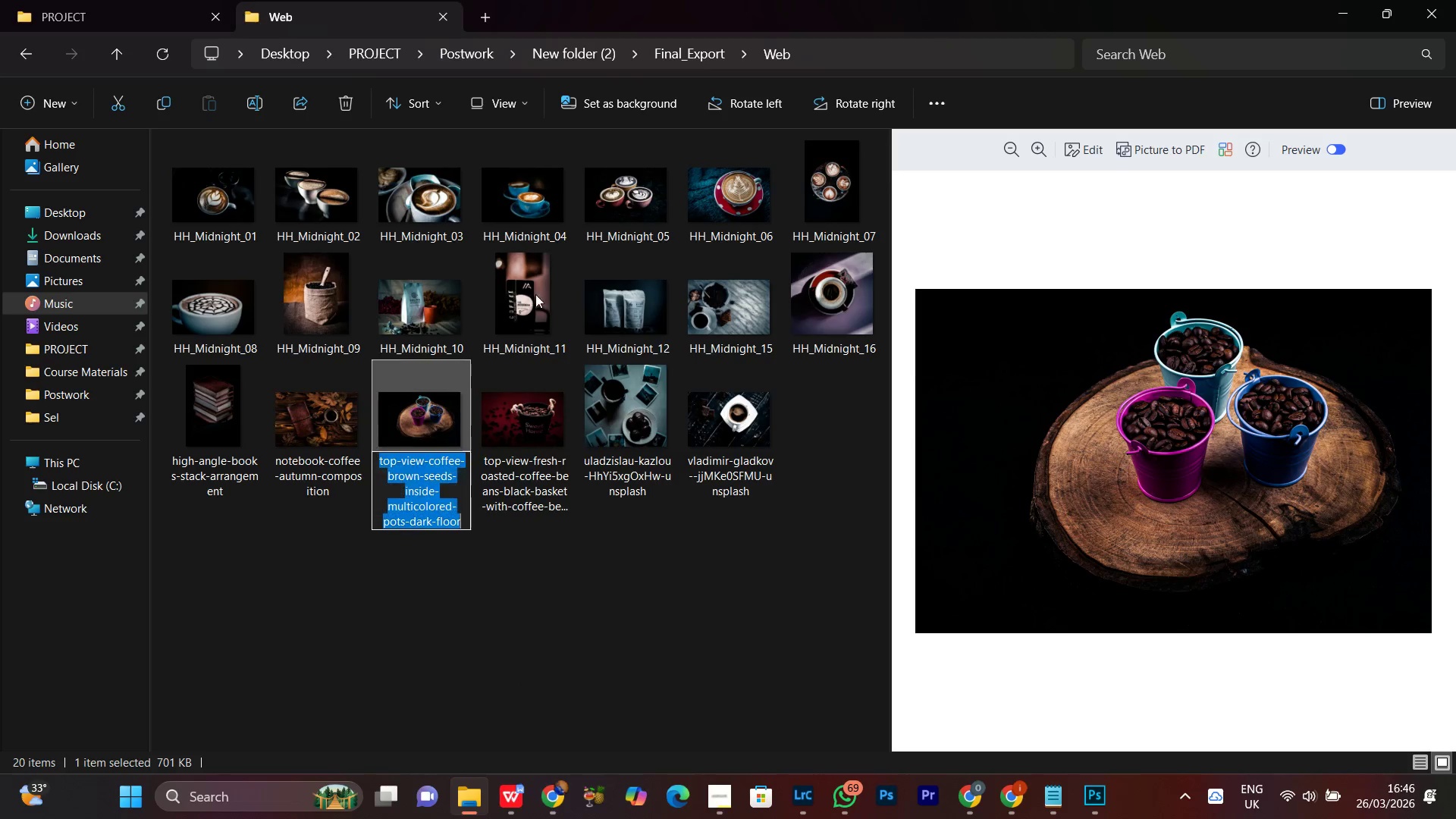 
key(Control+V)
 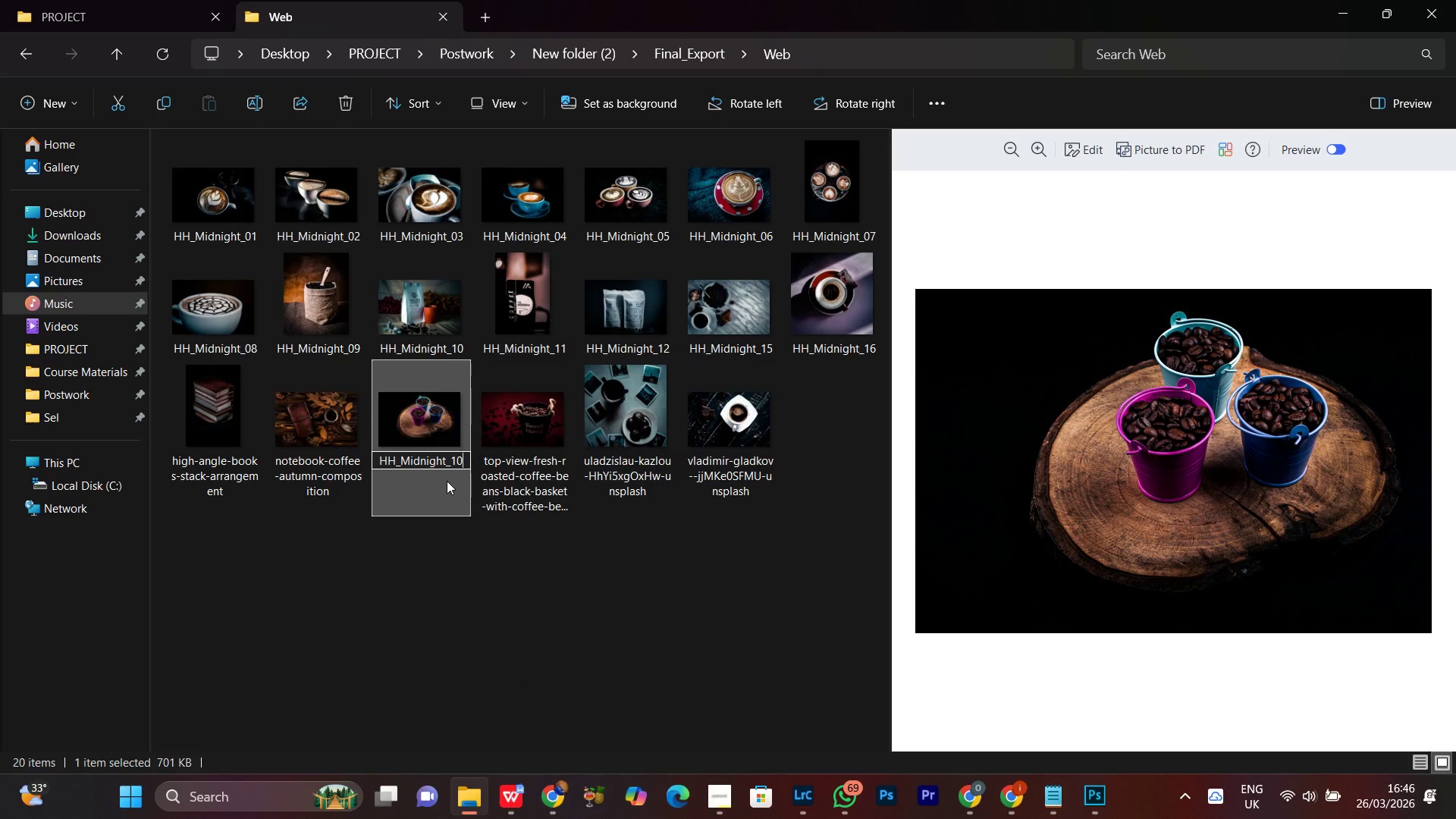 
key(Backspace)
 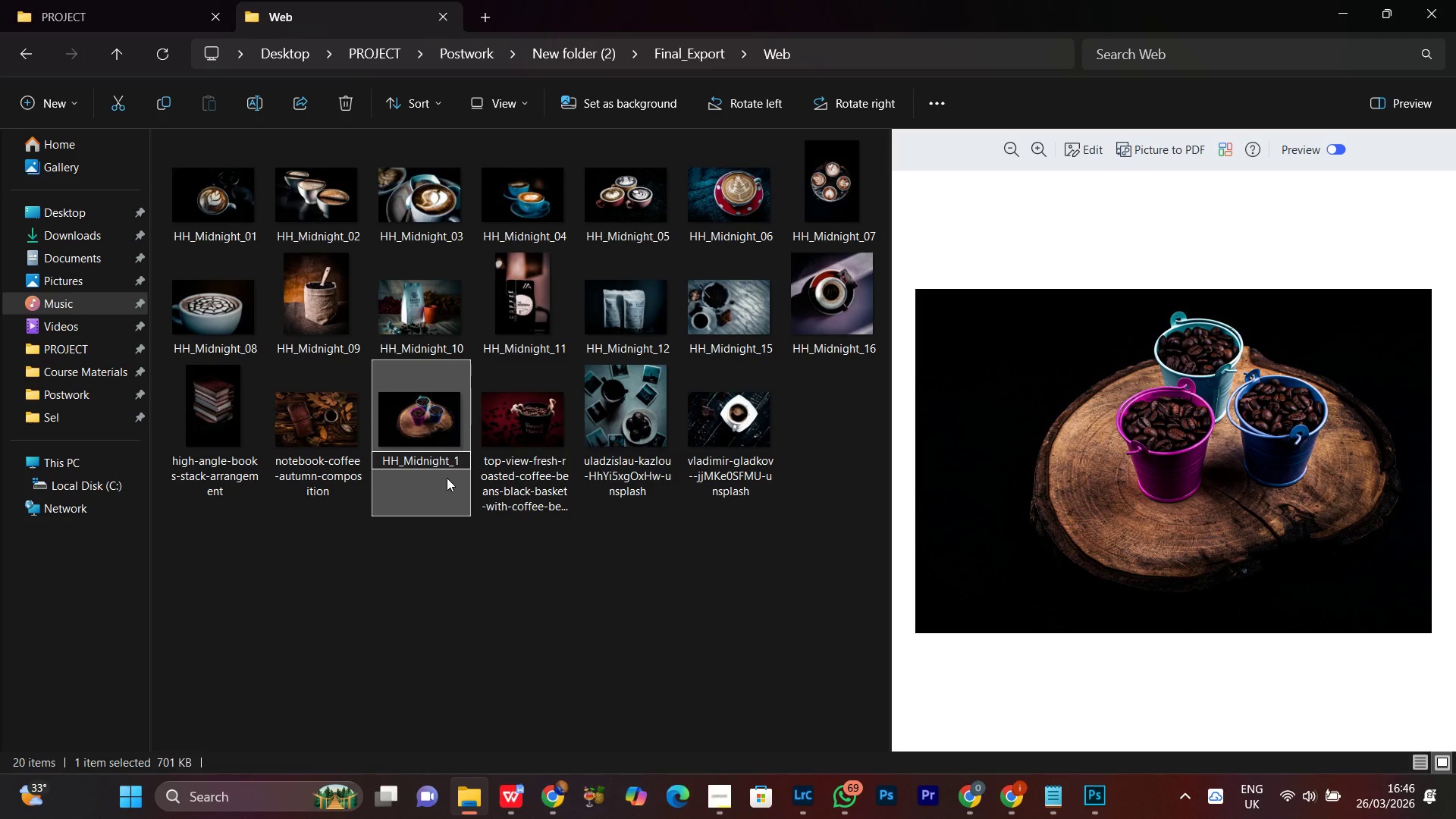 
key(3)
 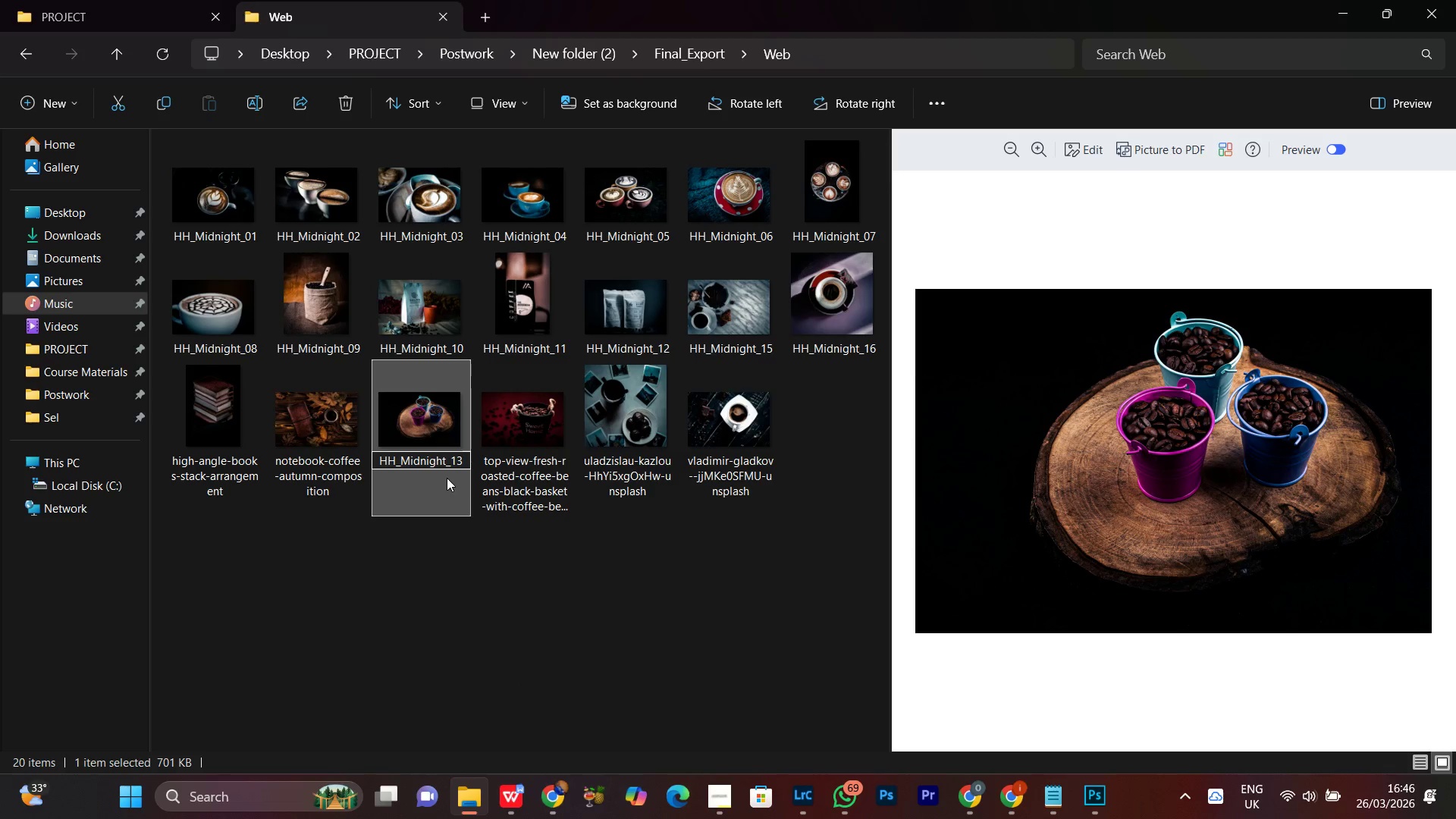 
key(Enter)
 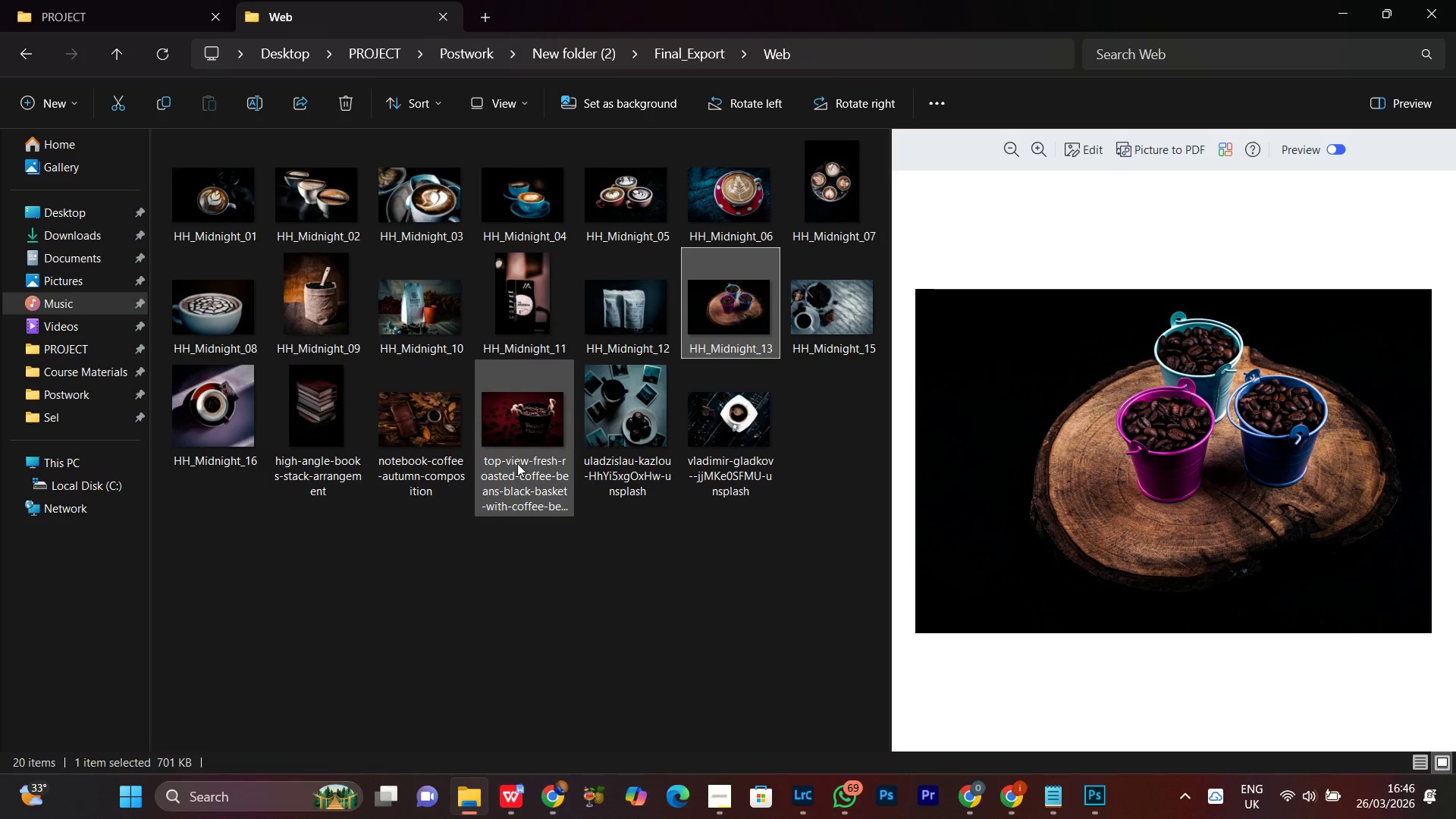 
left_click([522, 449])
 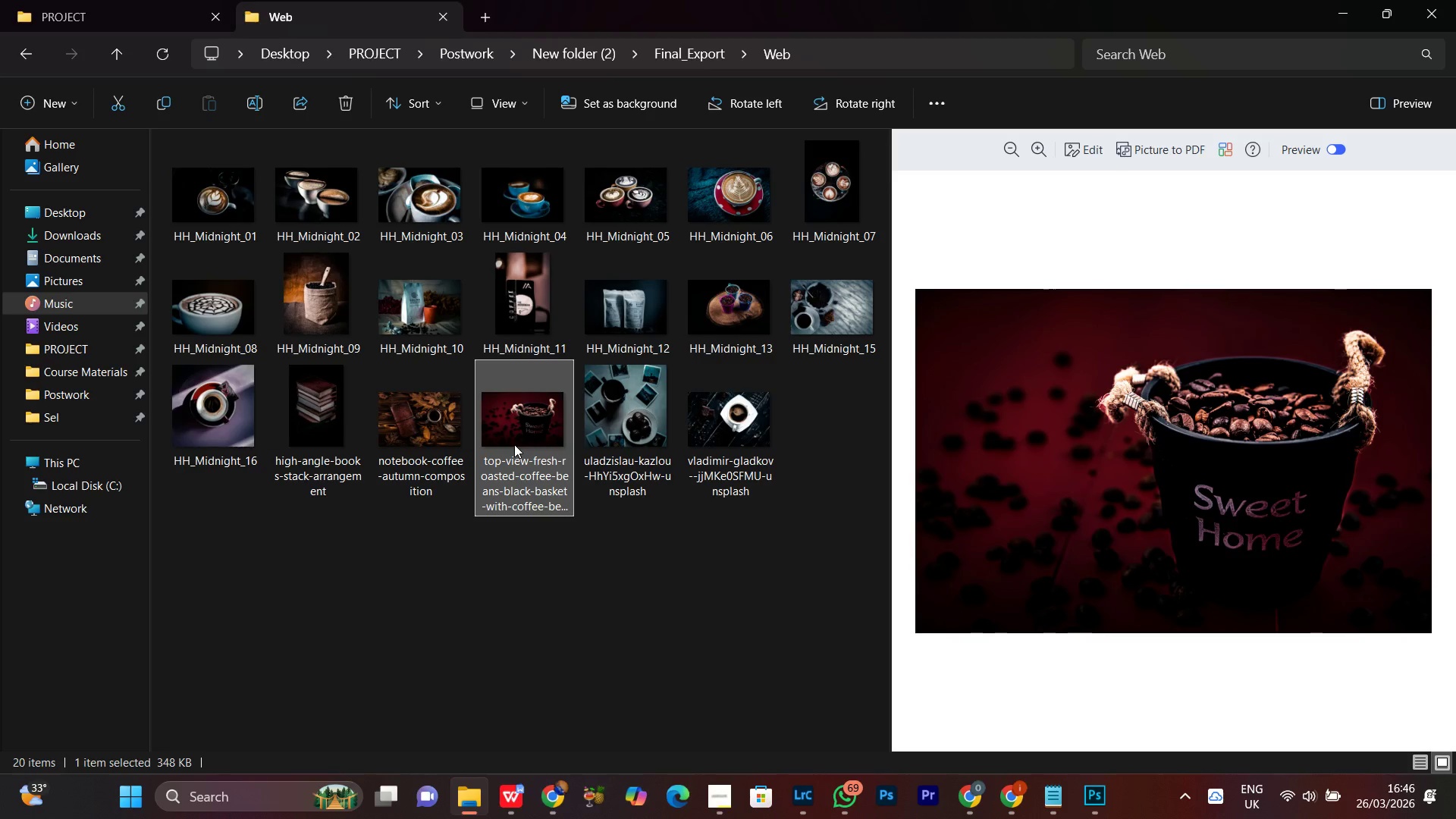 
right_click([514, 444])
 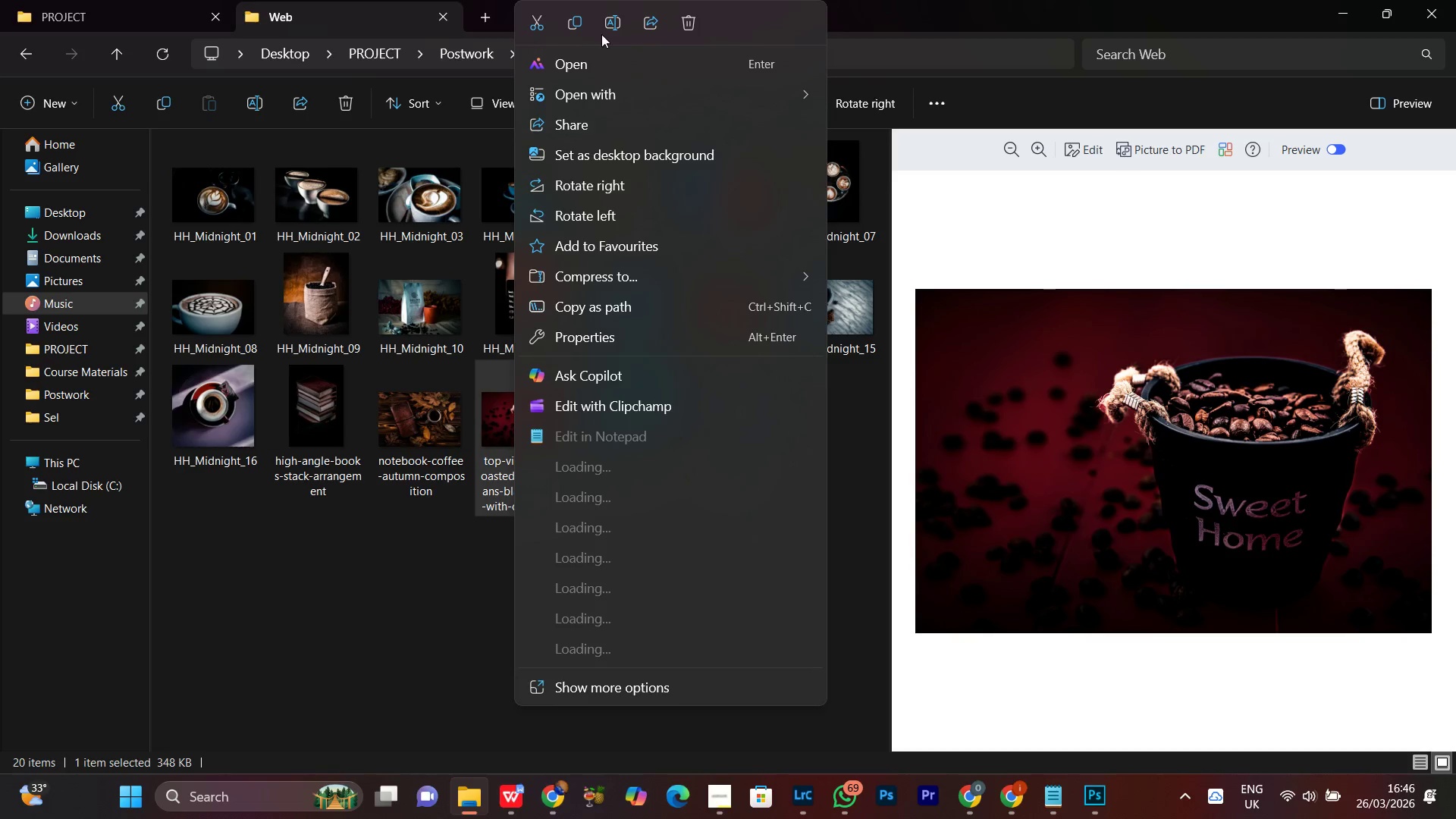 
left_click([611, 30])
 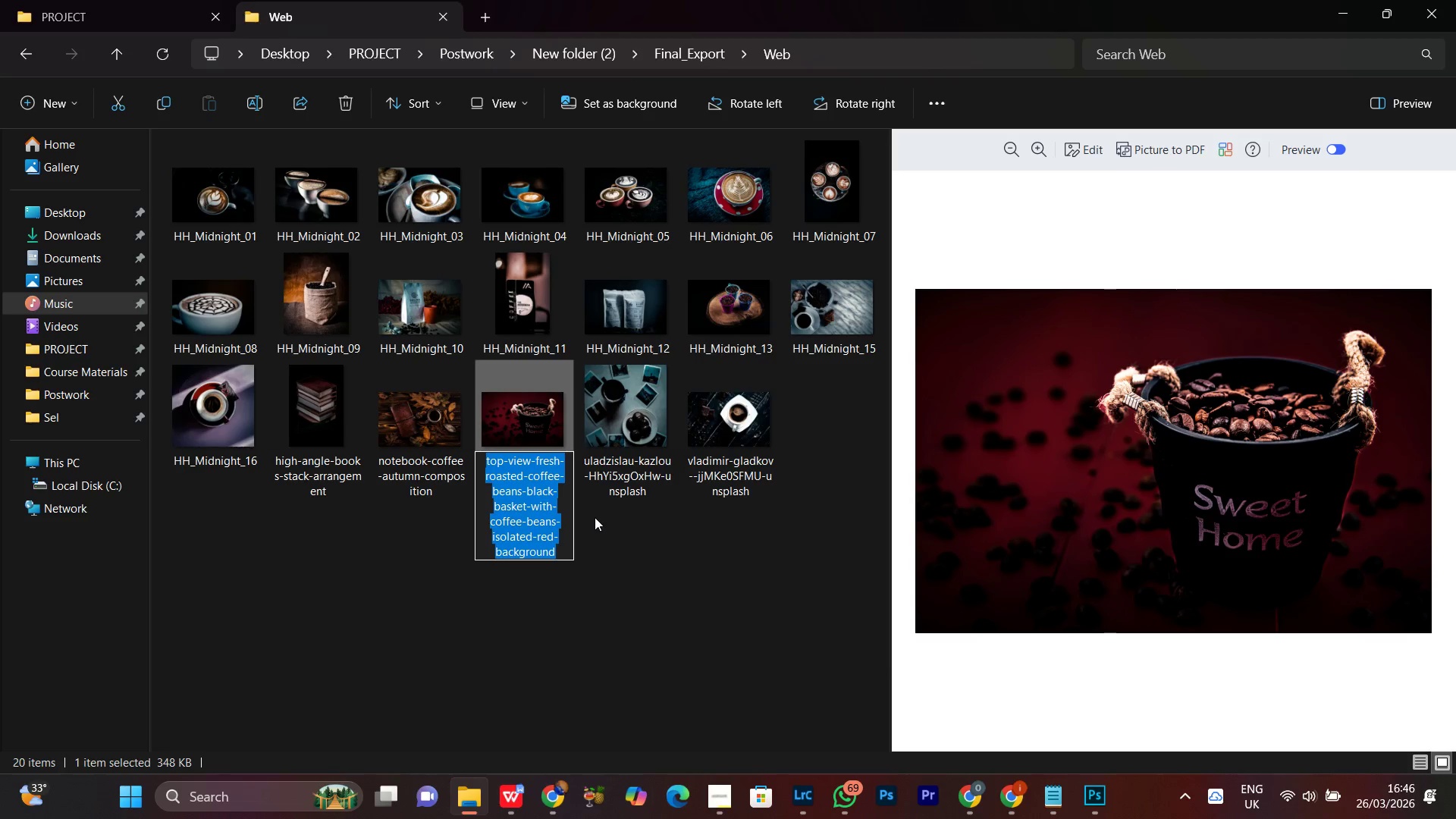 
key(Control+V)
 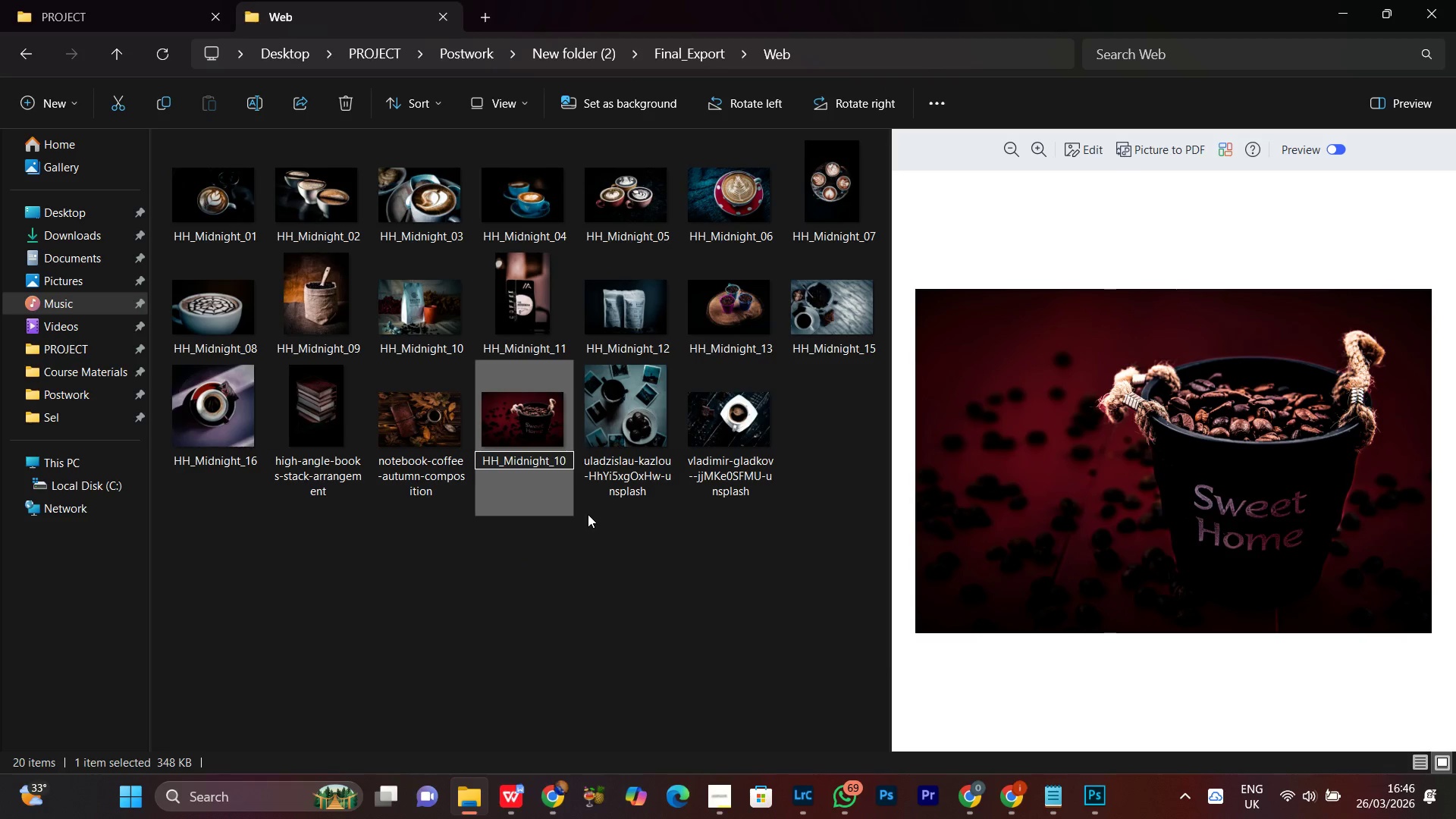 
key(Backspace)
 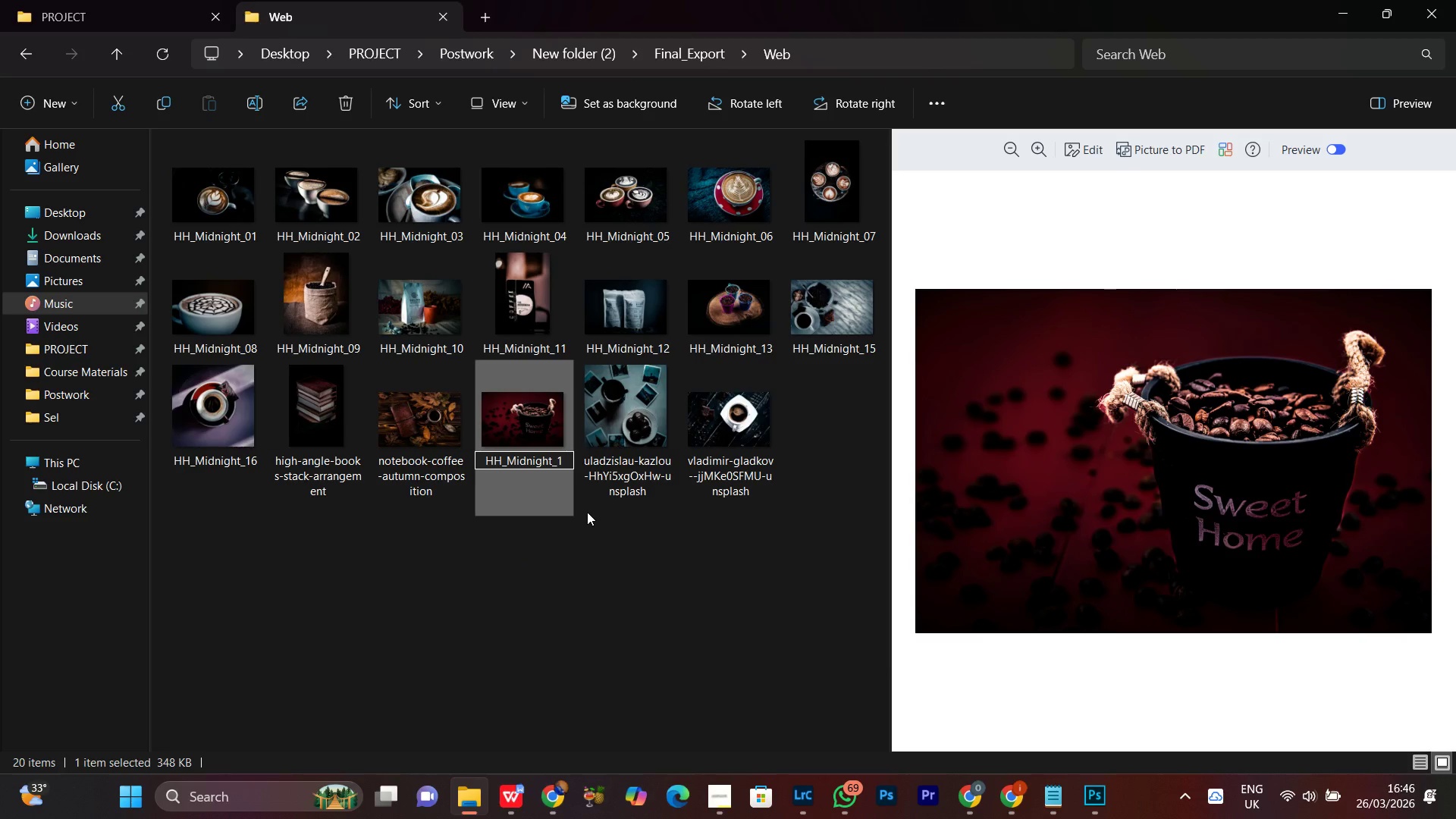 
key(4)
 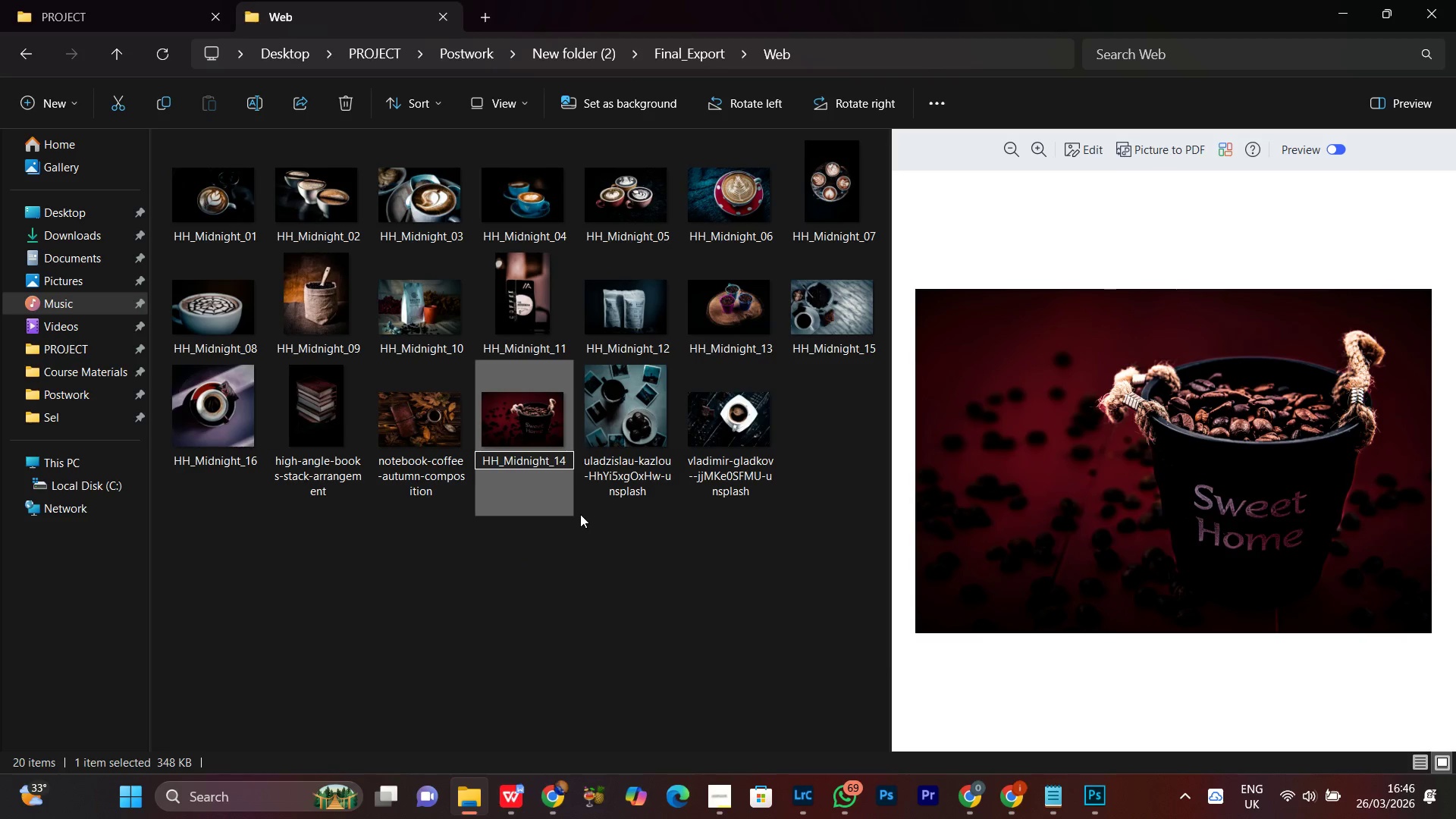 
key(Enter)
 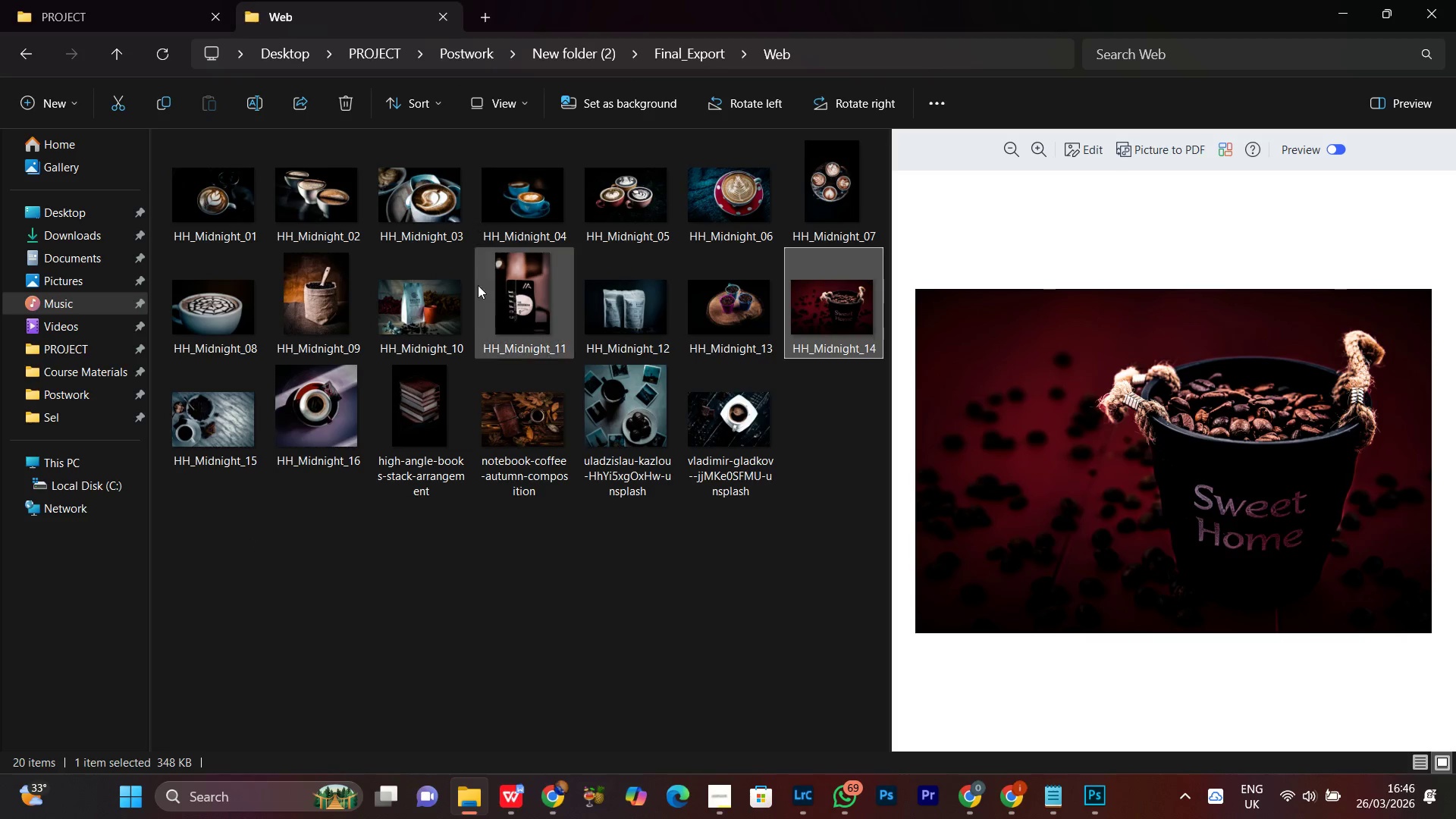 
left_click([689, 52])
 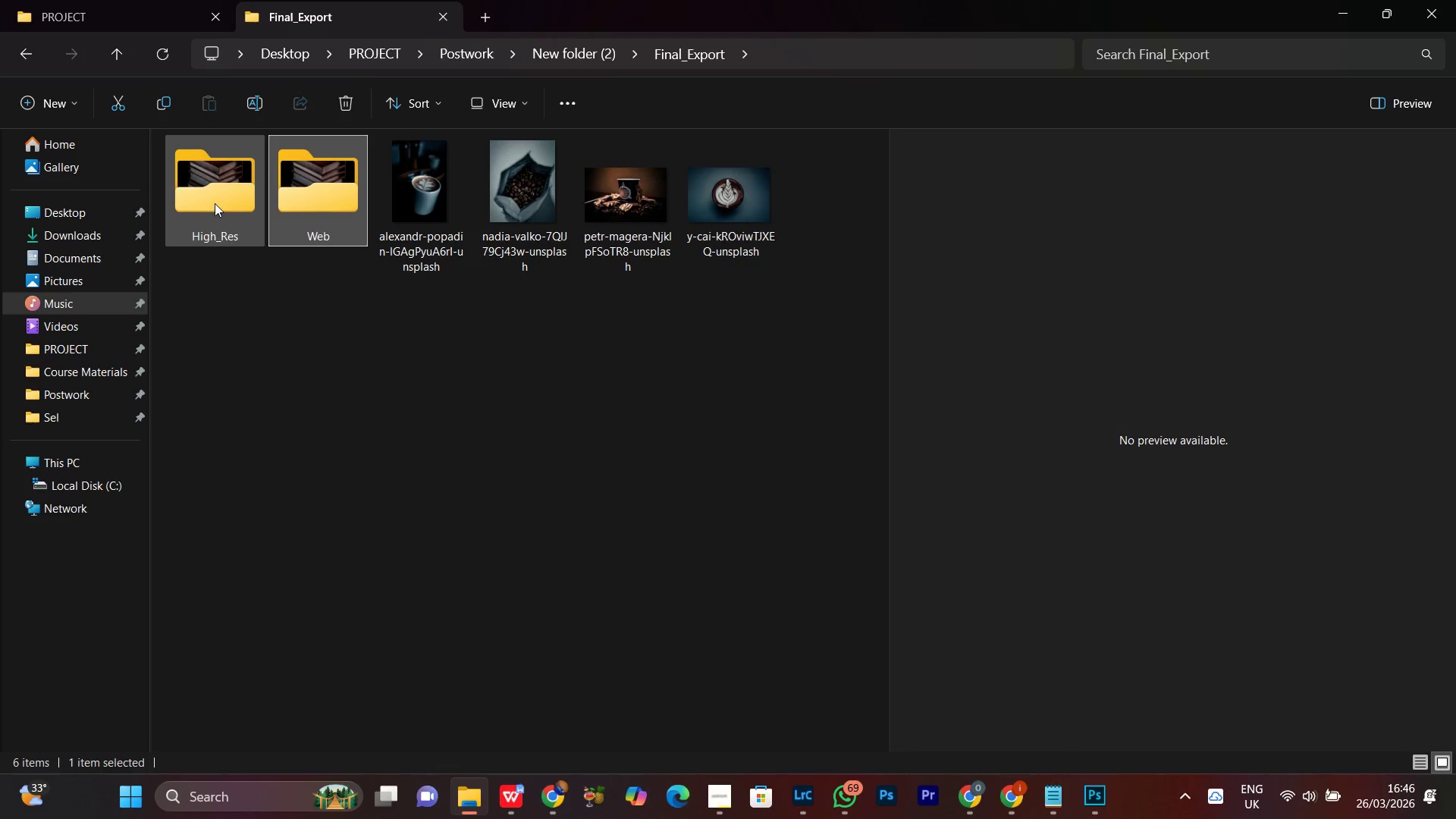 
double_click([215, 203])
 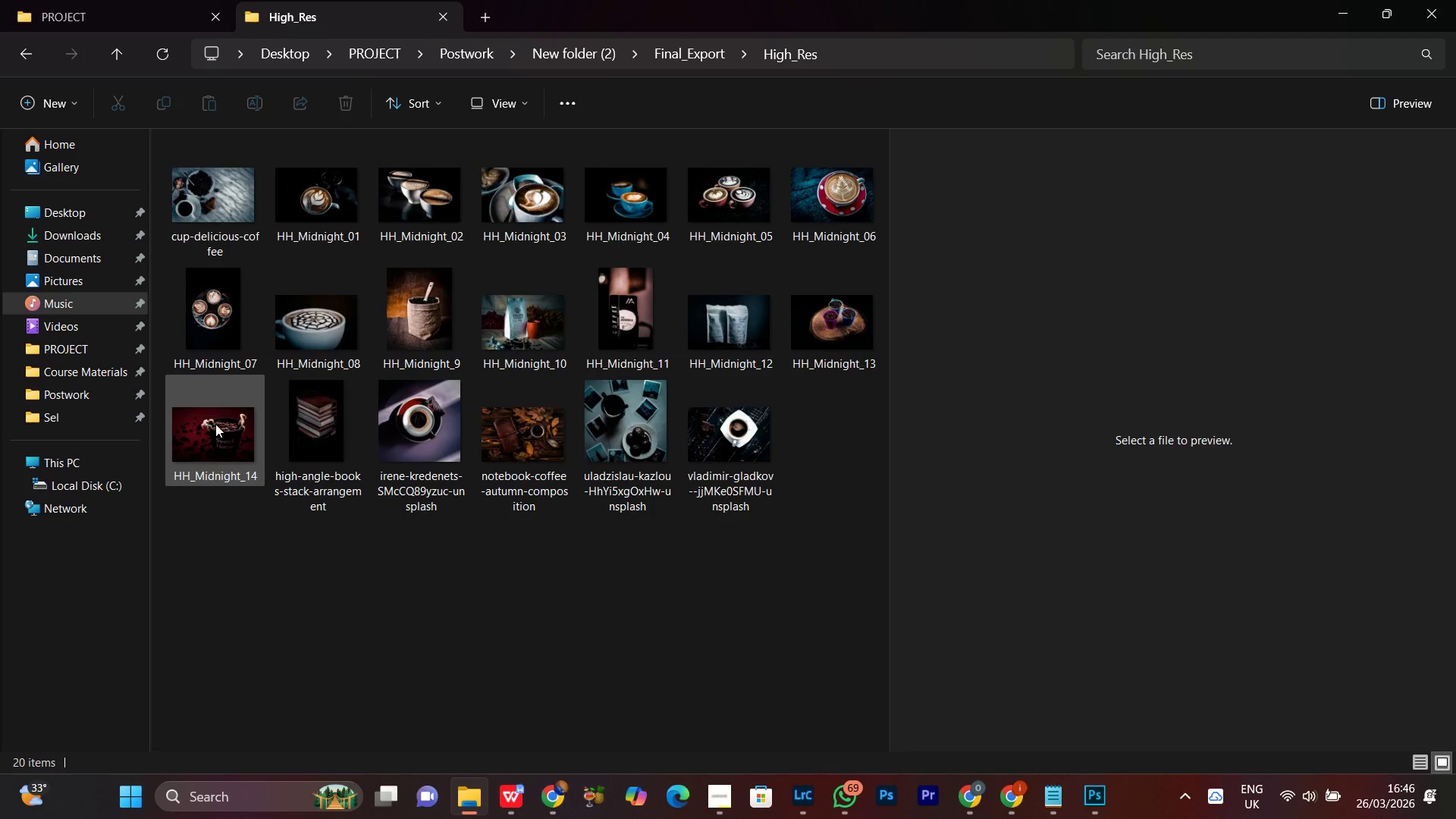 
wait(11.34)
 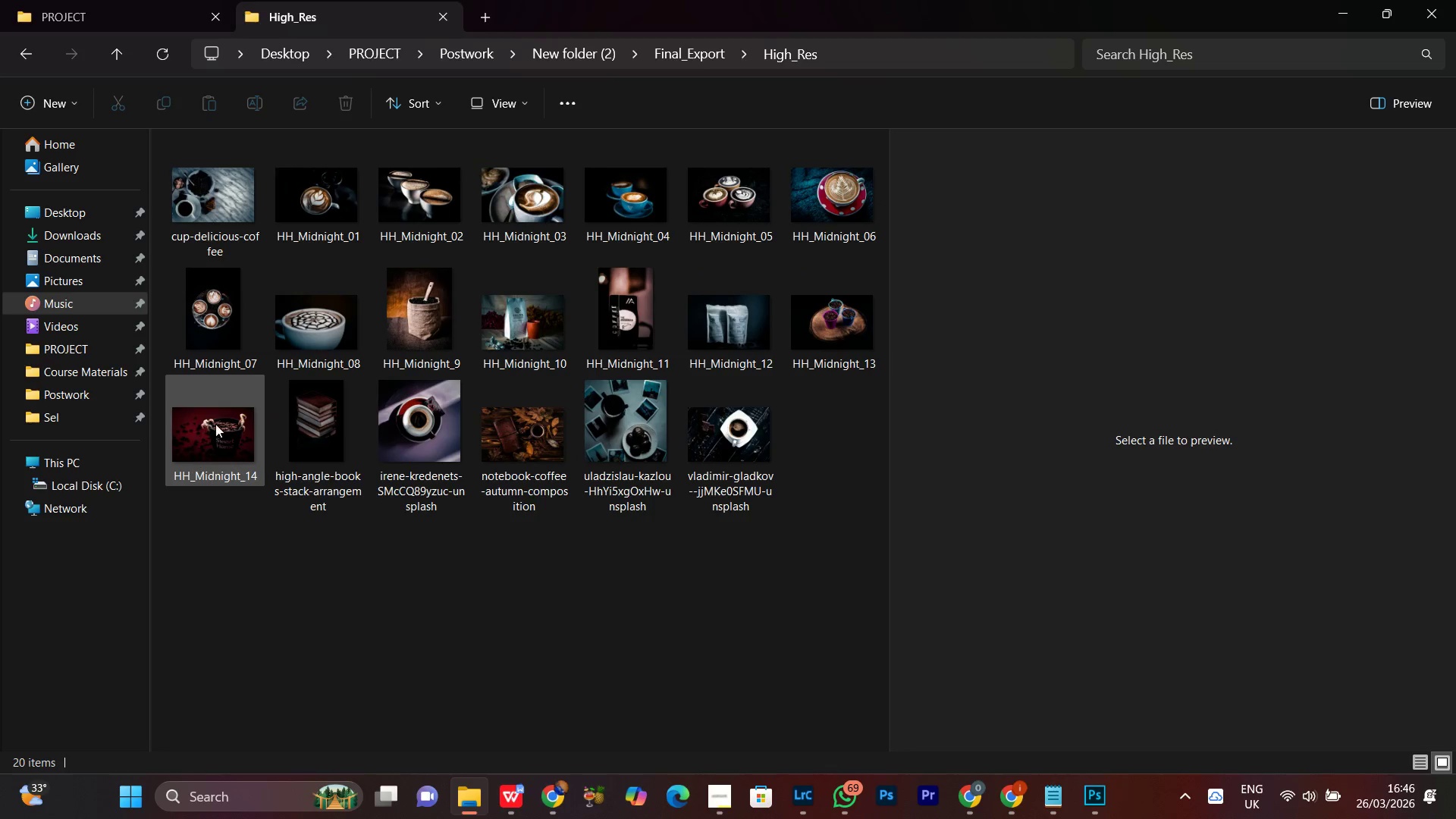 
left_click([208, 204])
 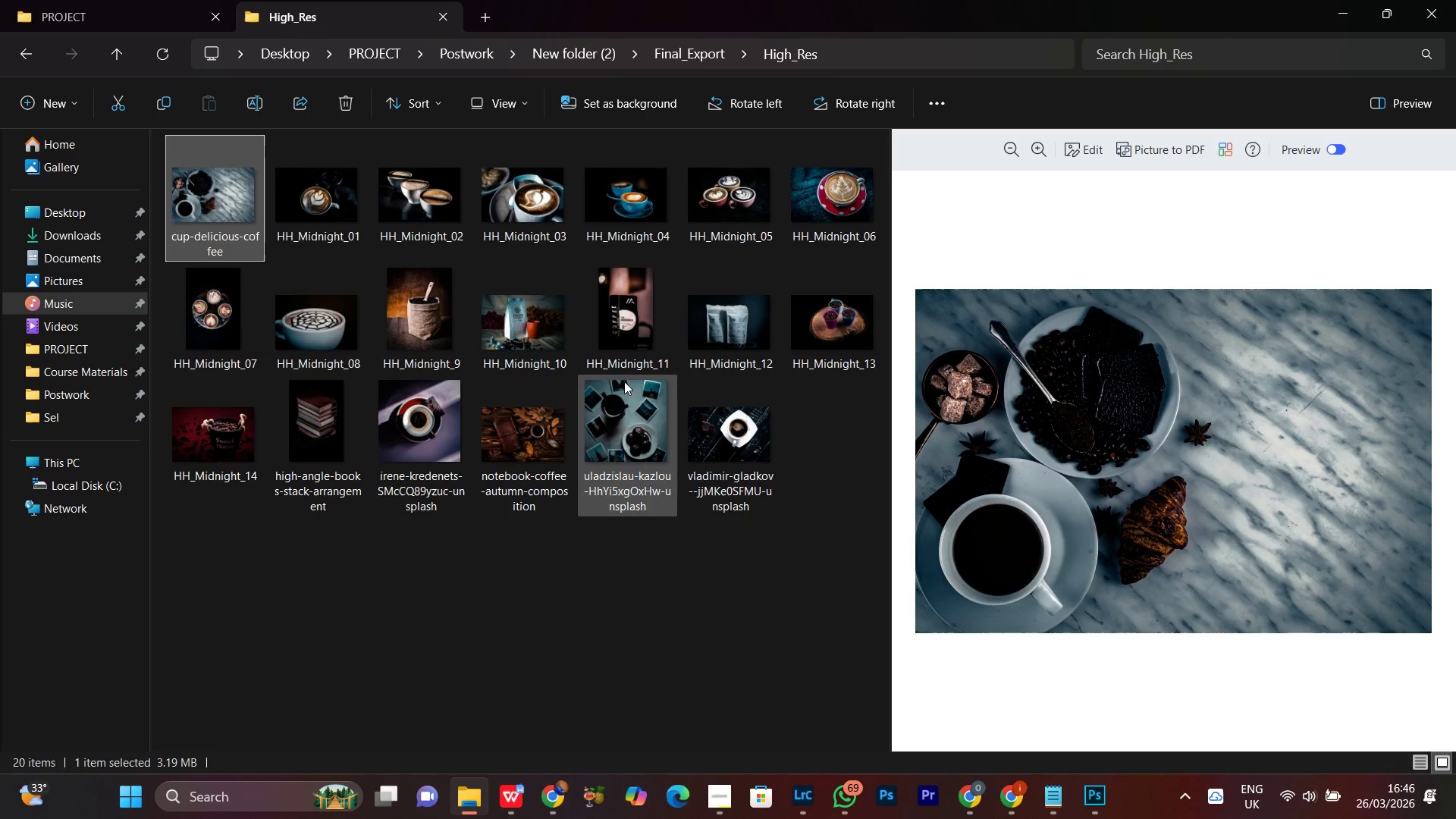 
wait(5.69)
 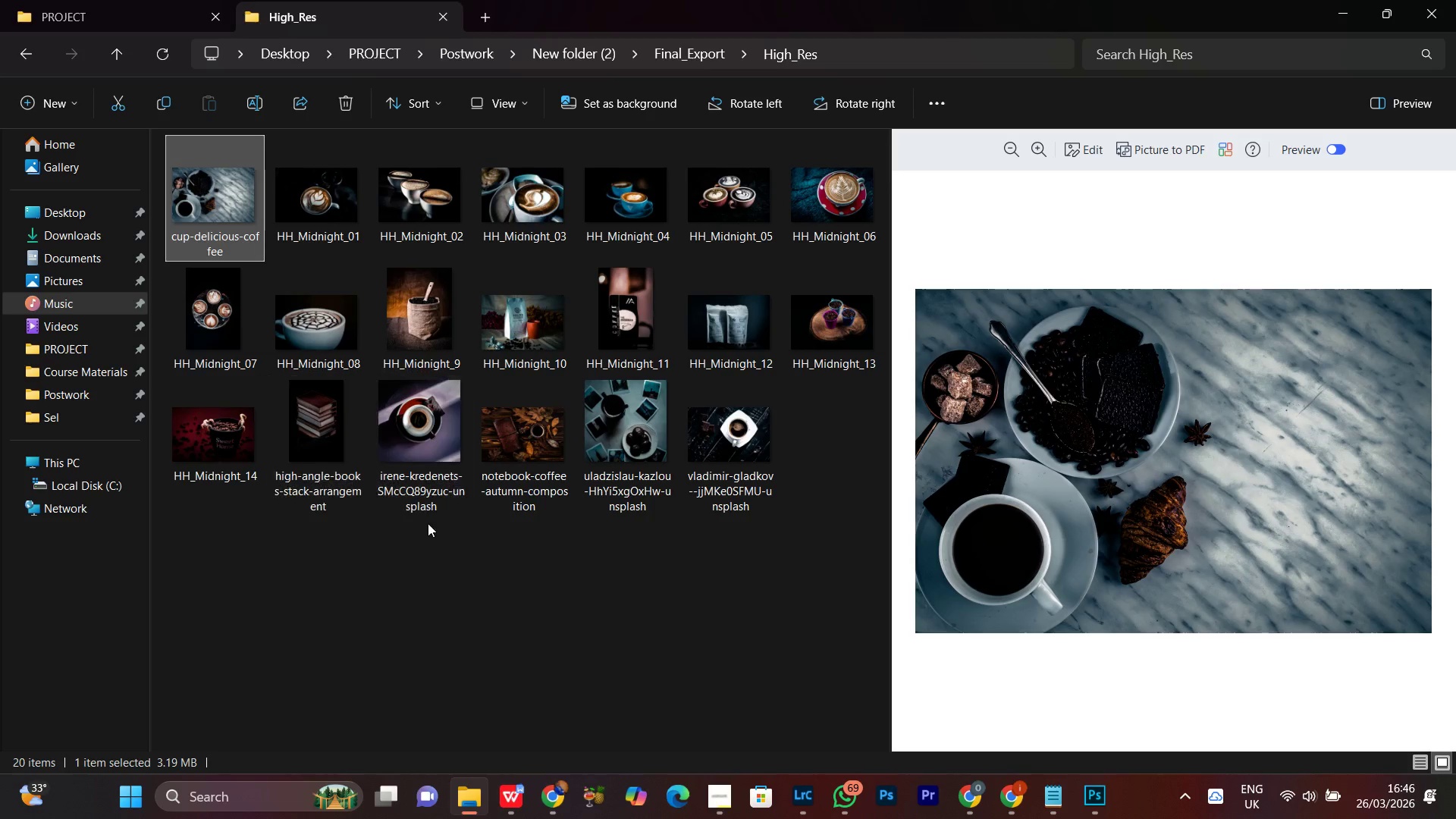 
left_click([703, 55])
 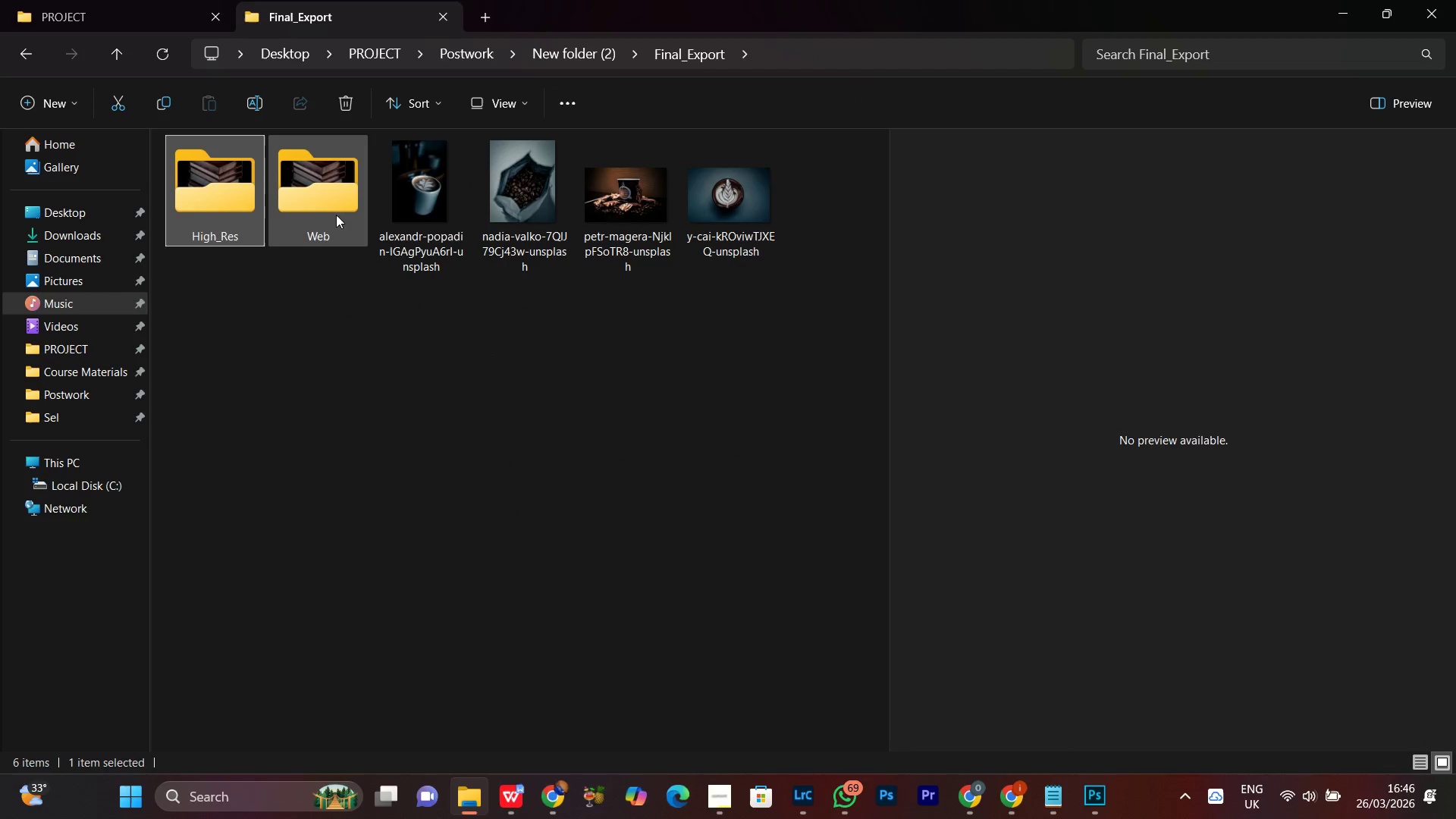 
double_click([335, 213])
 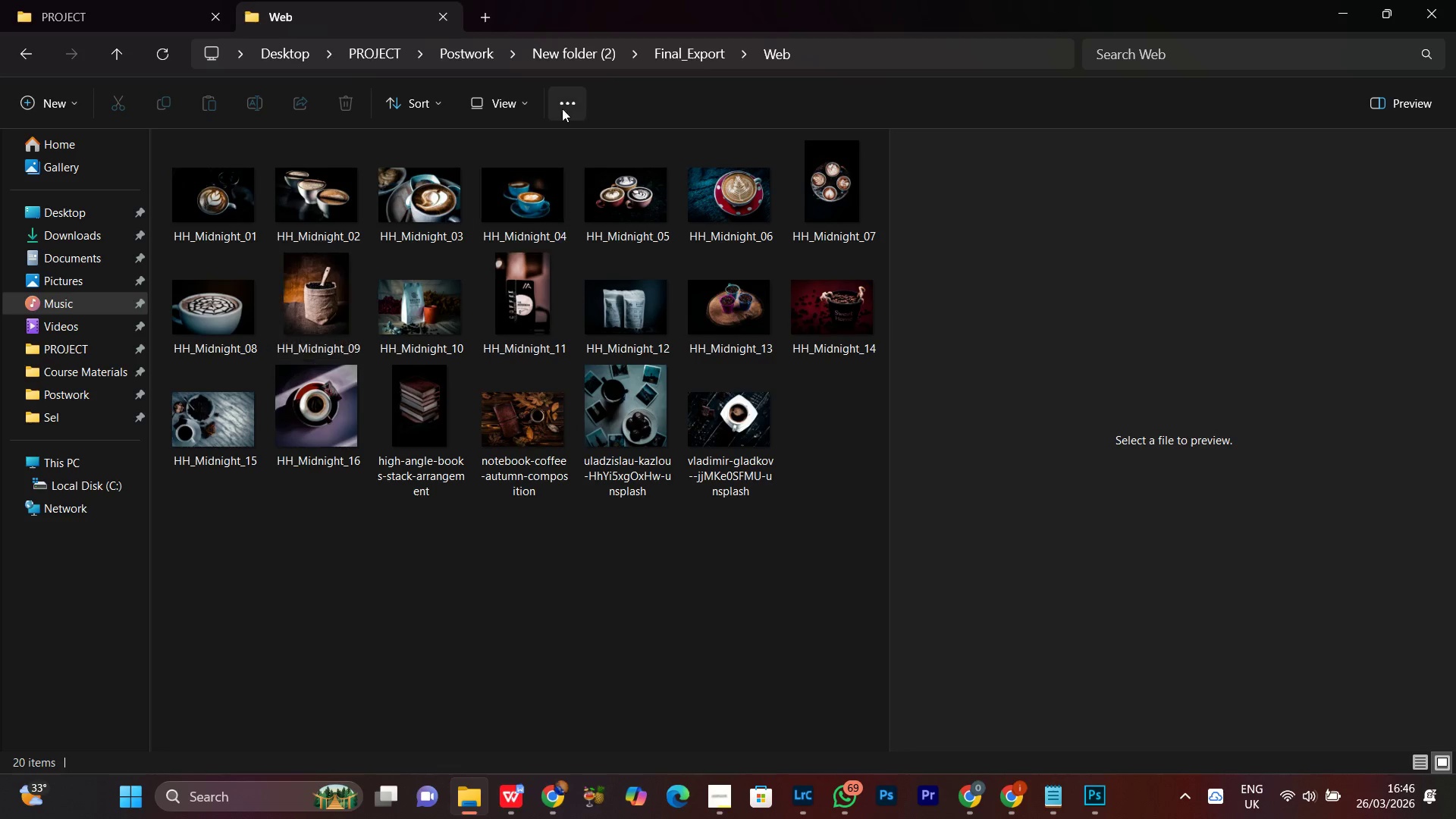 
wait(5.42)
 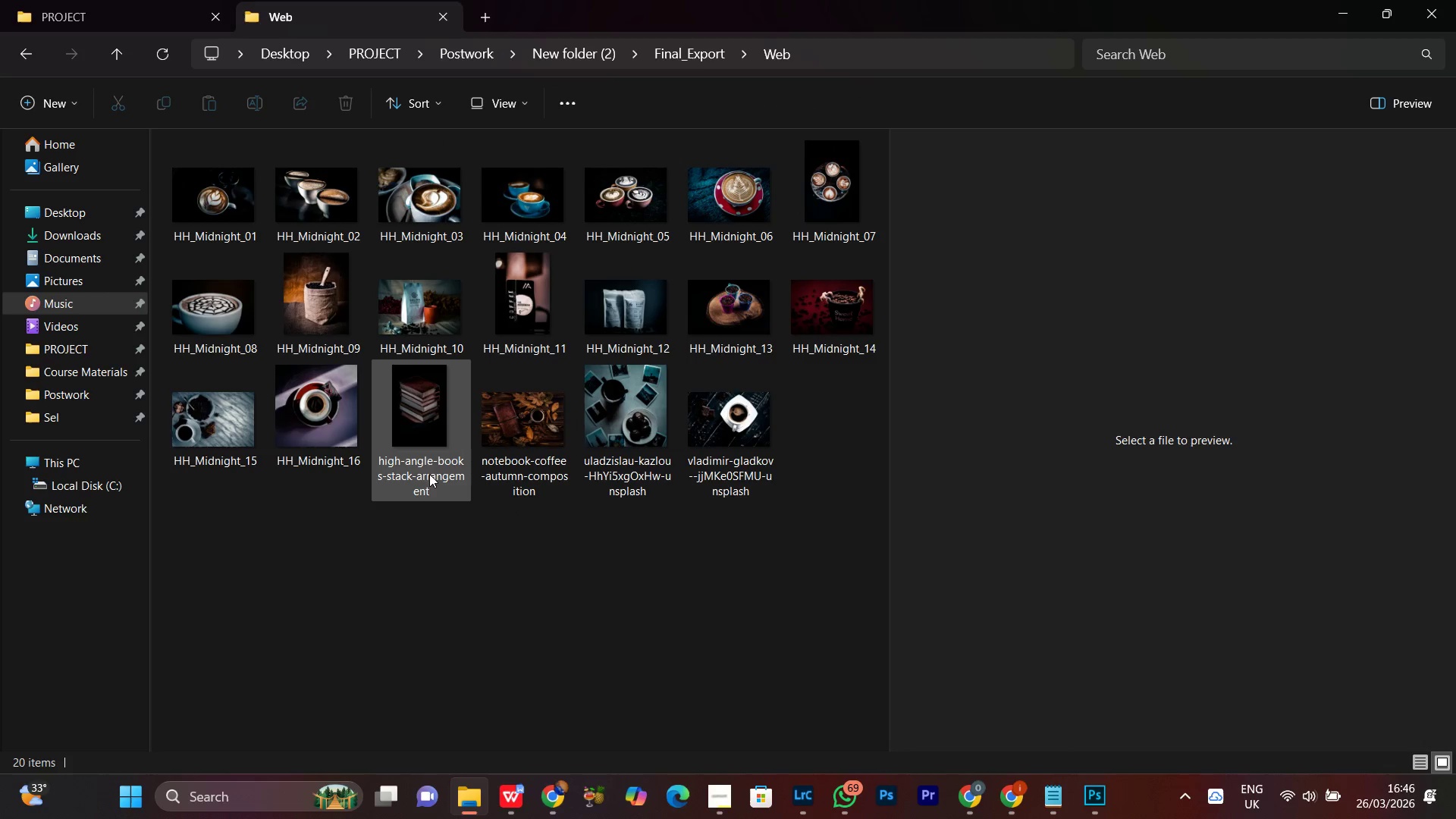 
left_click([681, 63])
 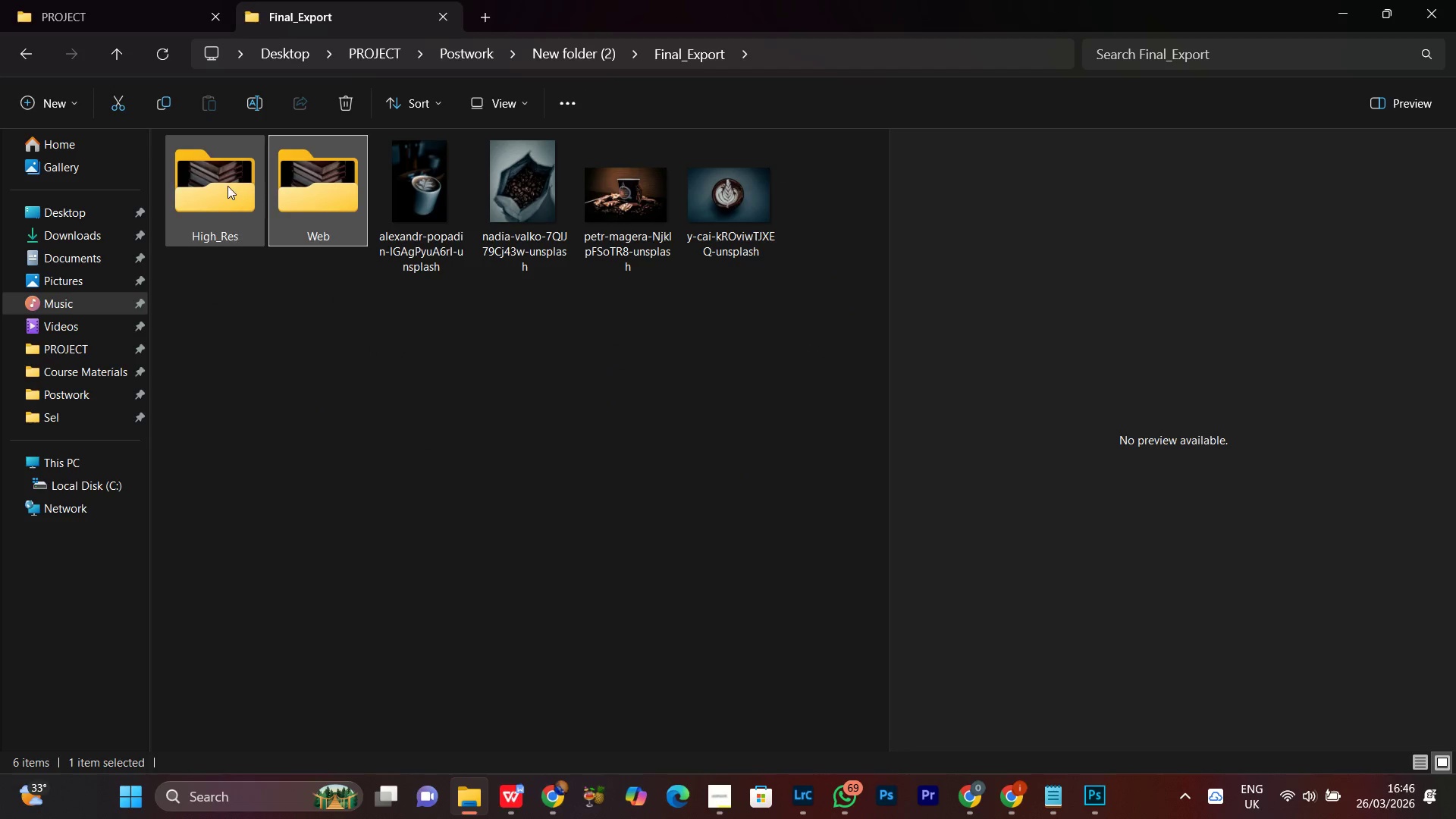 
double_click([227, 185])
 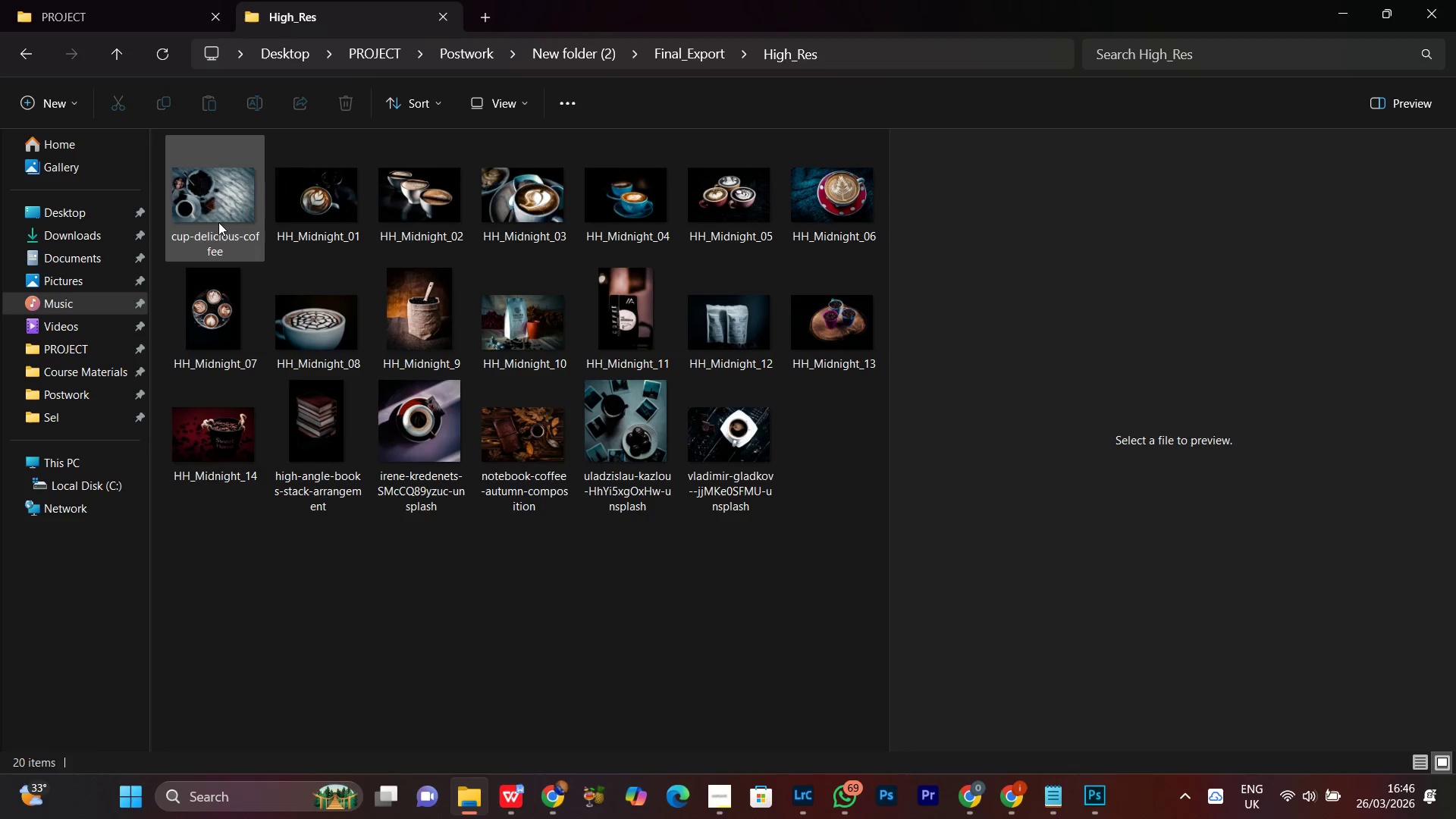 
left_click([212, 192])
 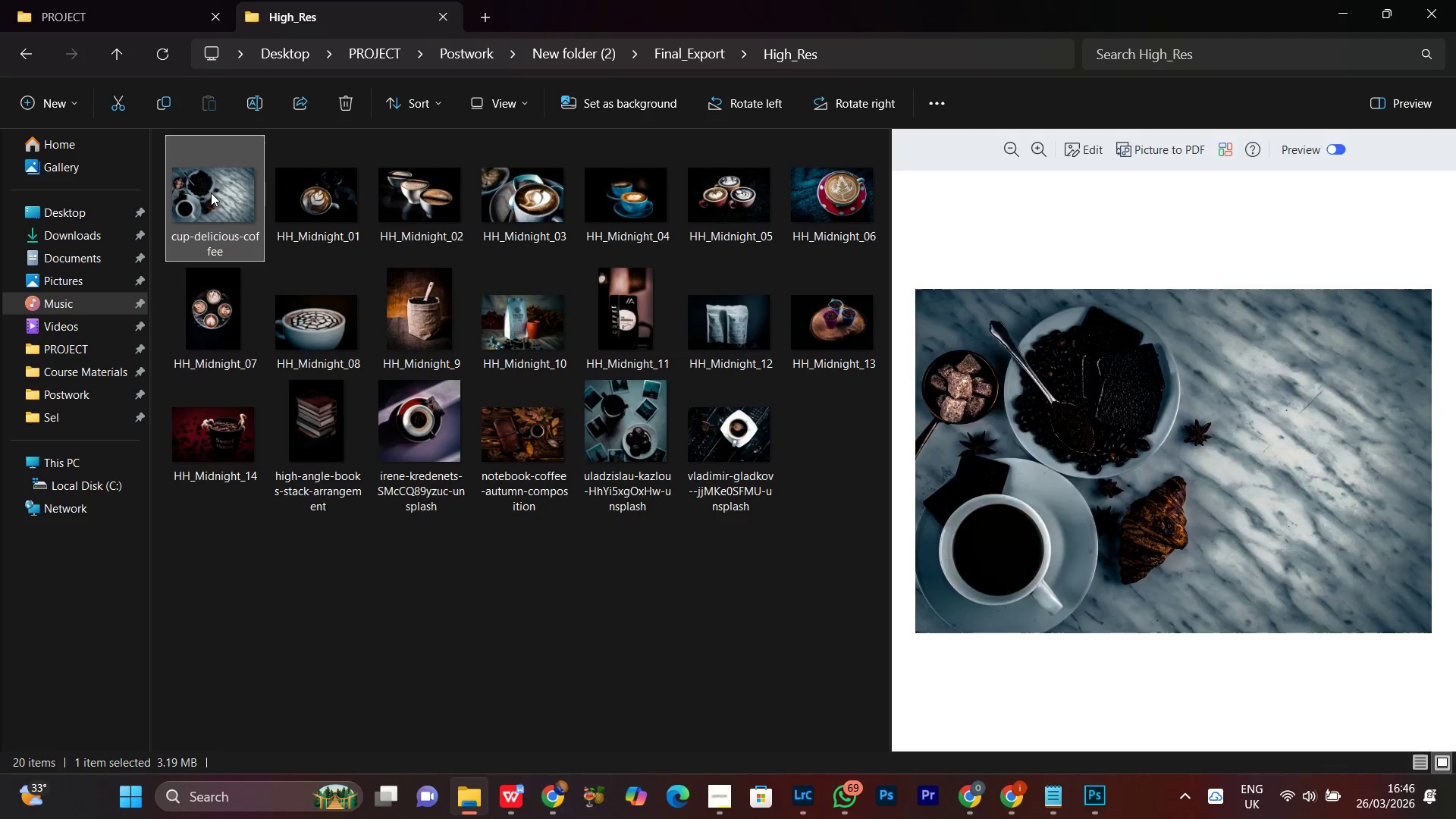 
right_click([211, 193])
 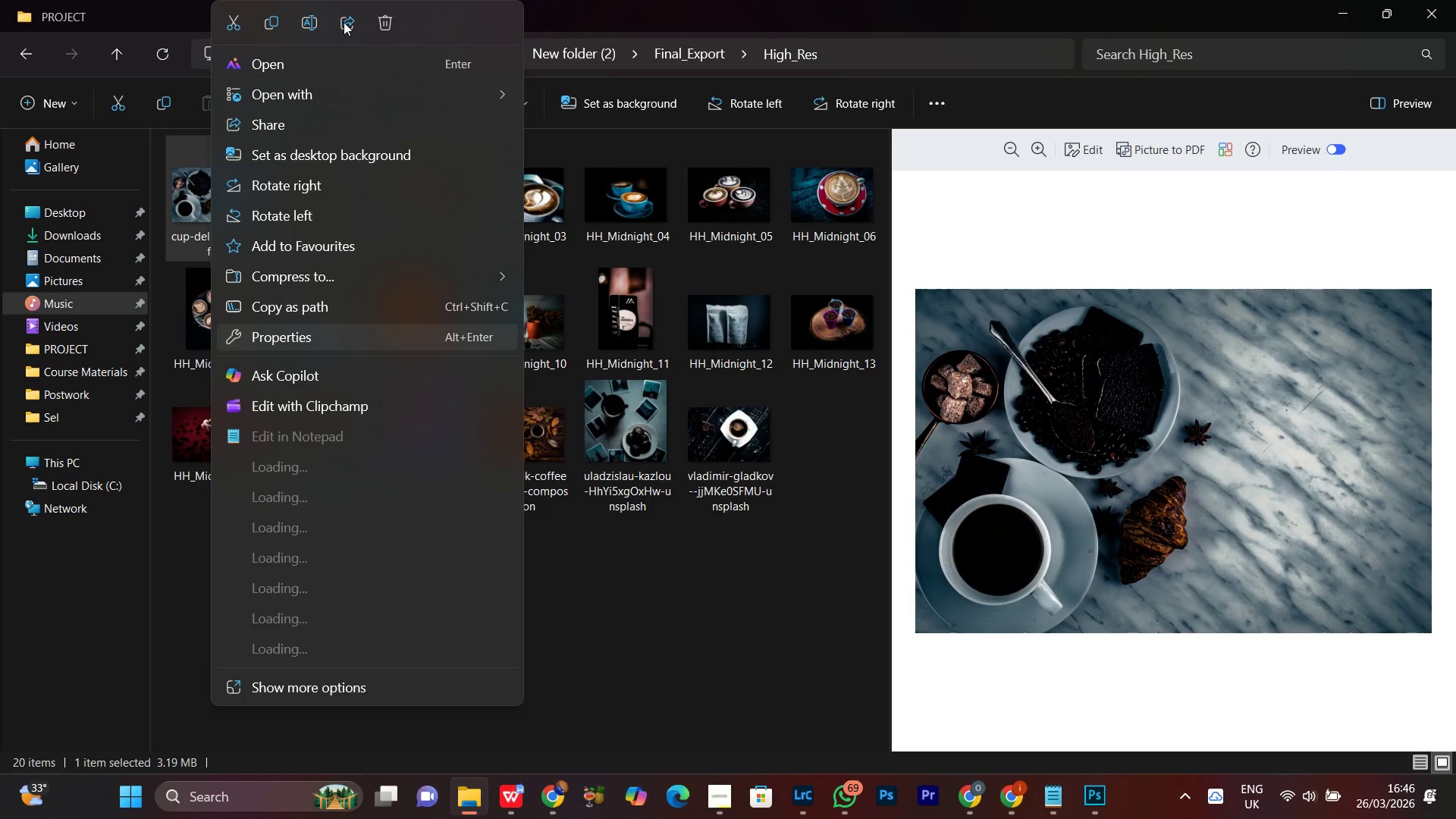 
left_click([310, 24])
 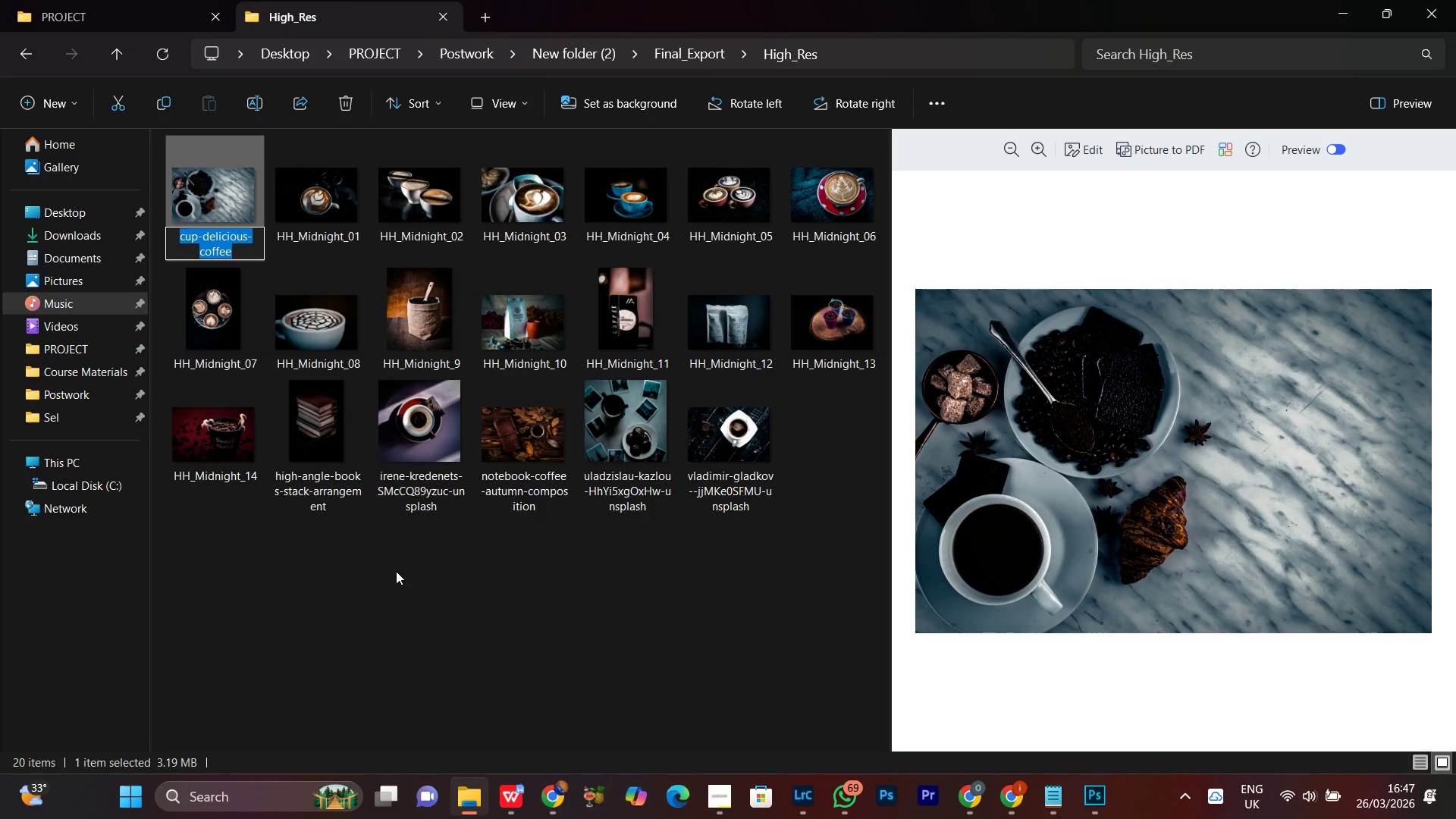 
key(Control+V)
 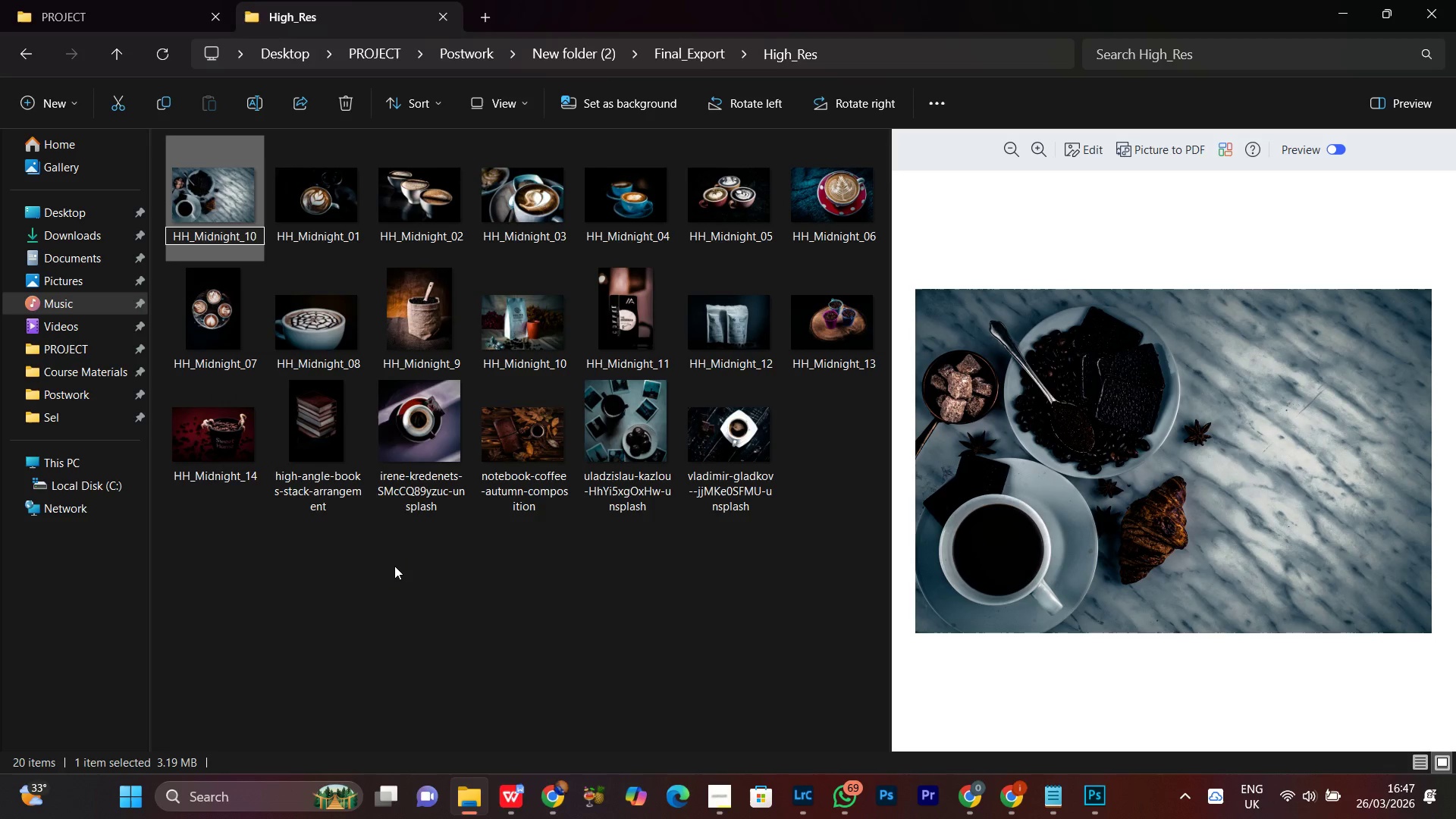 
key(Backspace)
 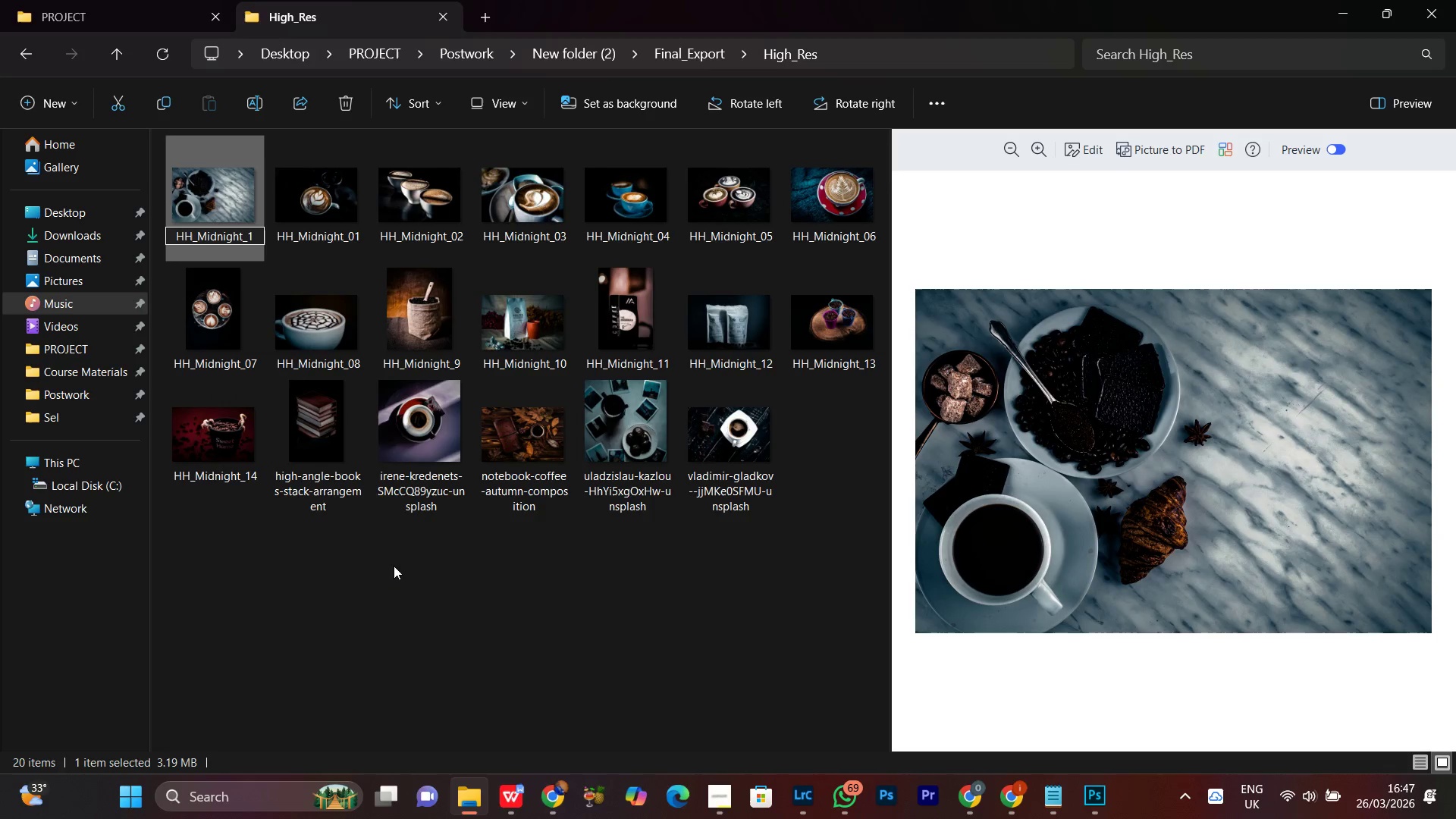 
key(5)
 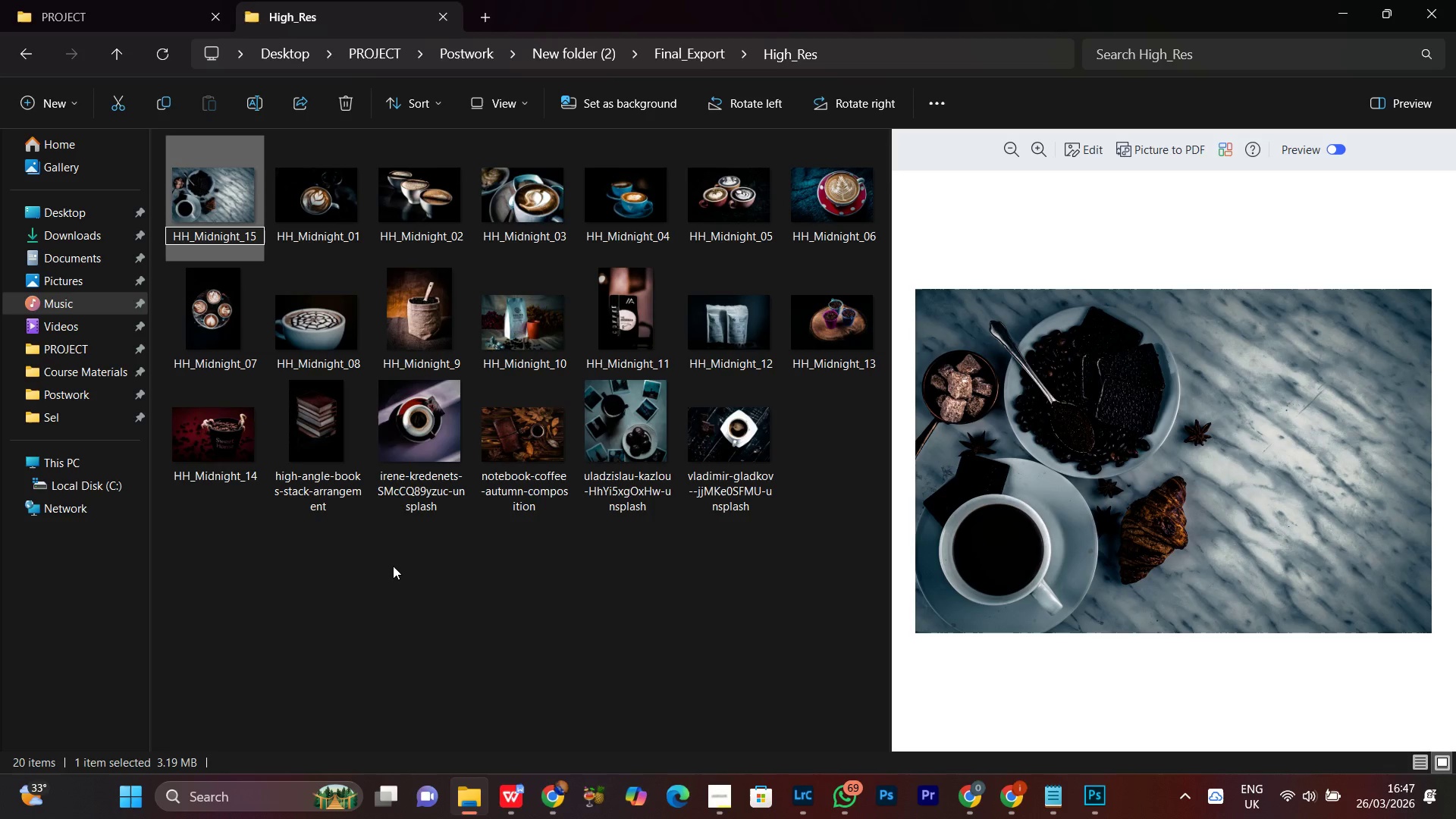 
key(Enter)
 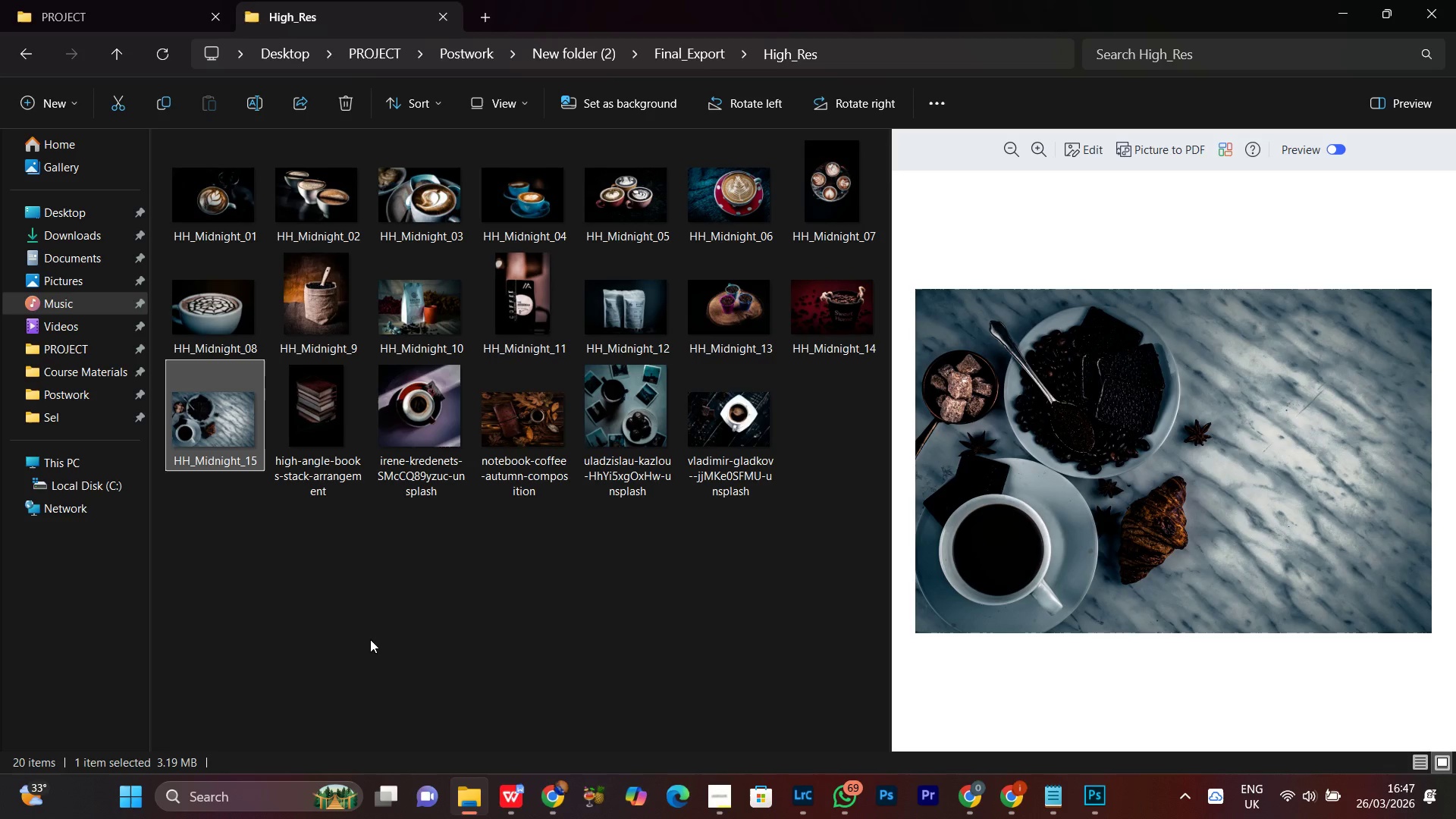 
left_click([372, 632])
 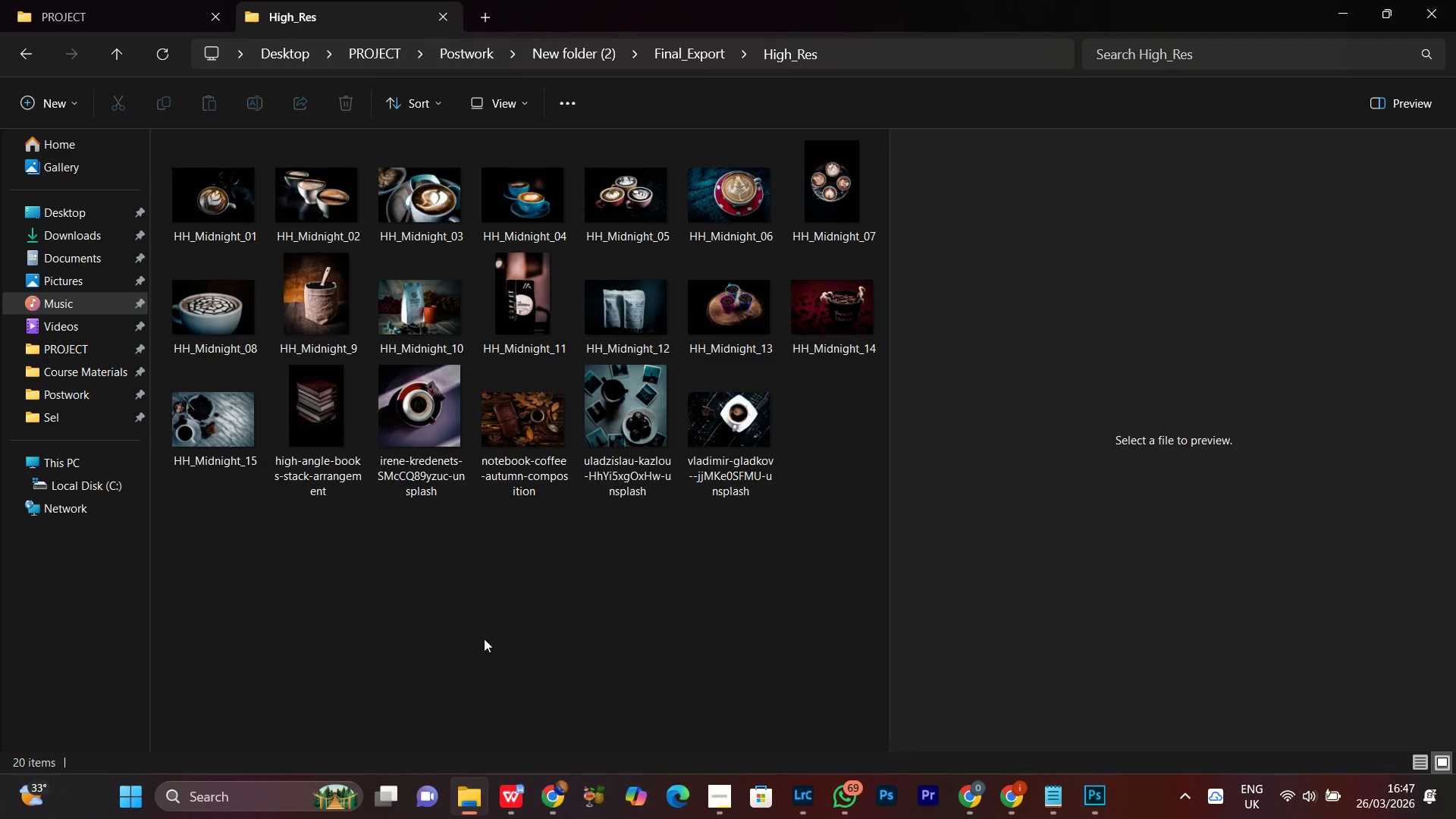 
scroll: coordinate [483, 638], scroll_direction: up, amount: 2.0
 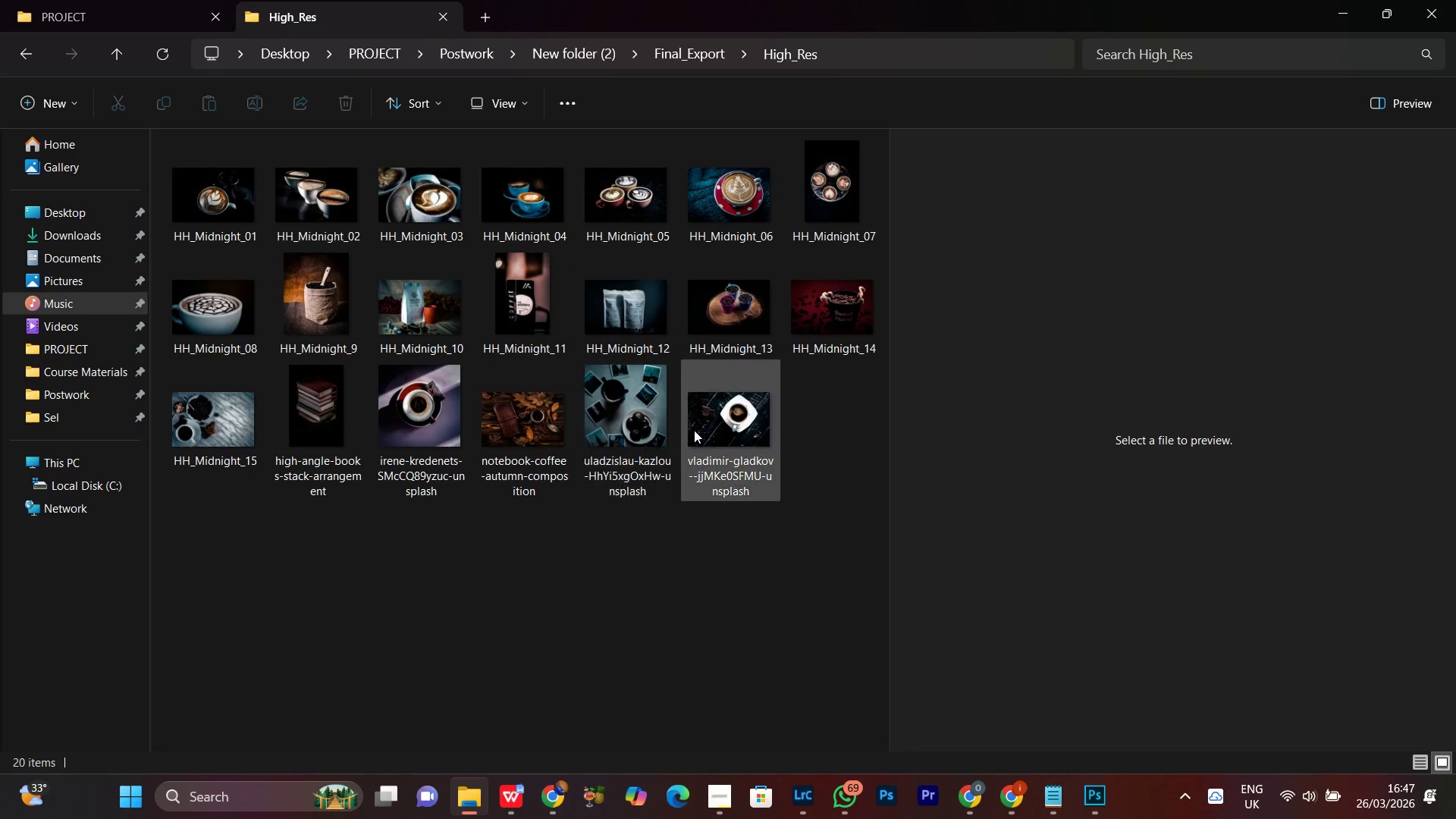 
wait(7.33)
 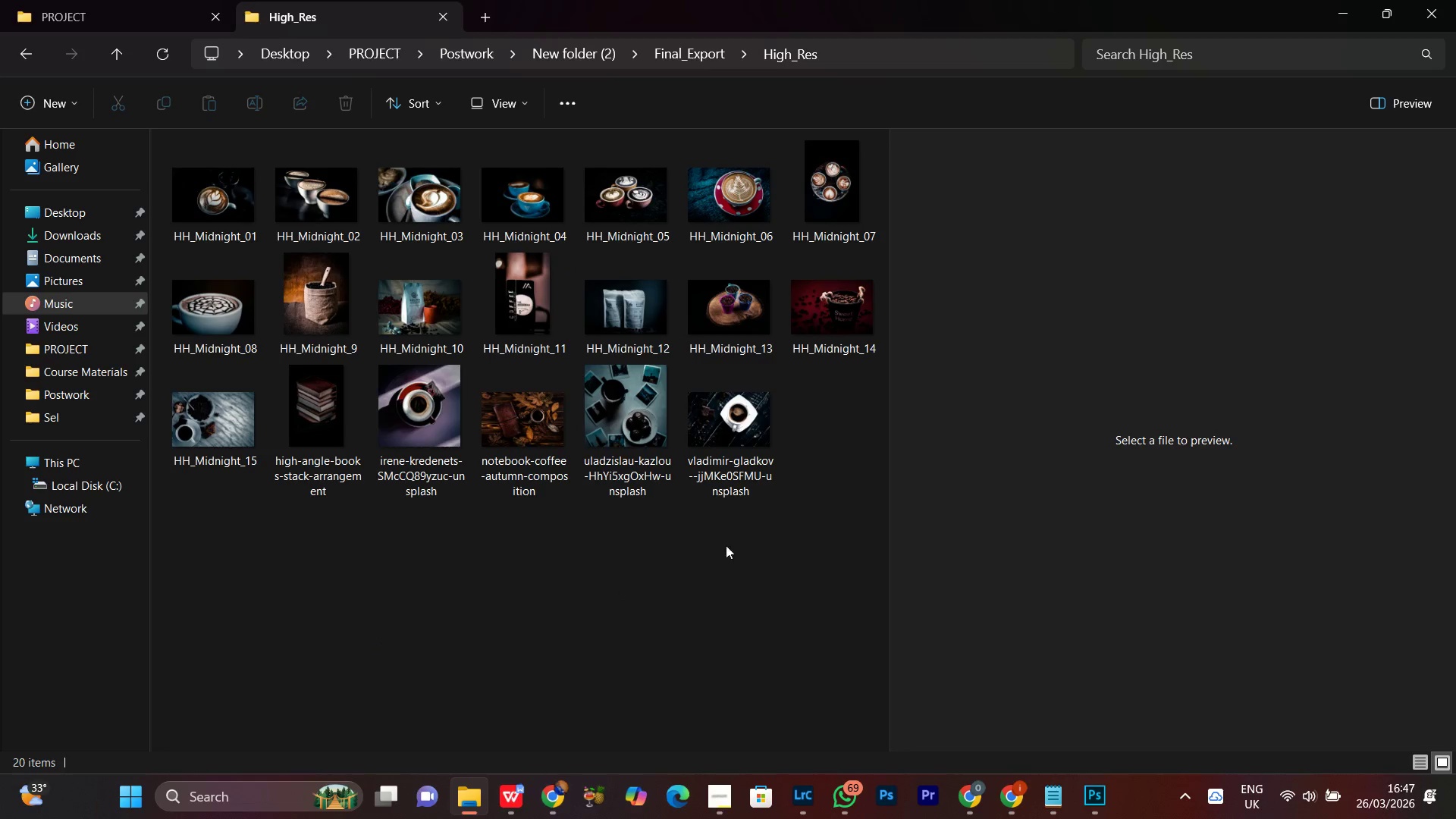 
left_click([410, 431])
 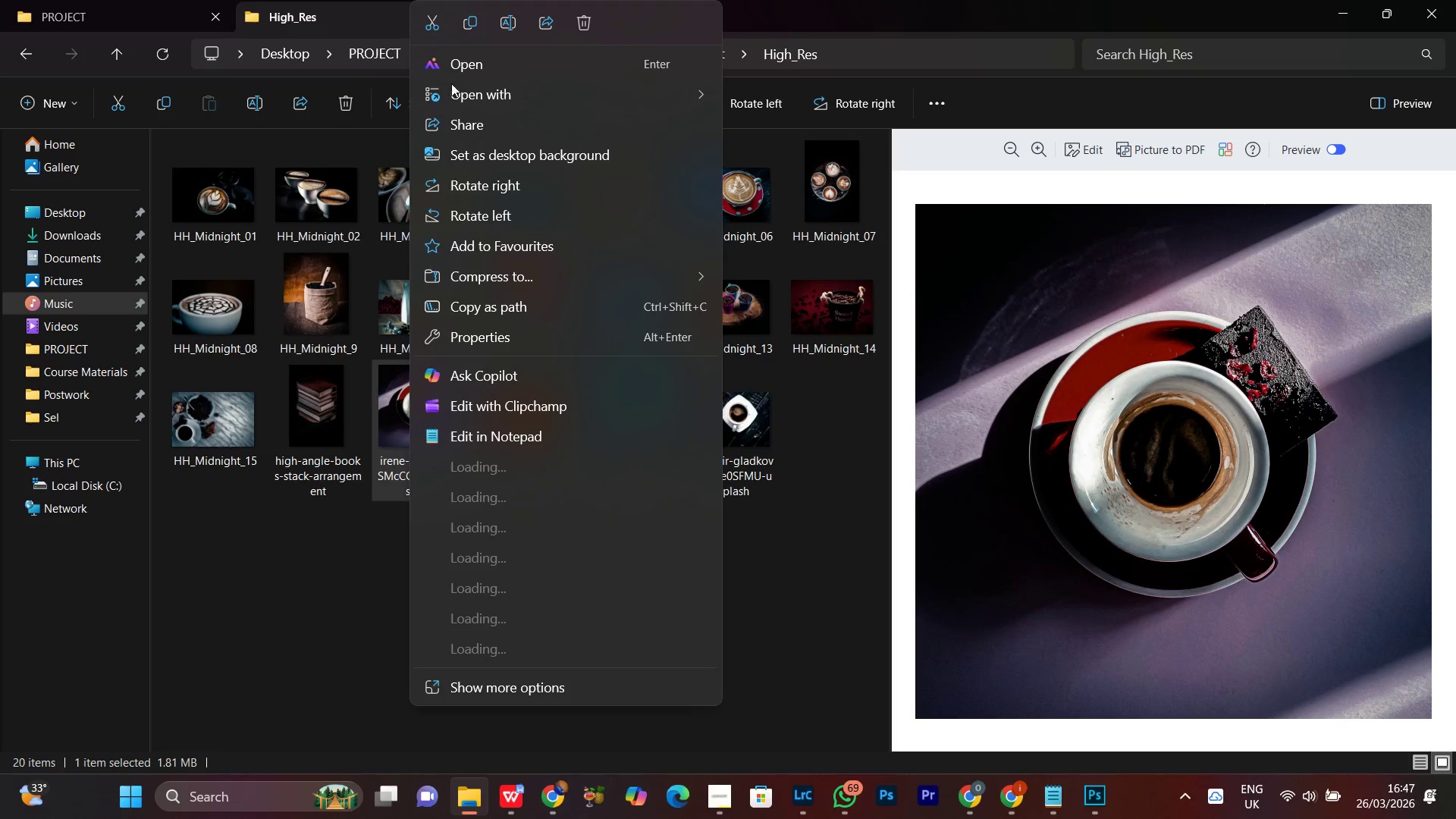 
left_click([514, 19])
 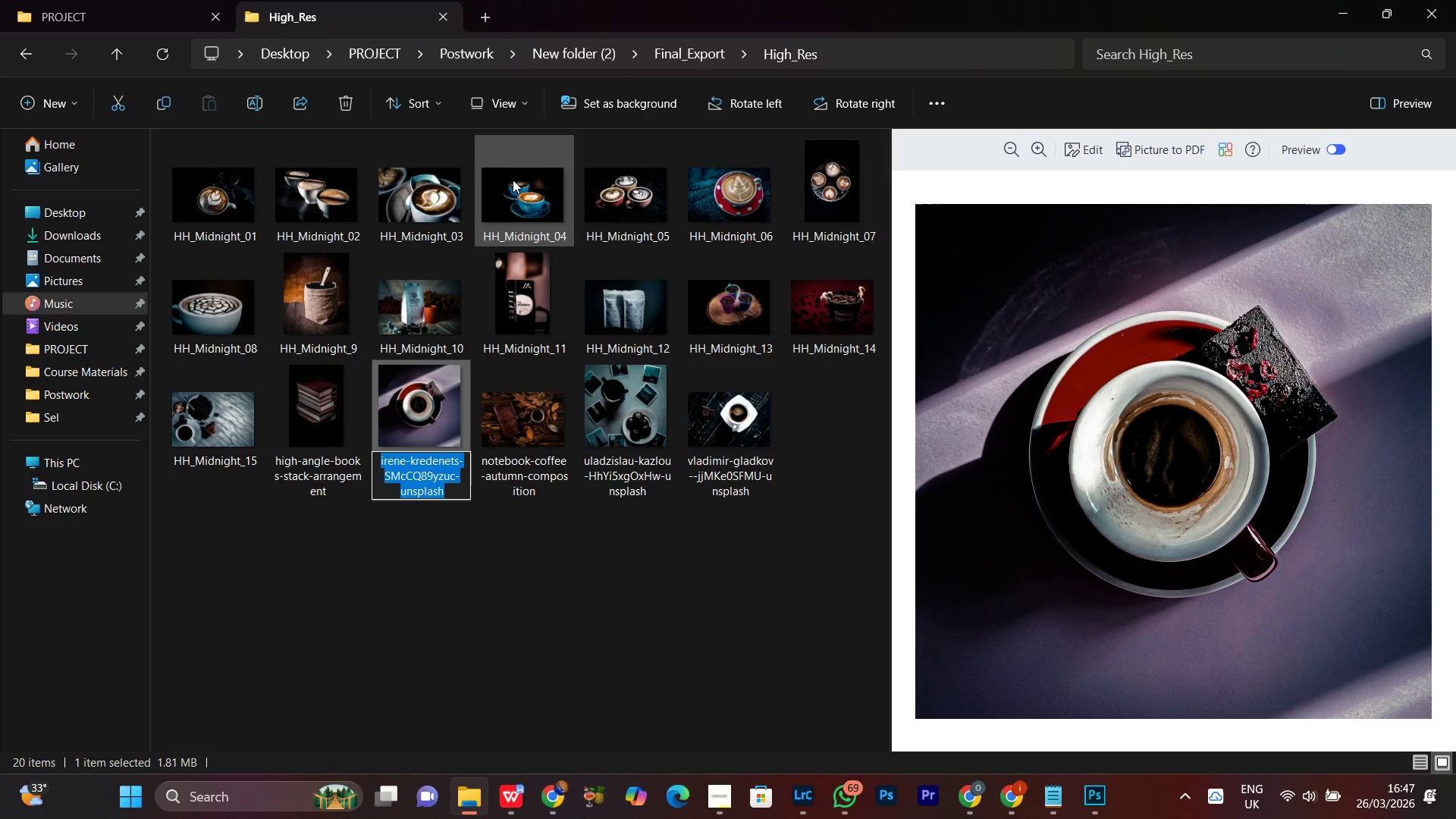 
key(Control+V)
 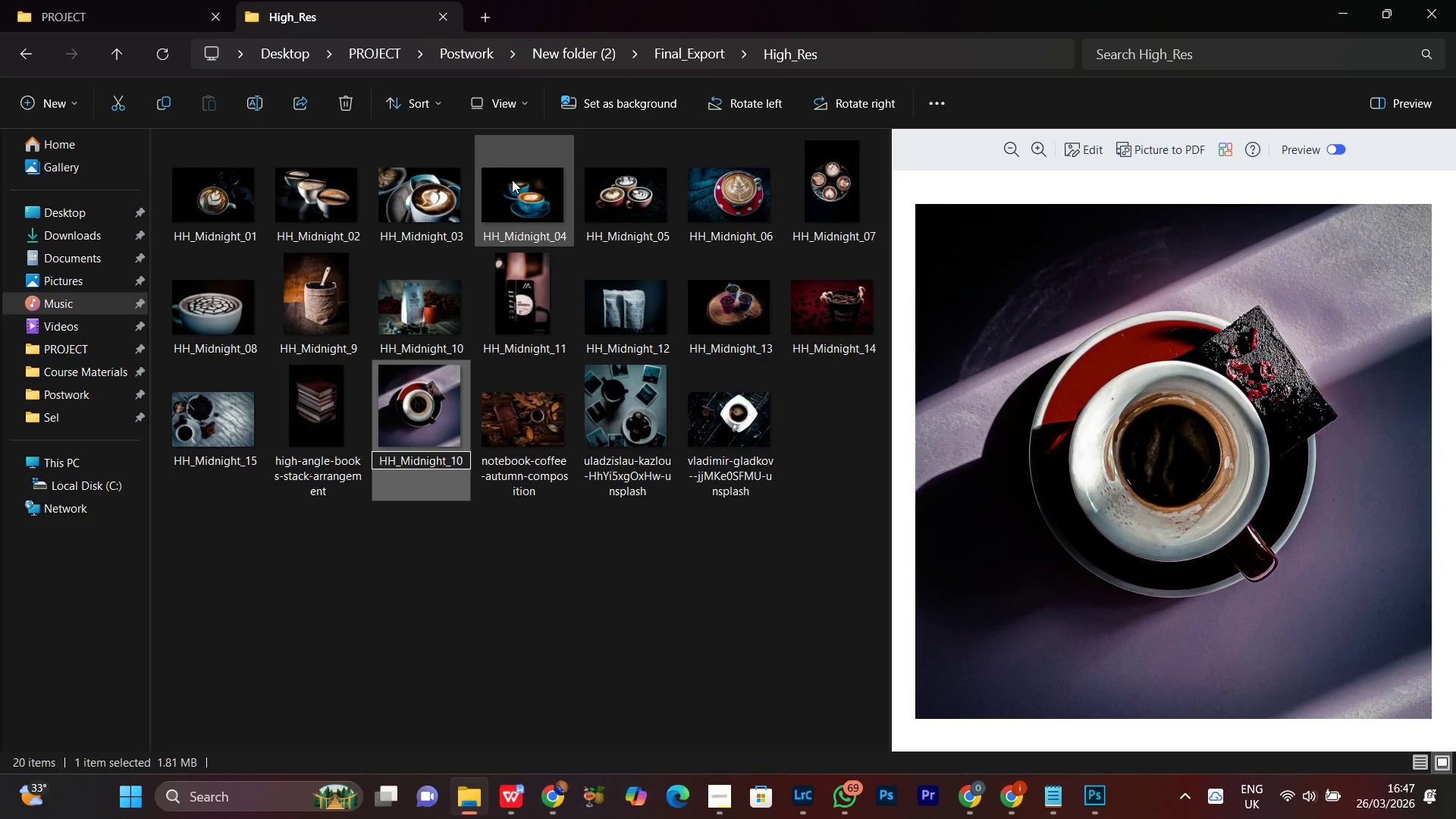 
key(Backspace)
 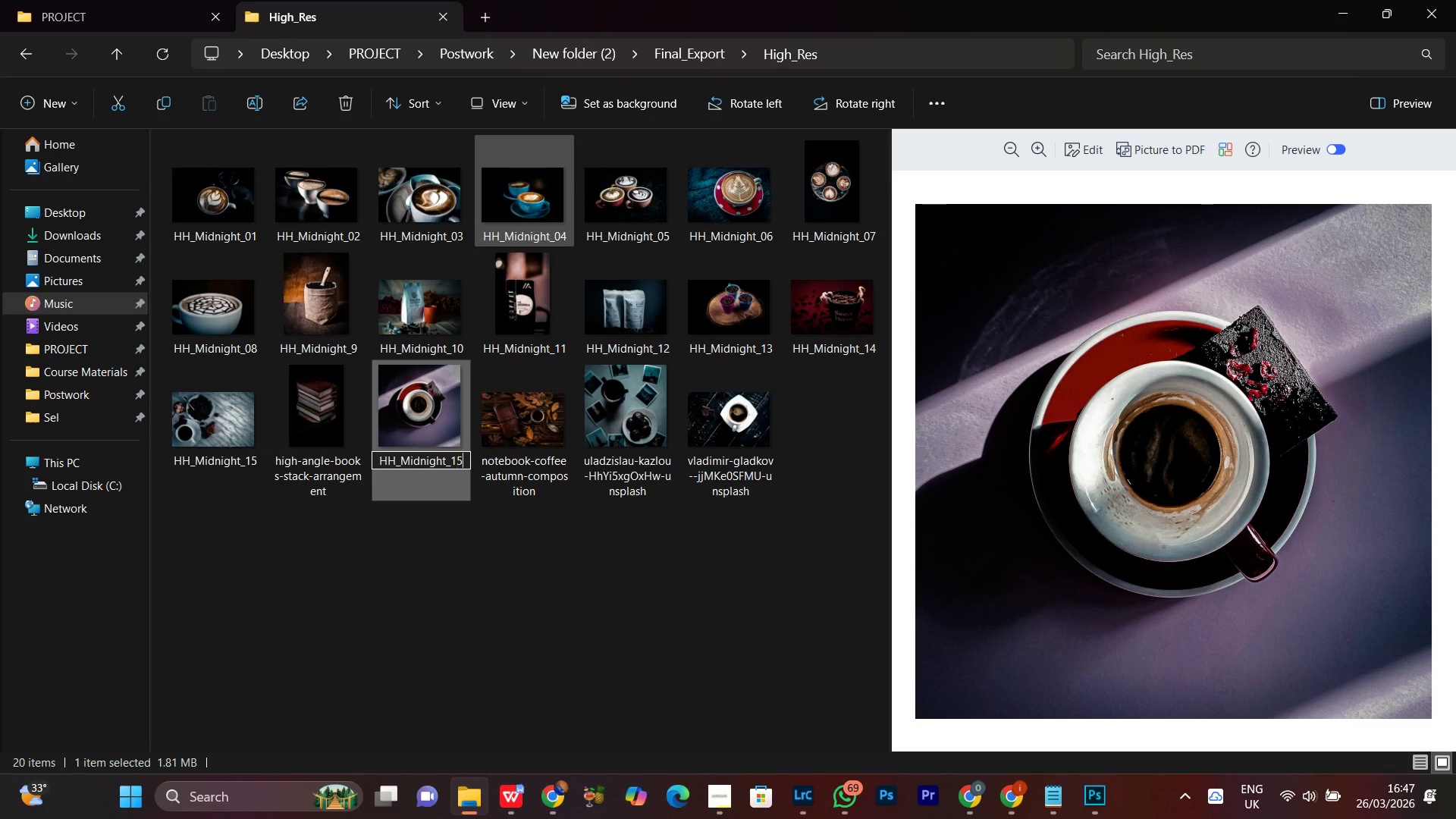 
key(5)
 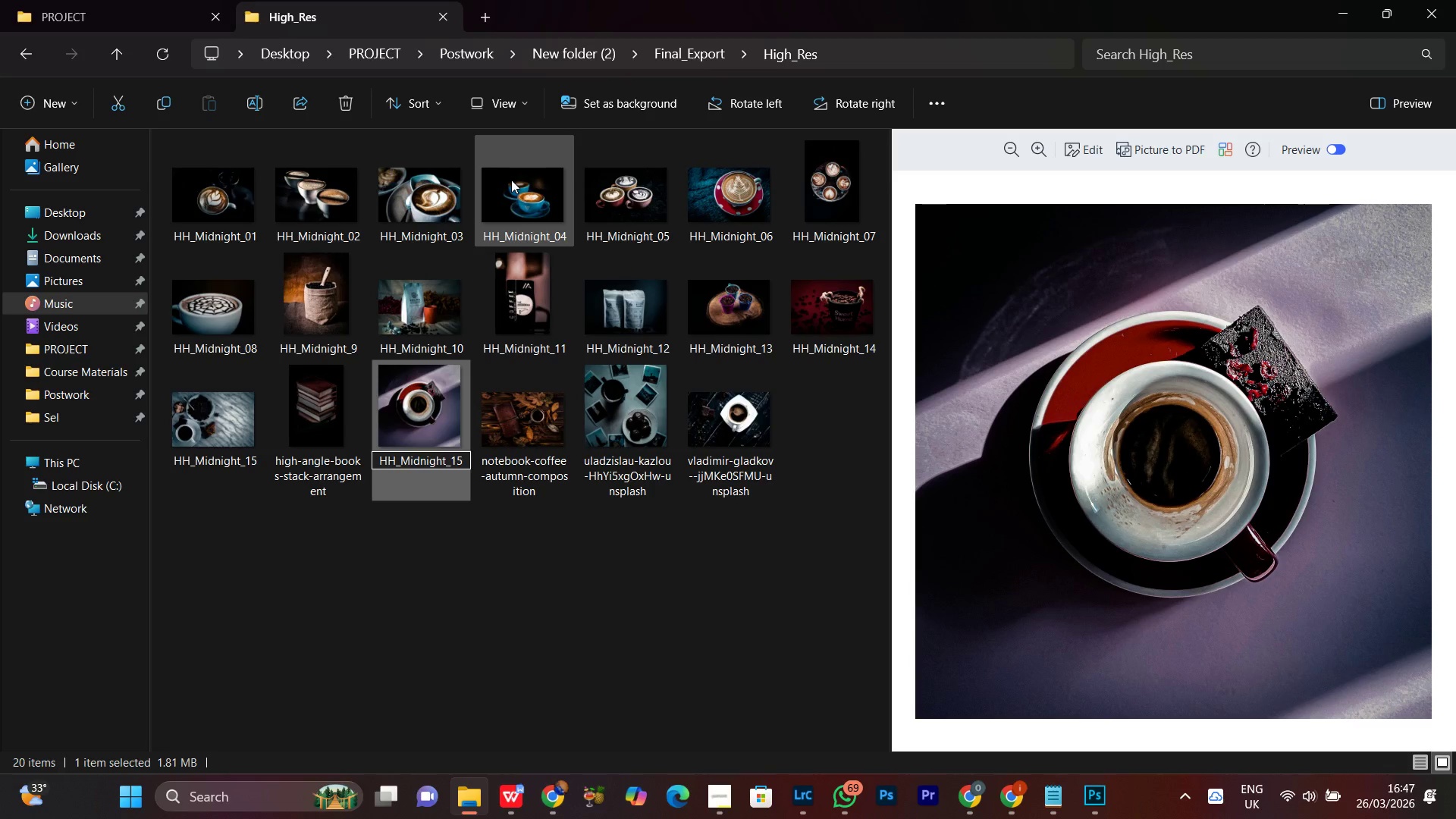 
key(Backspace)
 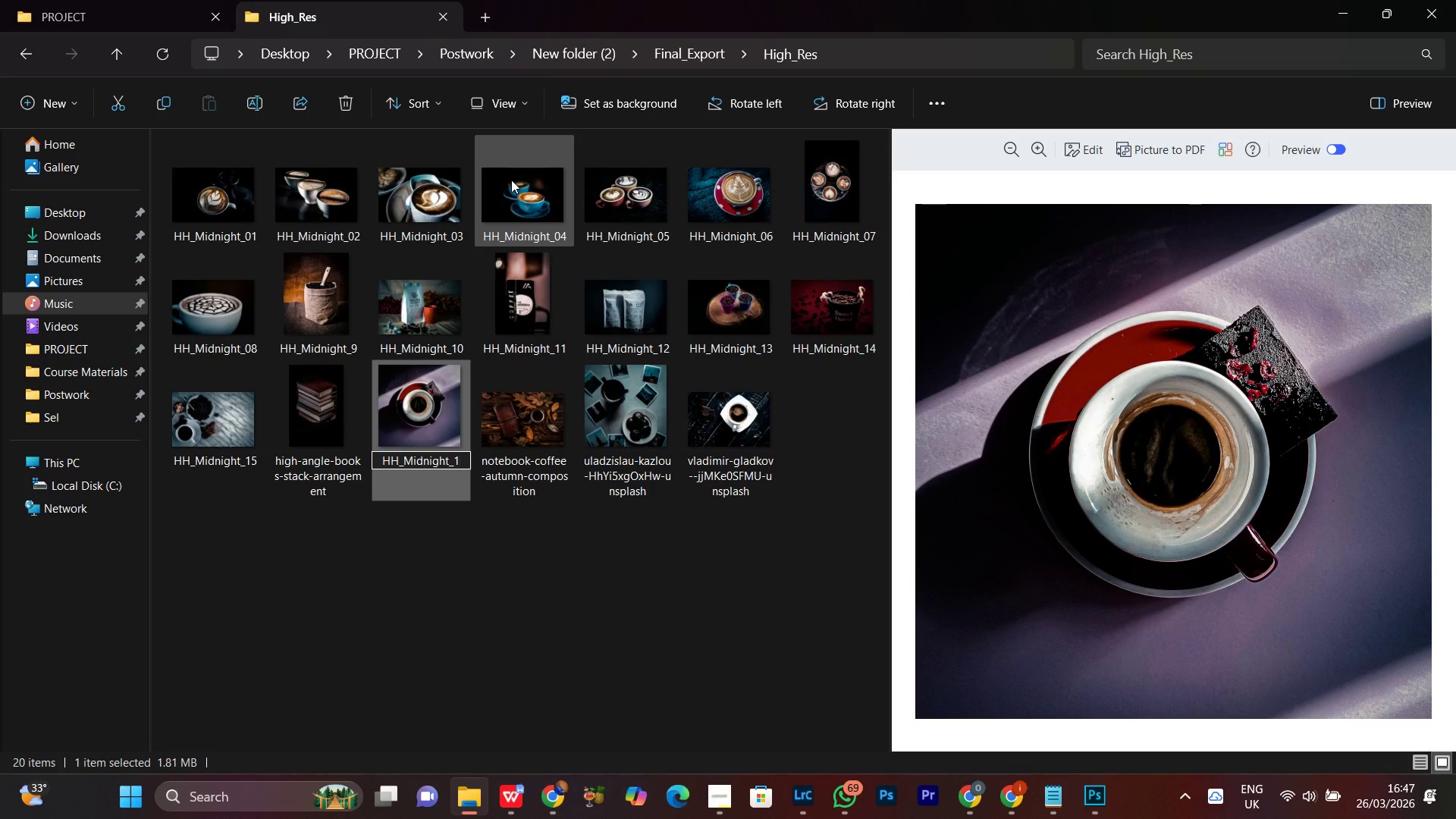 
key(6)
 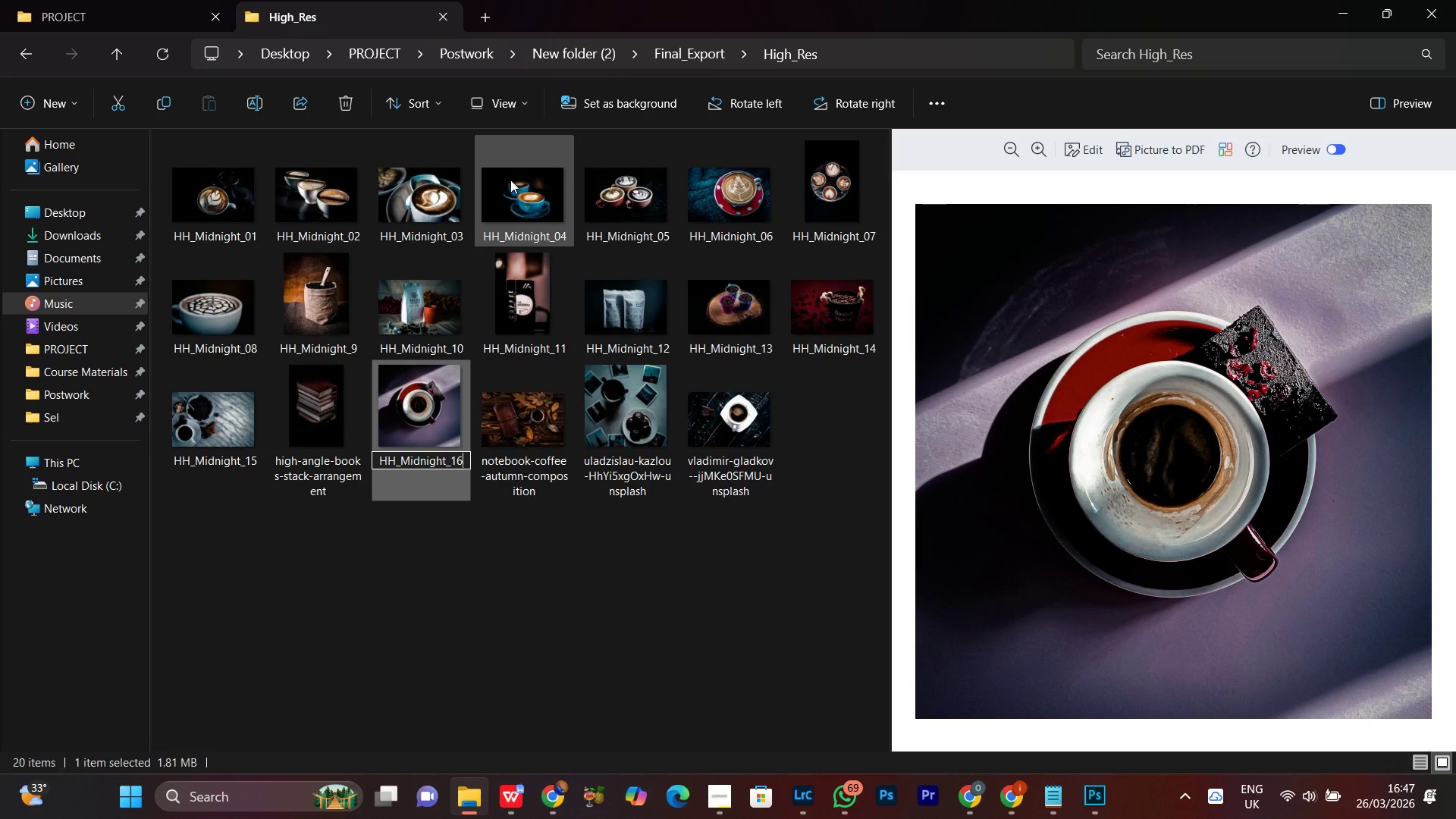 
key(Enter)
 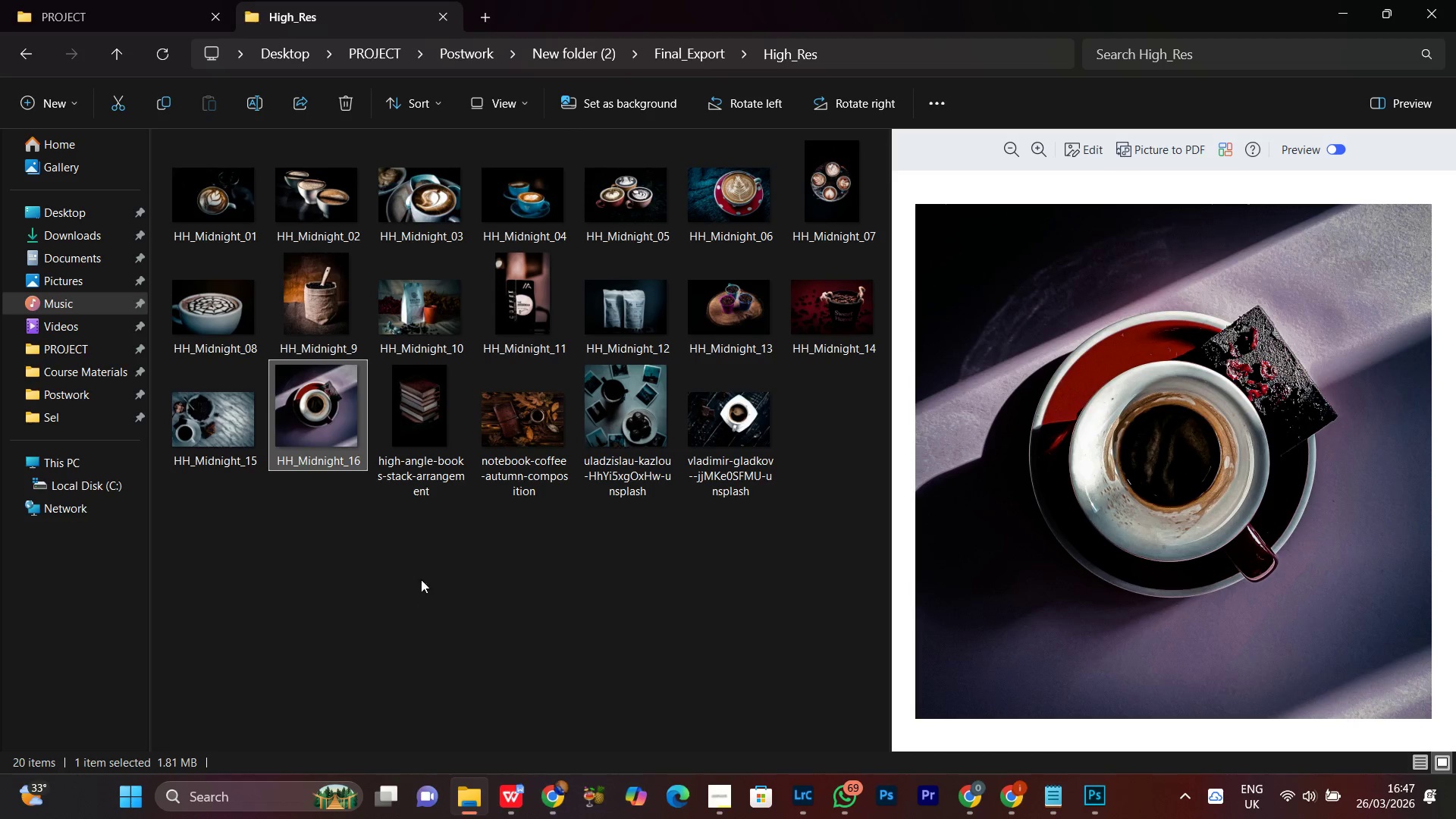 
left_click_drag(start_coordinate=[412, 438], to_coordinate=[496, 438])
 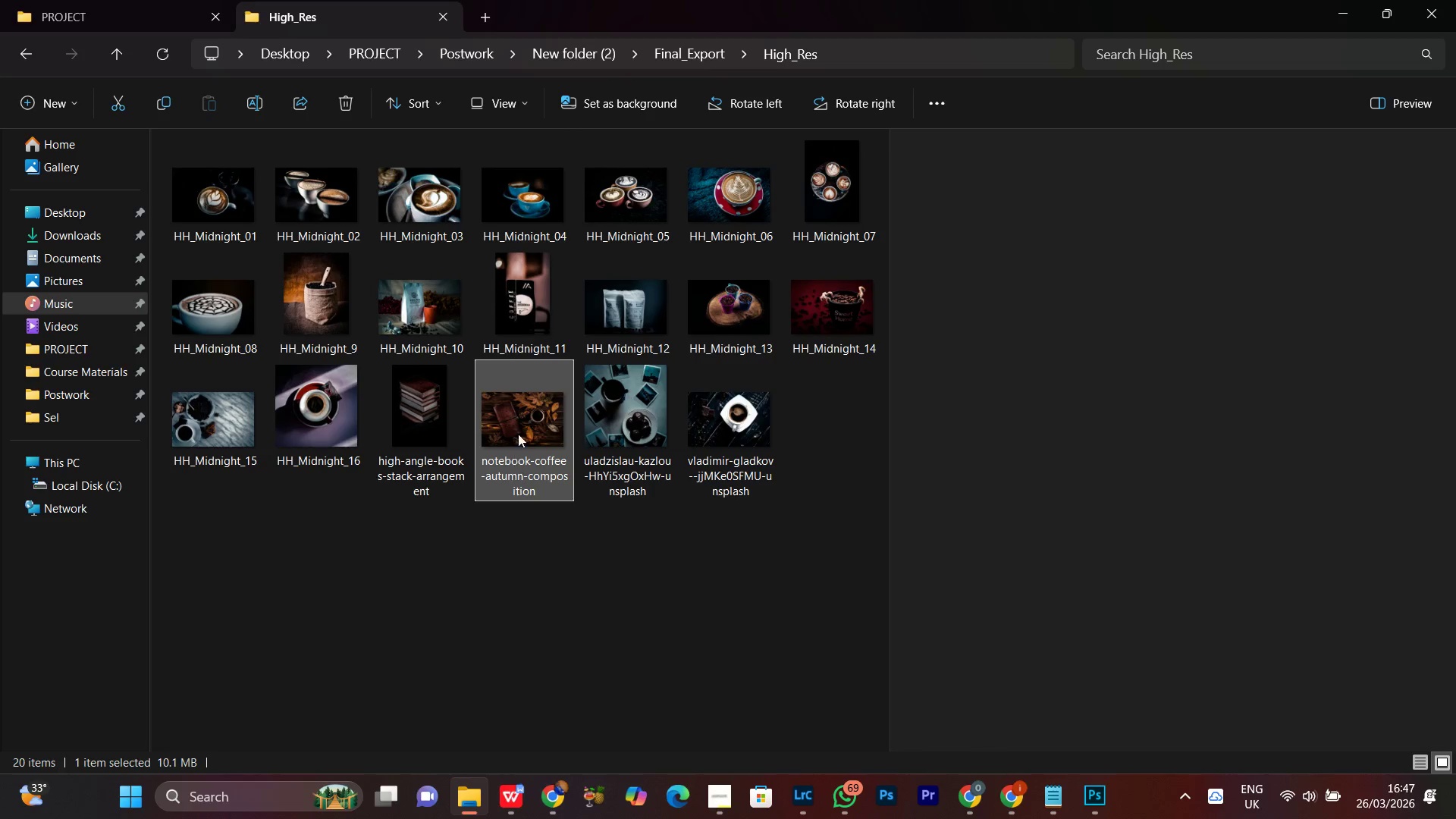 
left_click([496, 438])
 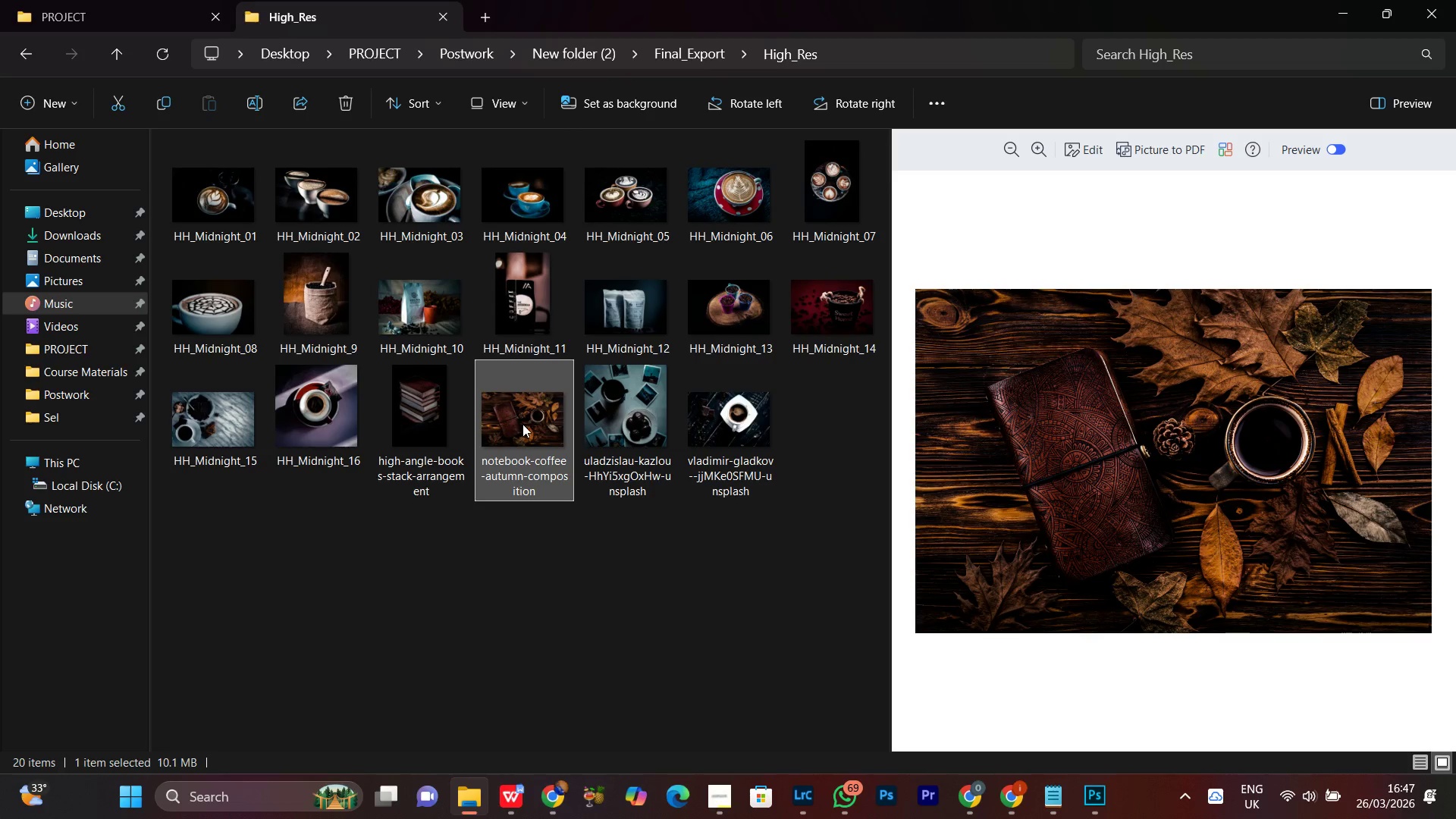 
right_click([522, 424])
 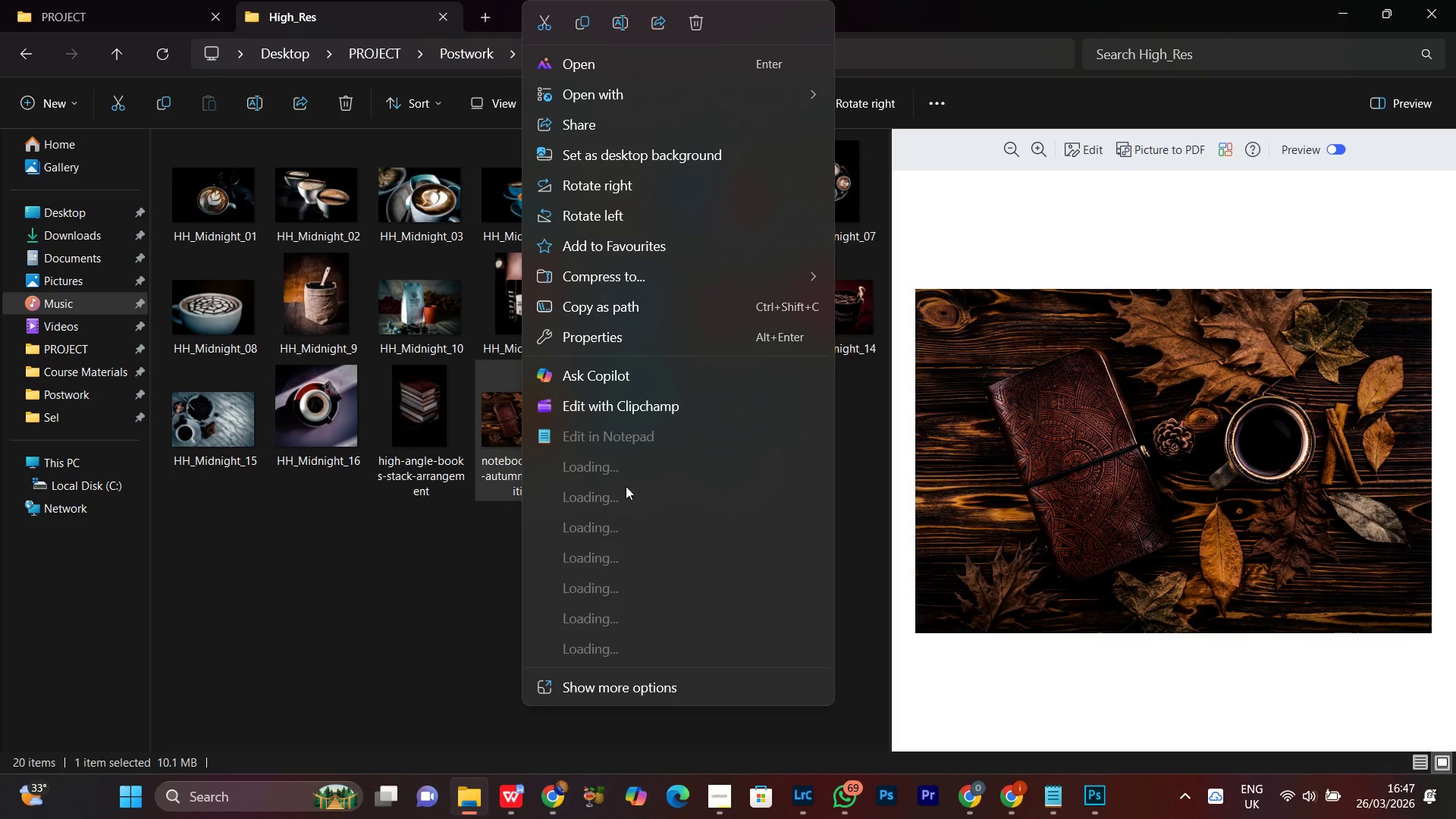 
left_click([428, 604])
 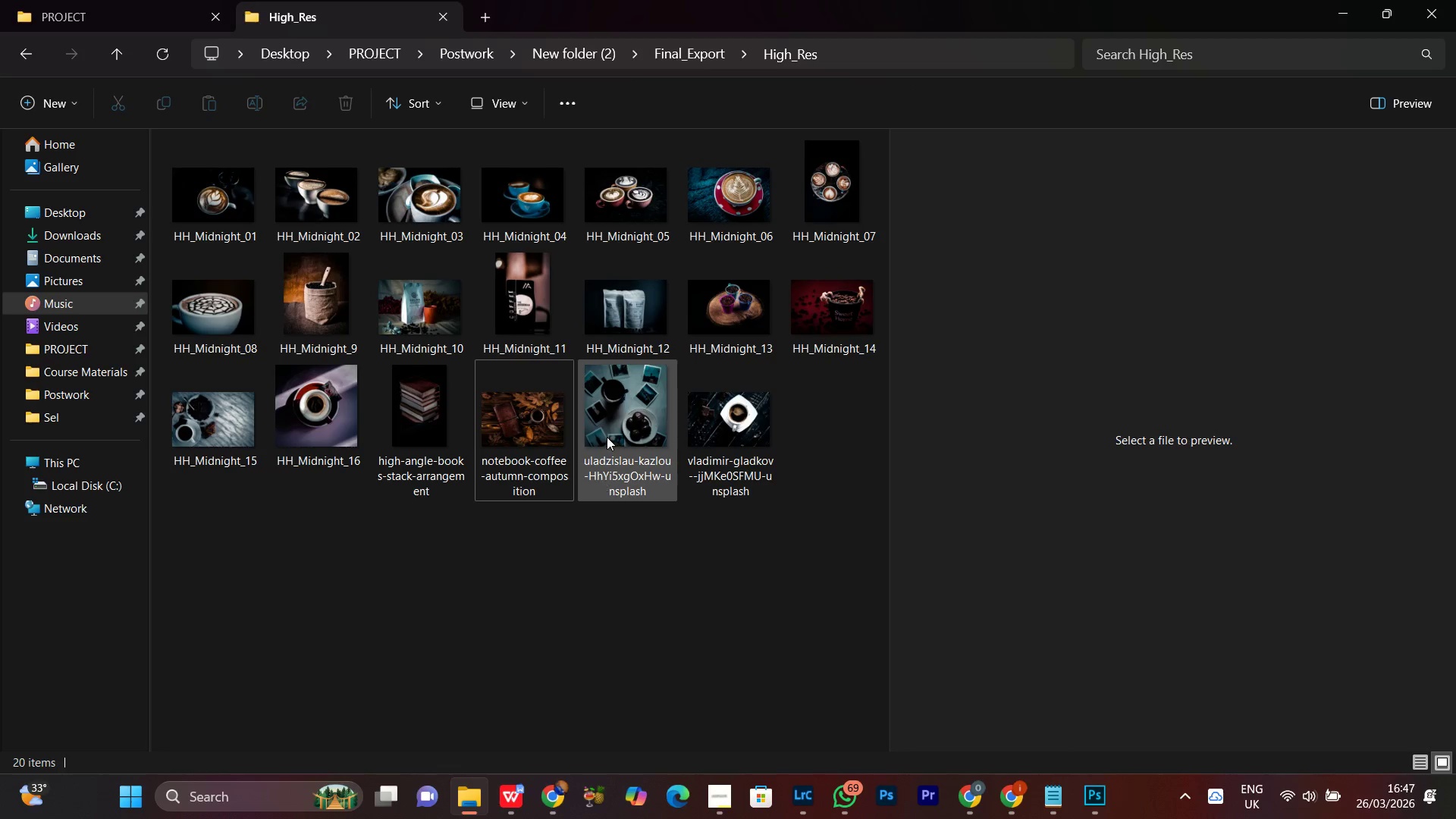 
left_click([610, 425])
 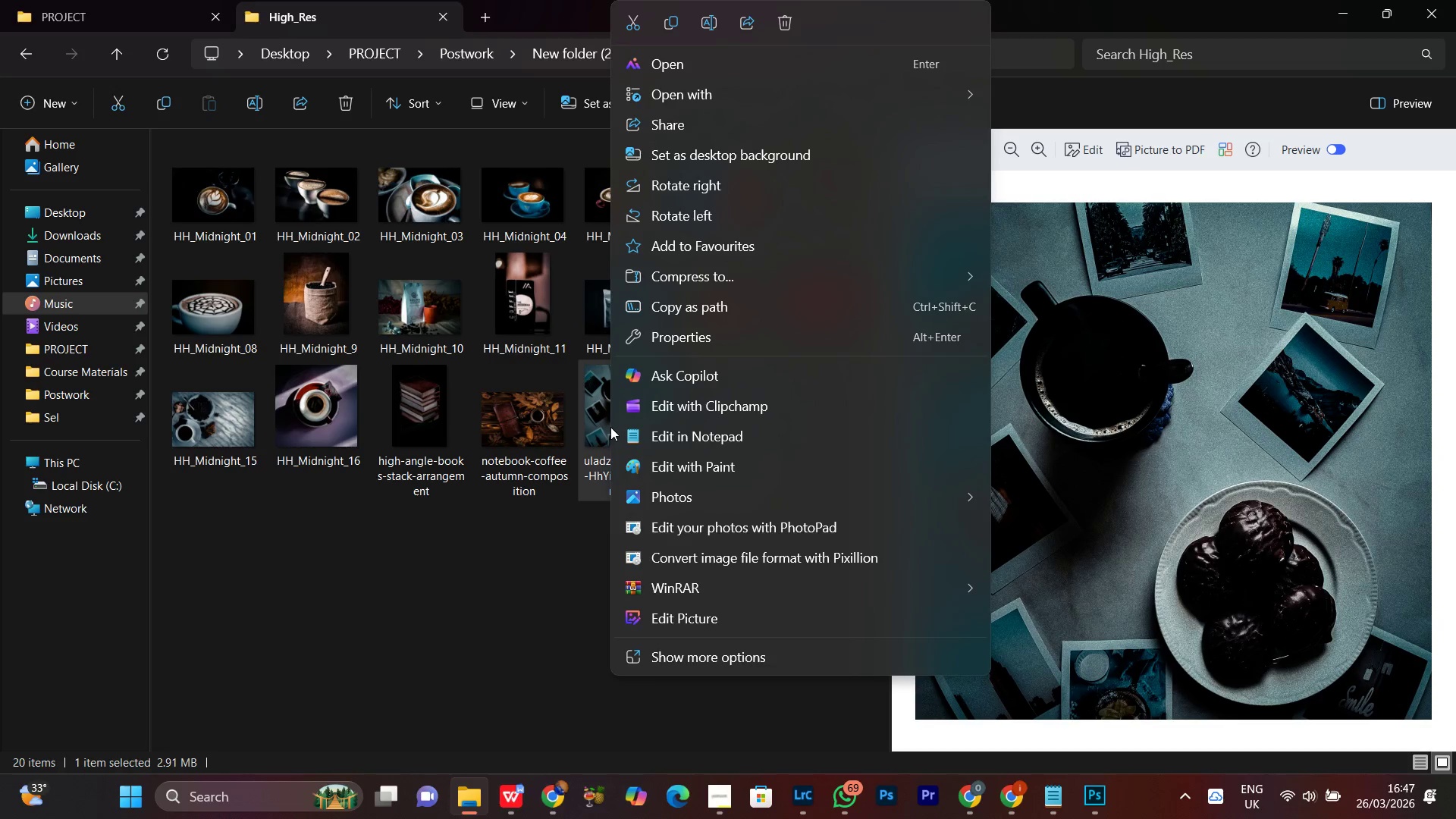 
left_click([711, 21])
 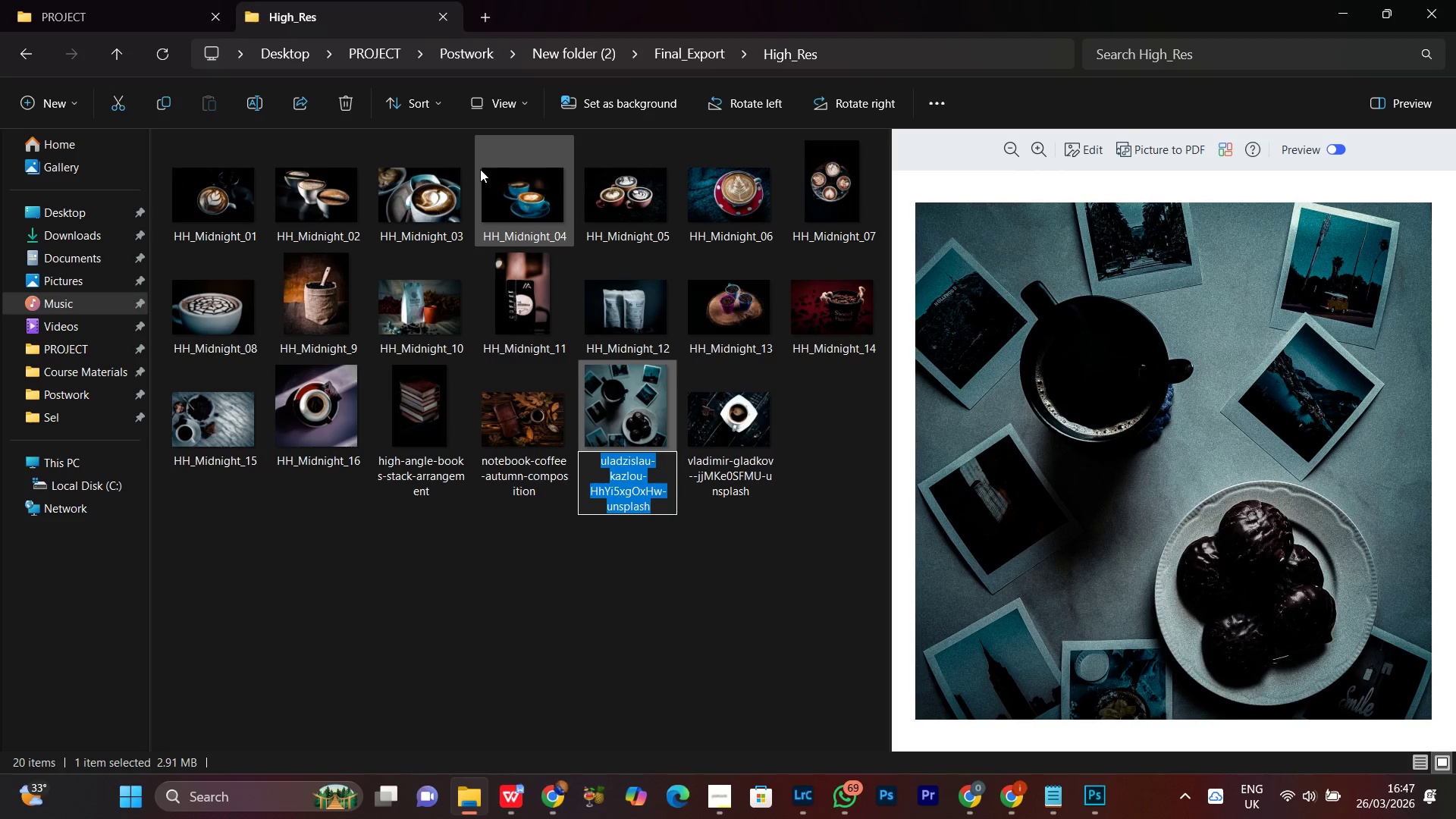 
key(Control+V)
 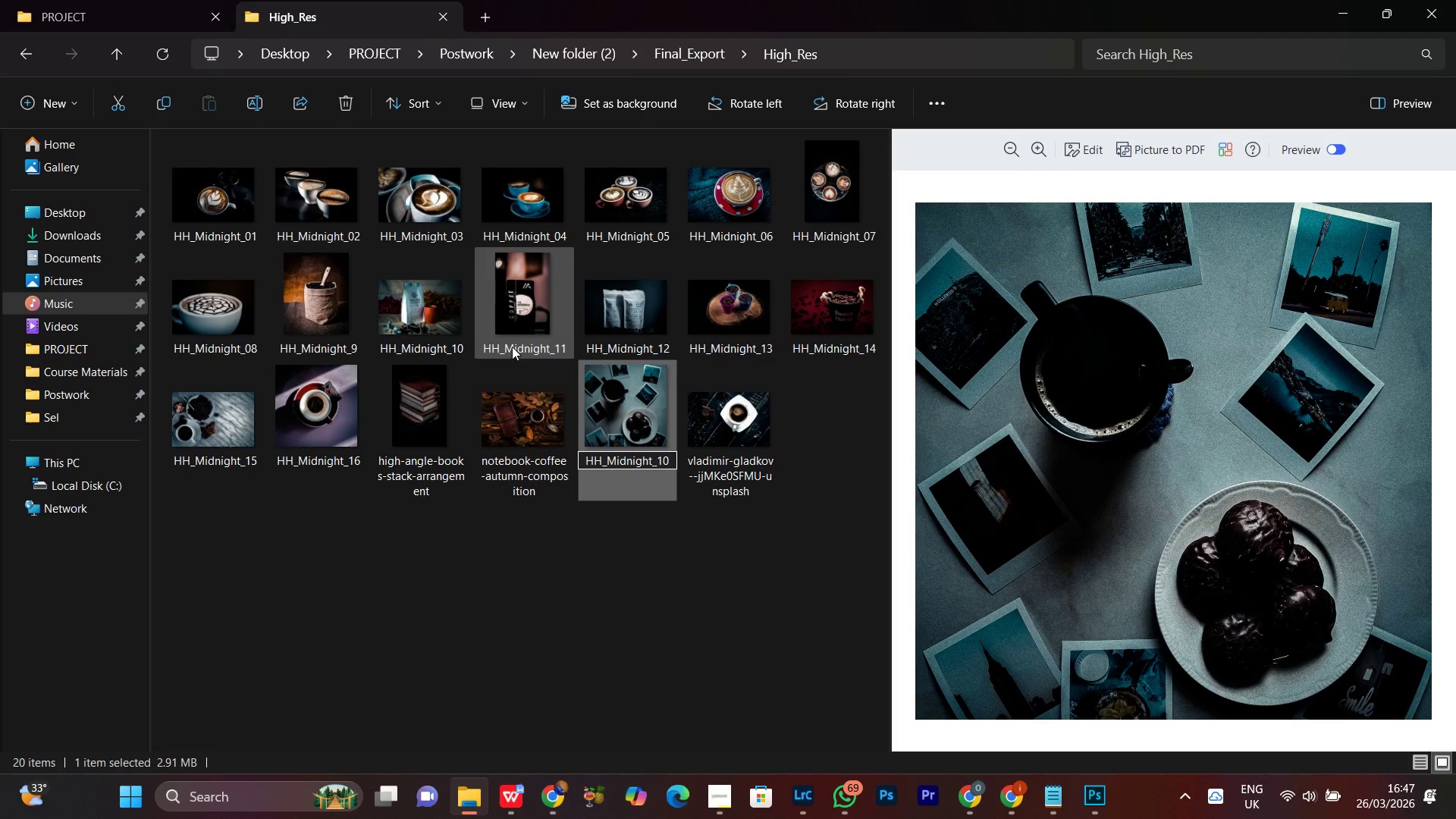 
key(Backspace)
 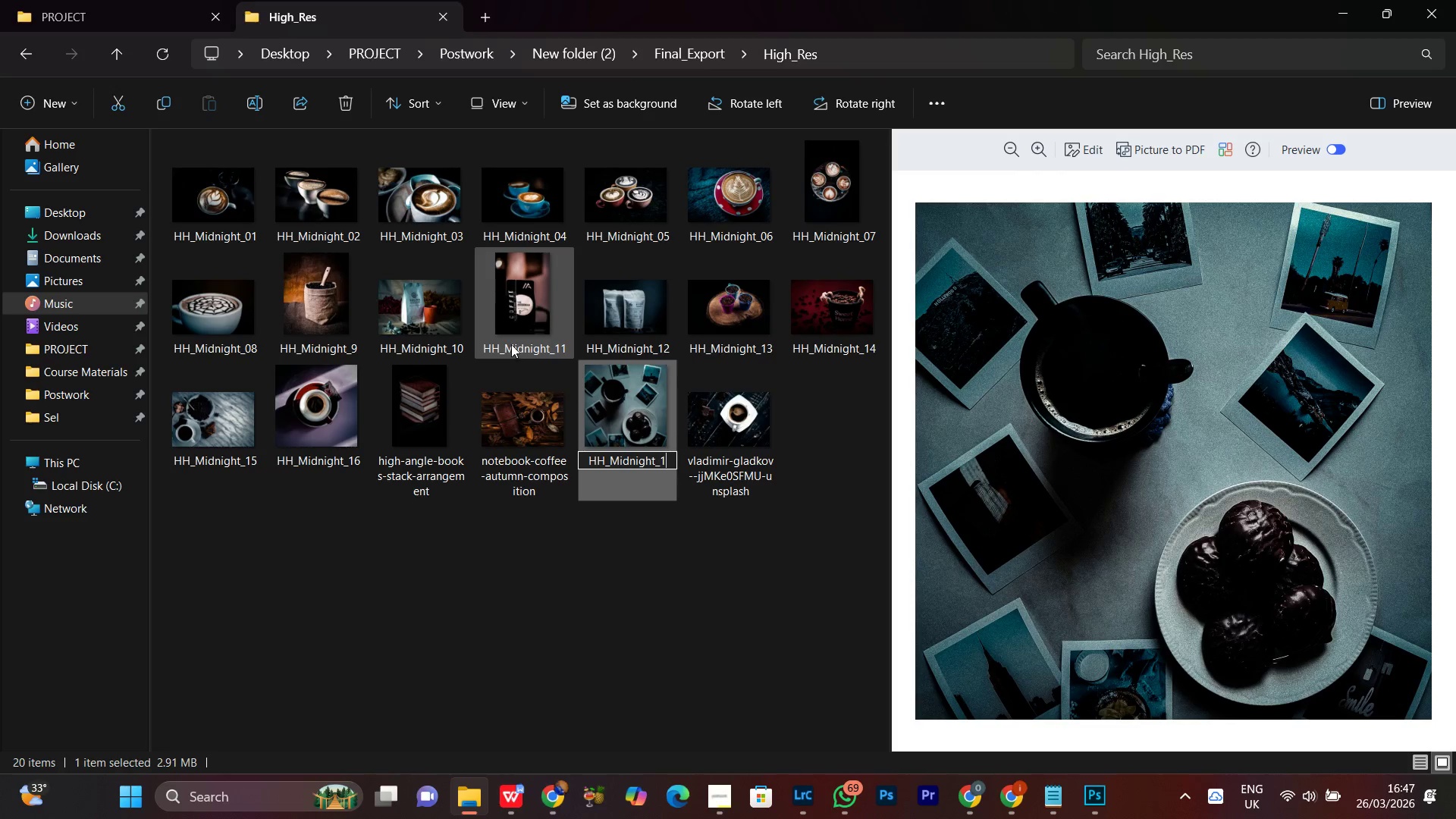 
key(7)
 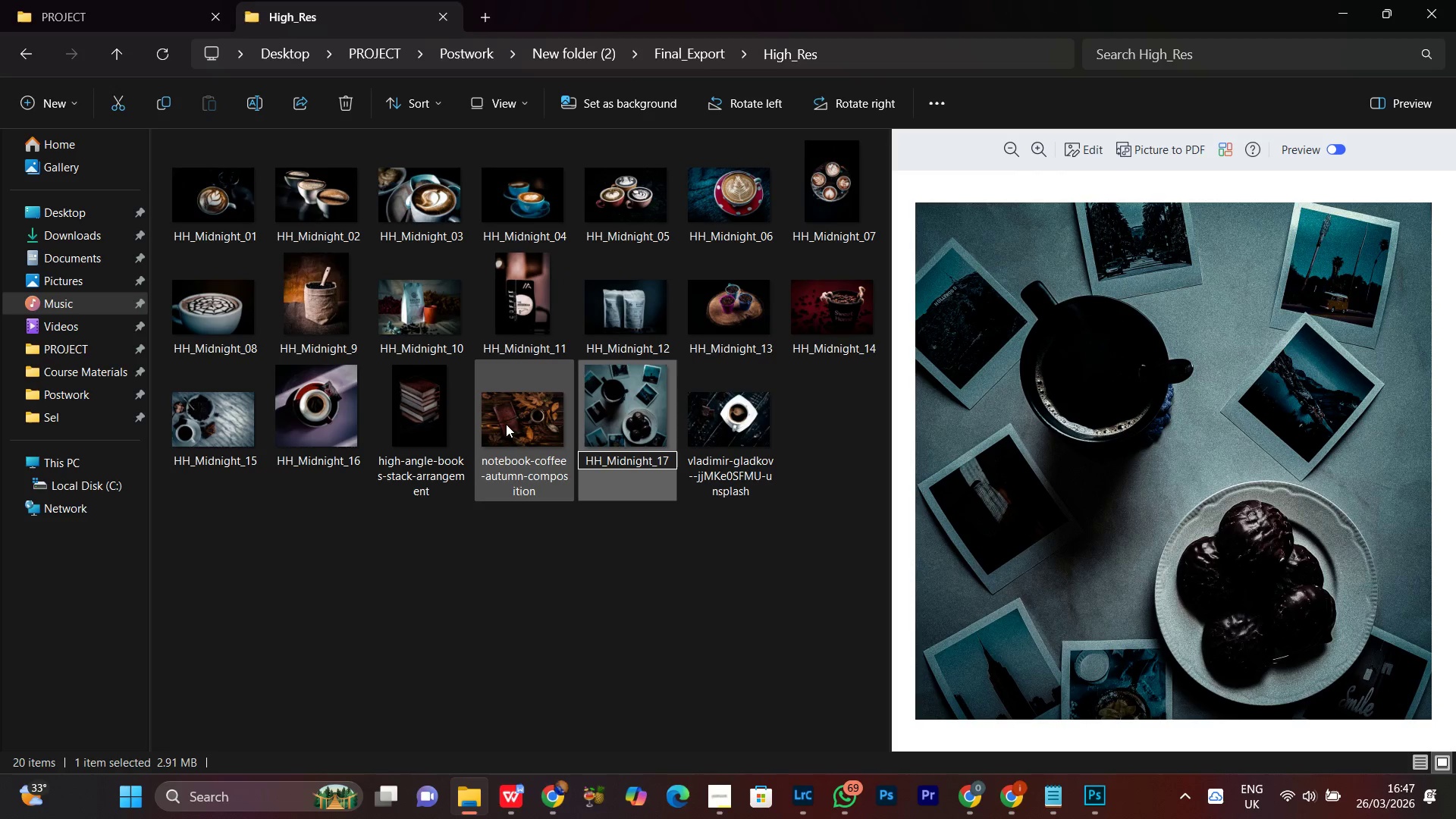 
key(Enter)
 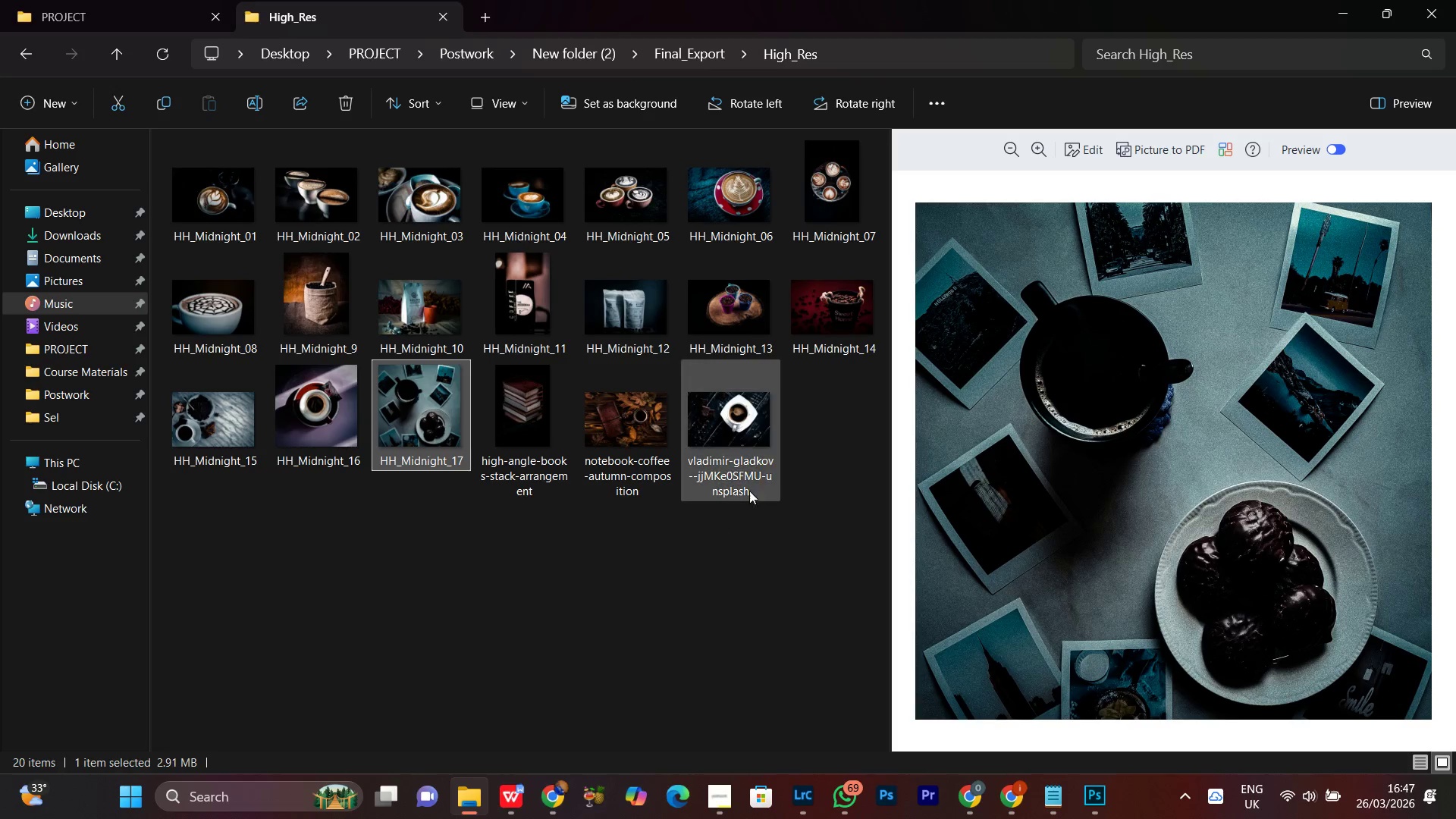 
left_click_drag(start_coordinate=[751, 431], to_coordinate=[829, 30])
 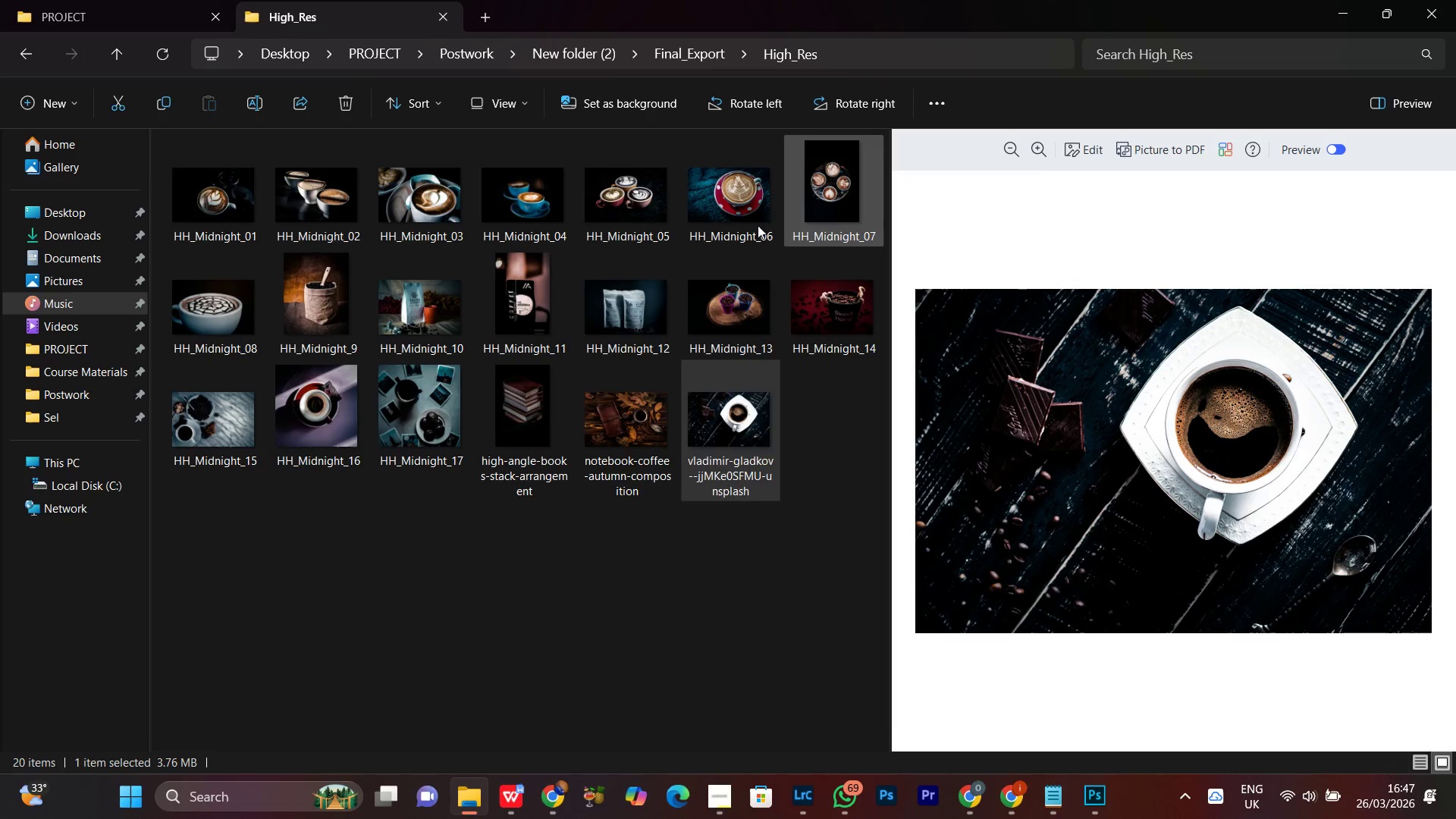 
left_click([829, 30])
 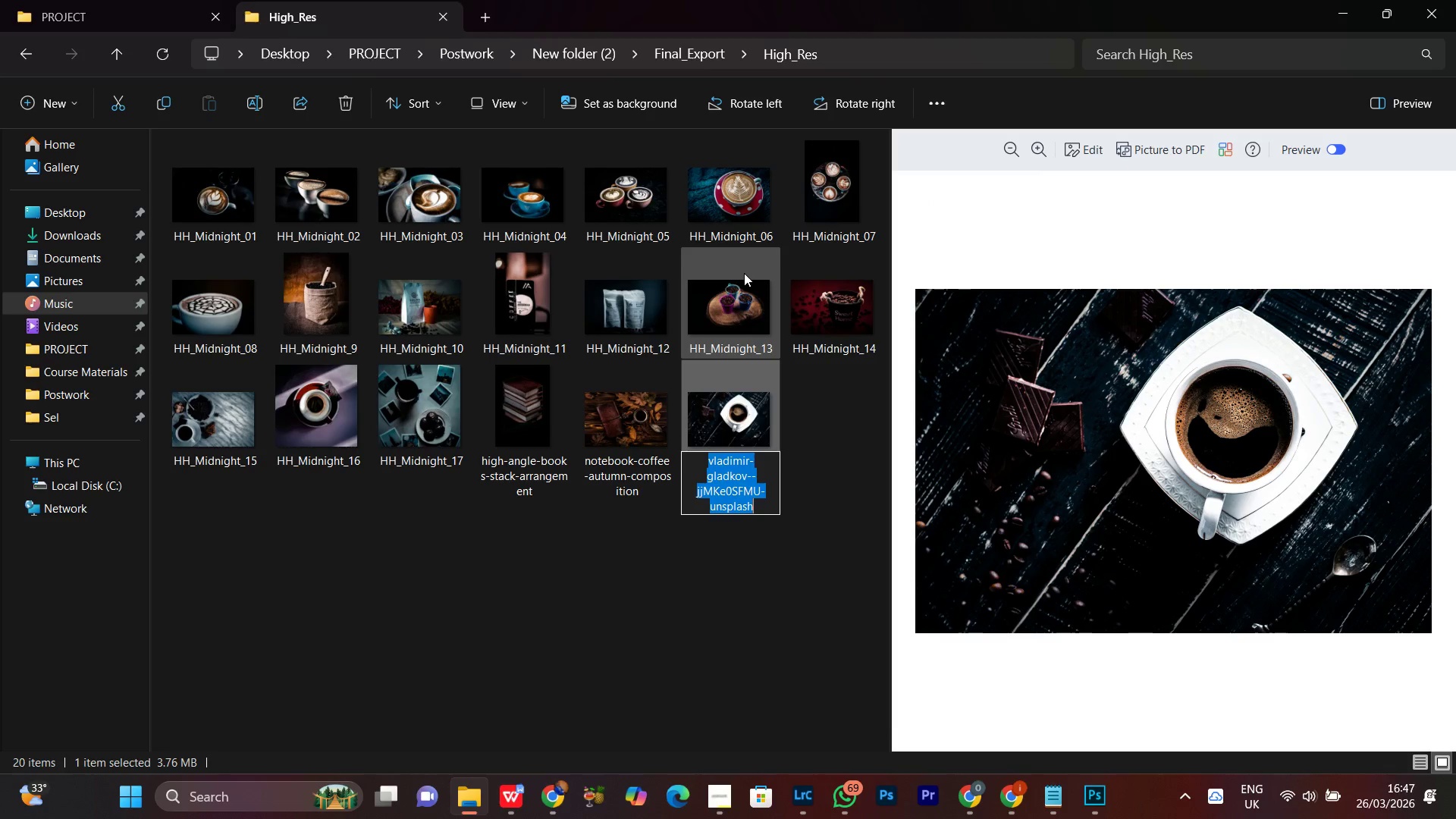 
key(Control+V)
 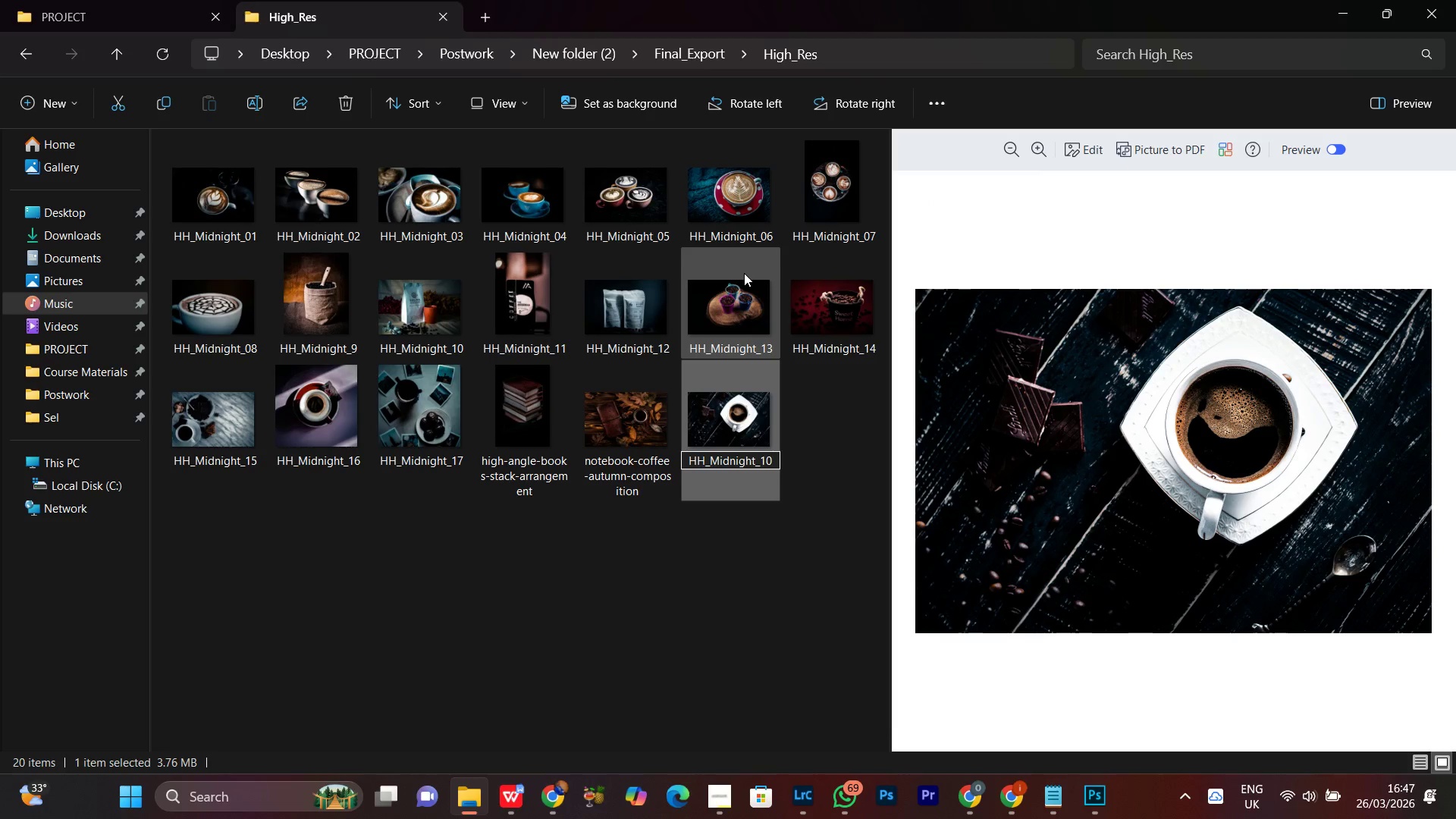 
key(Backspace)
 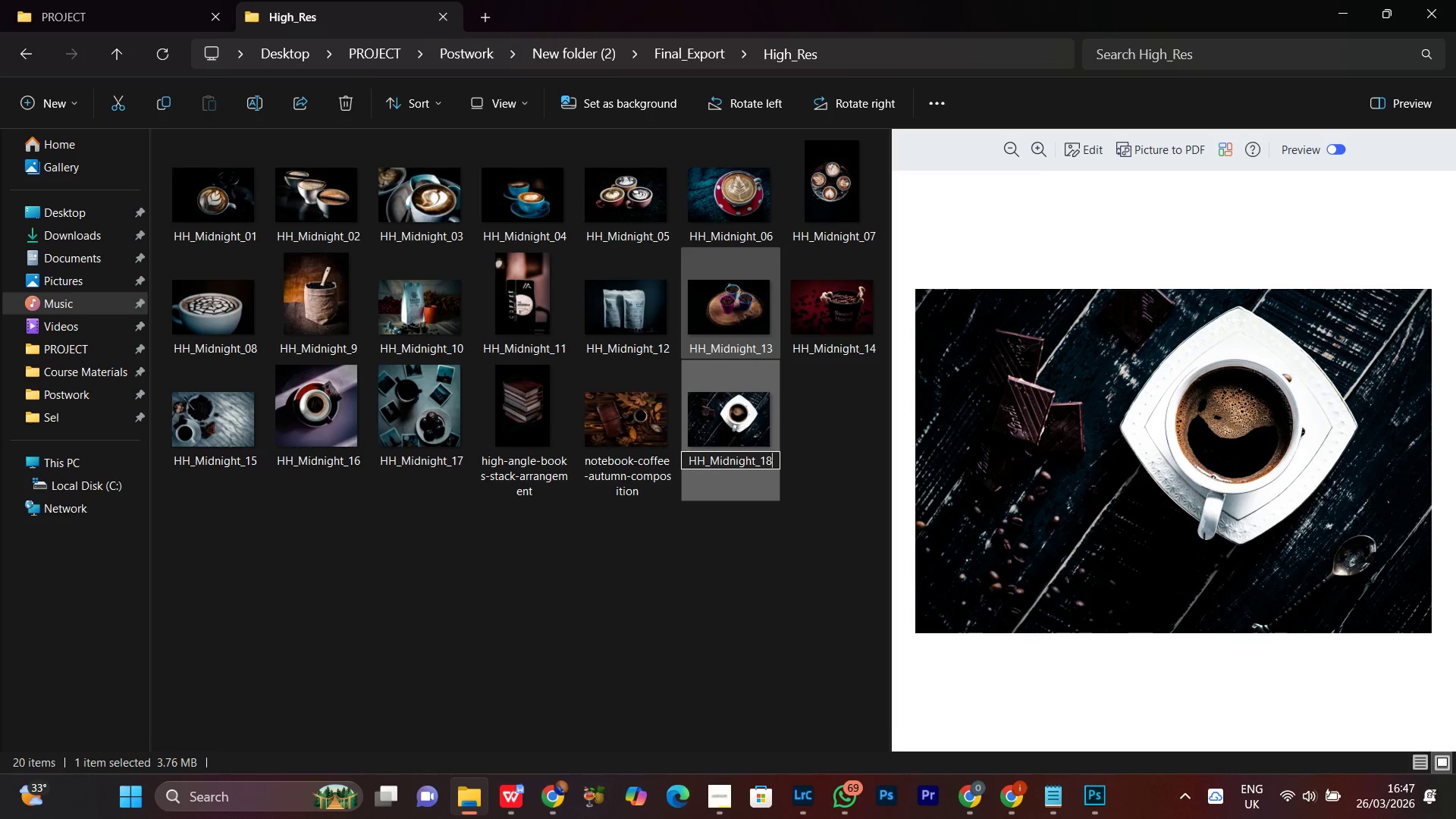 
key(8)
 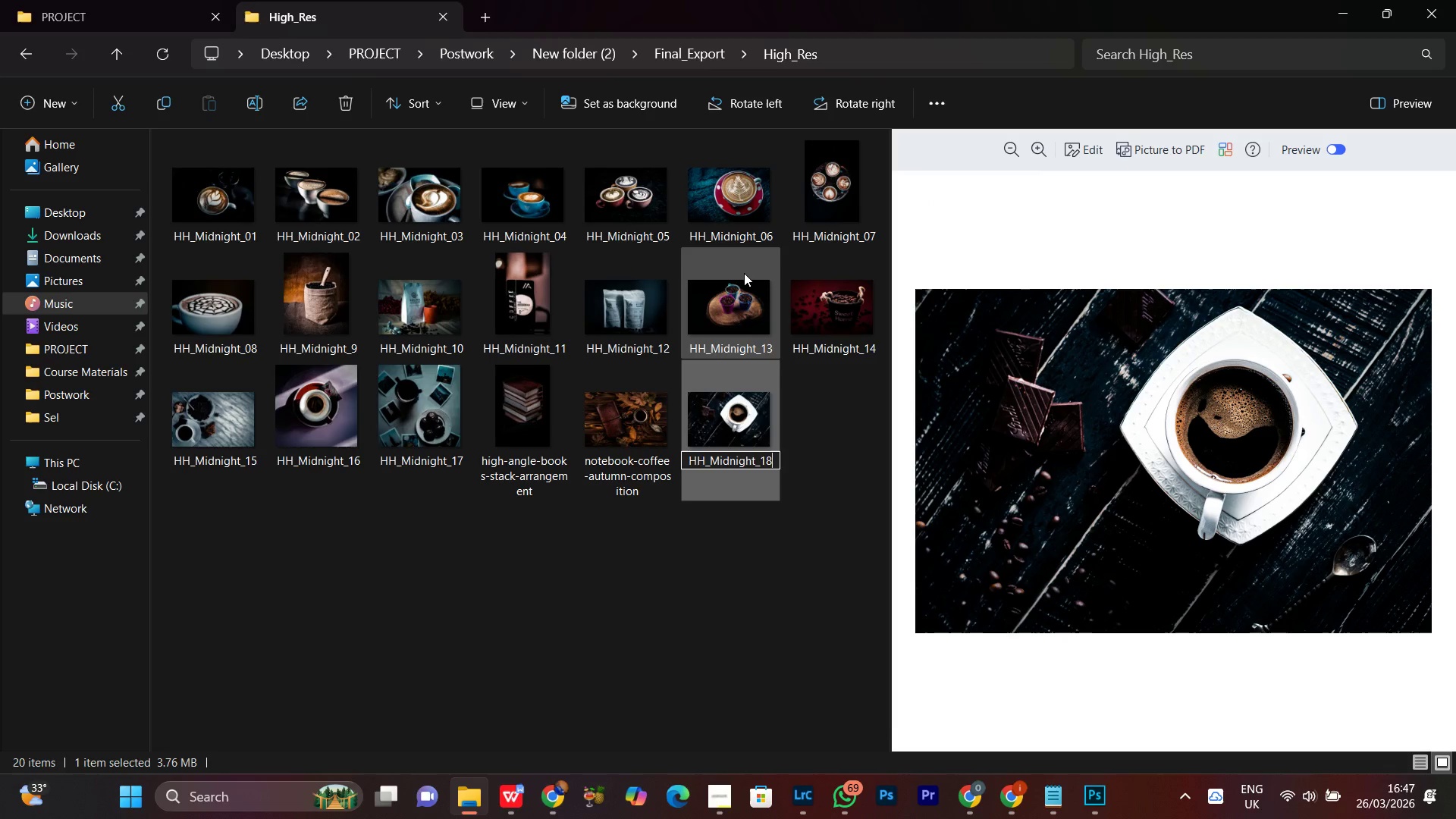 
key(Enter)
 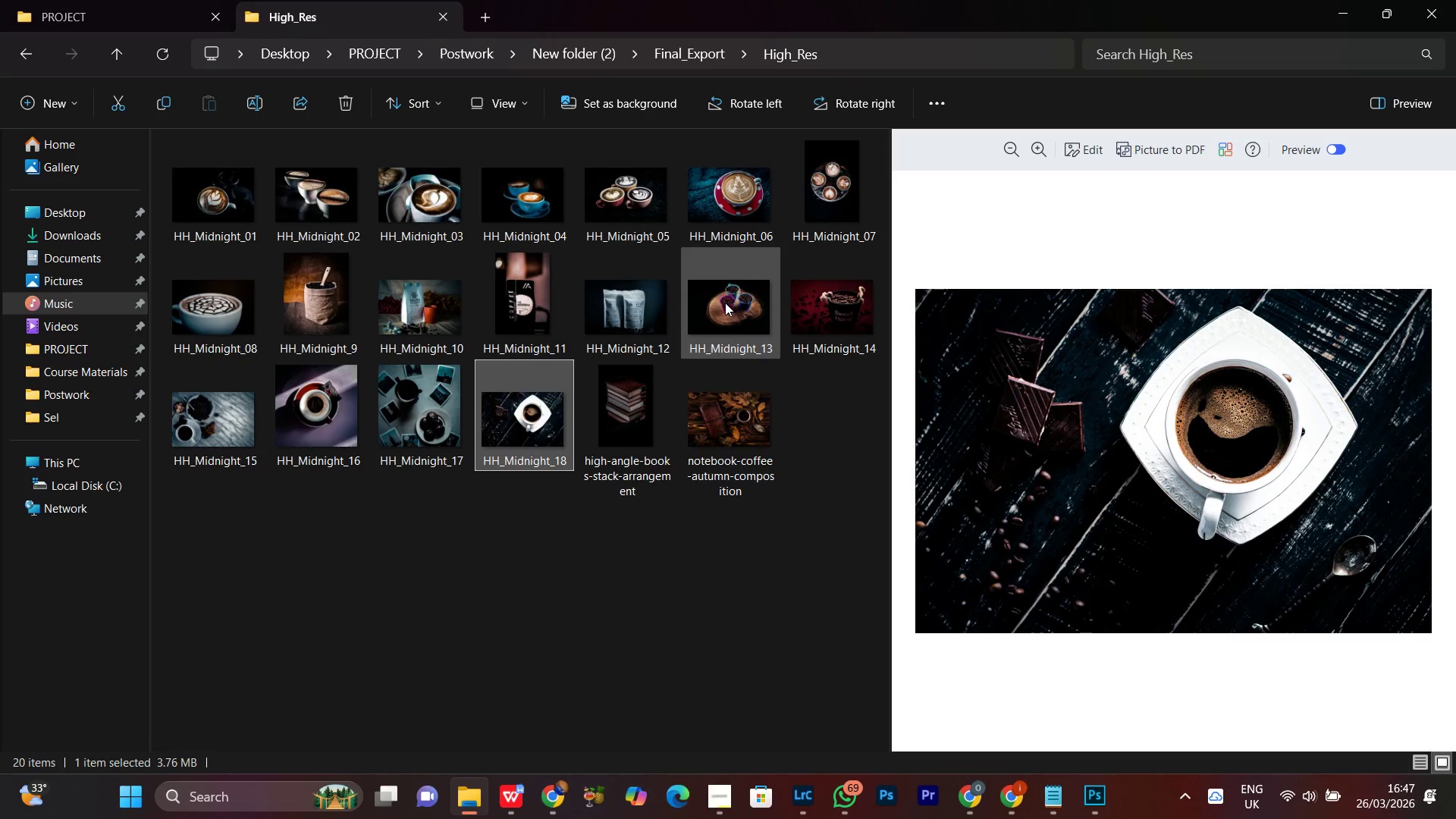 
left_click([630, 463])
 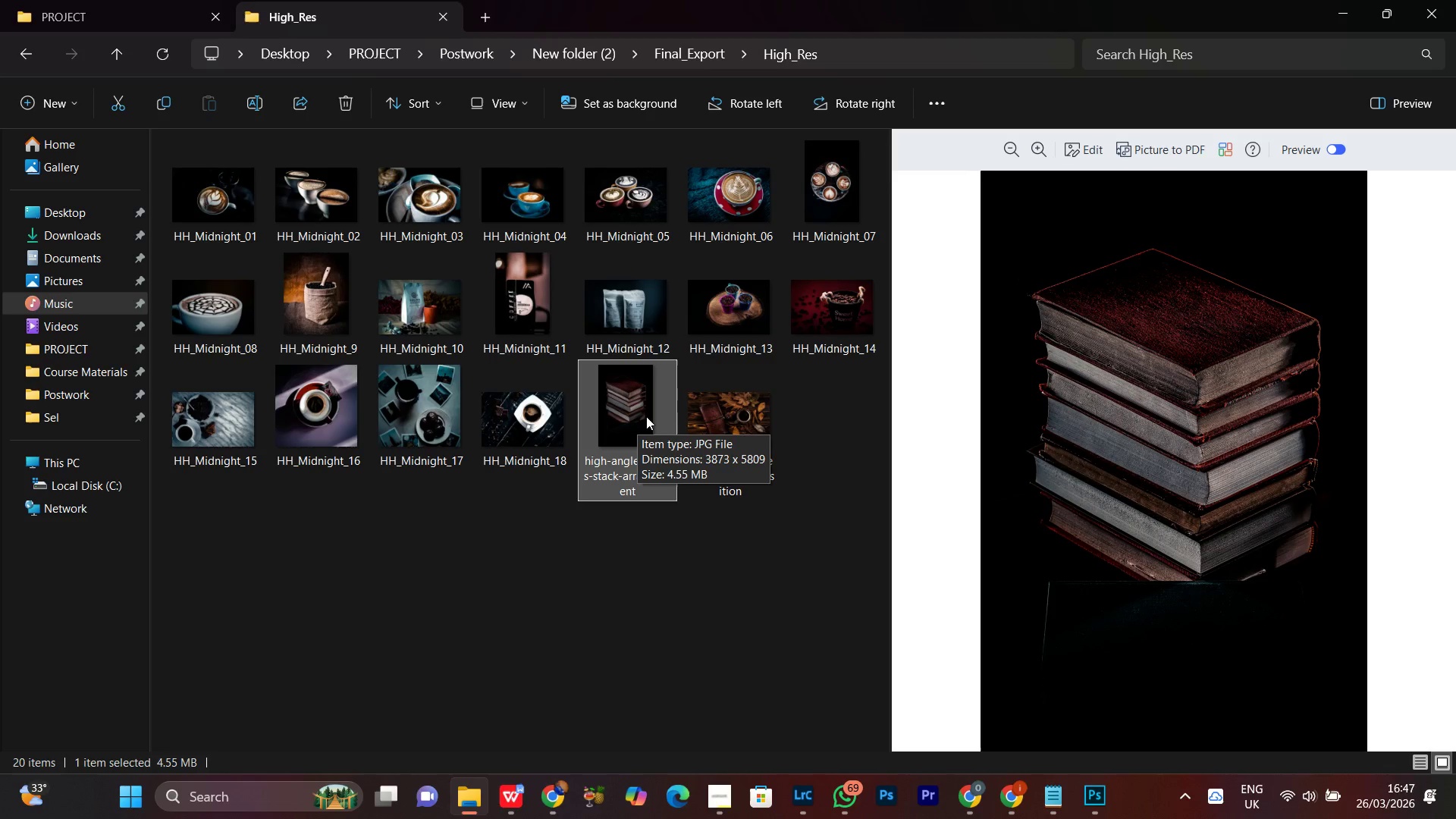 
left_click([722, 435])
 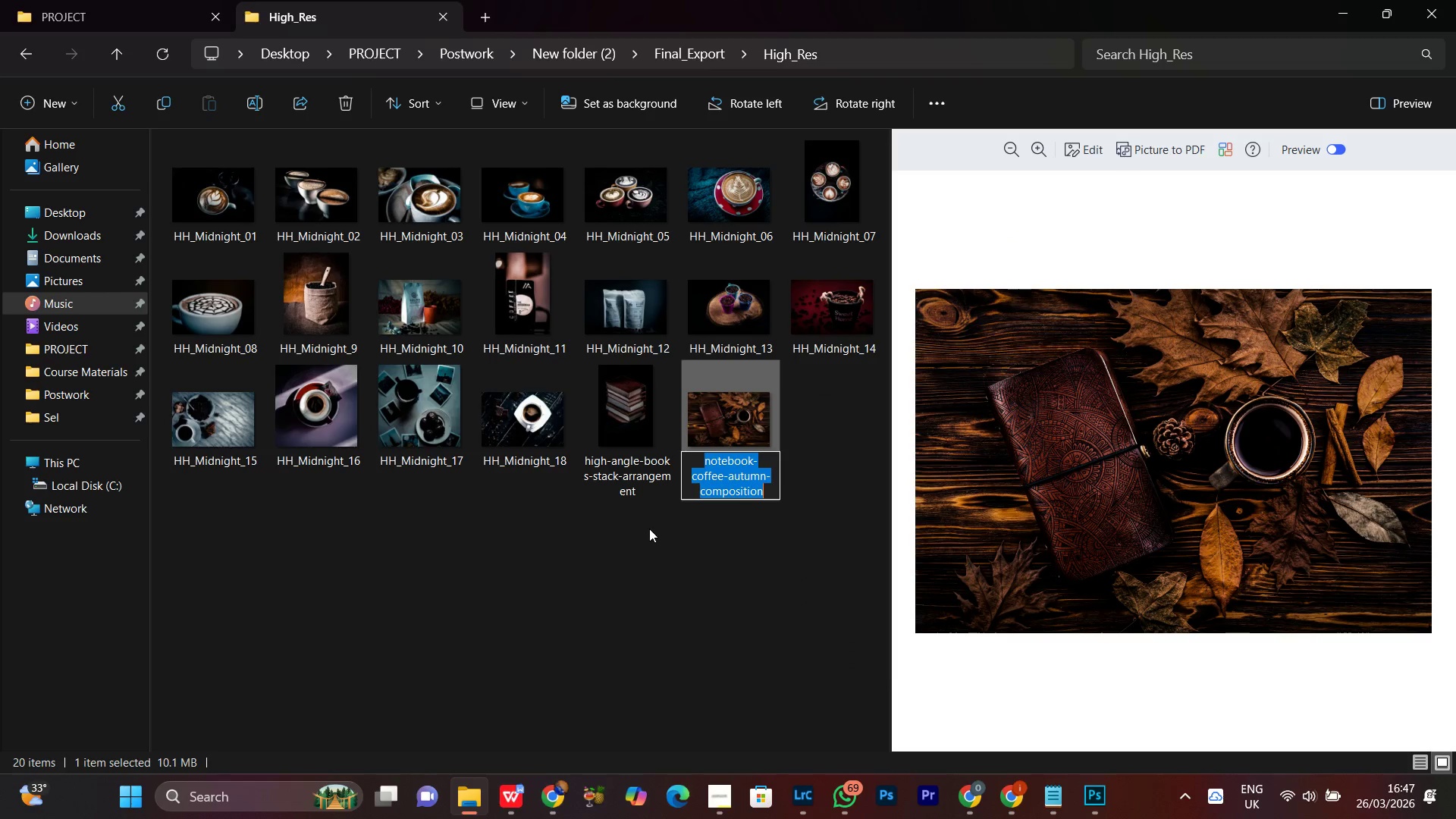 
wait(5.02)
 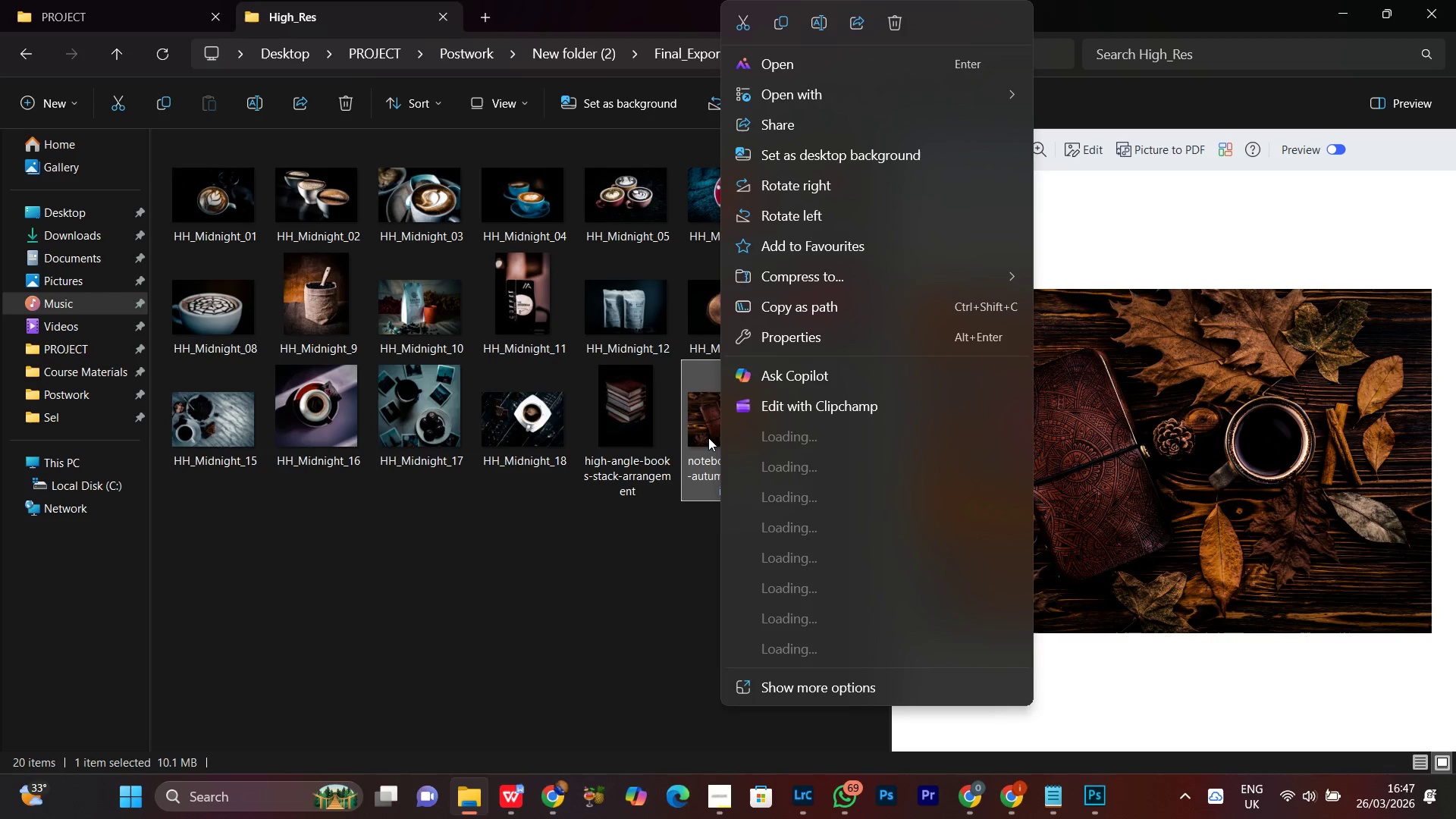 
key(Control+V)
 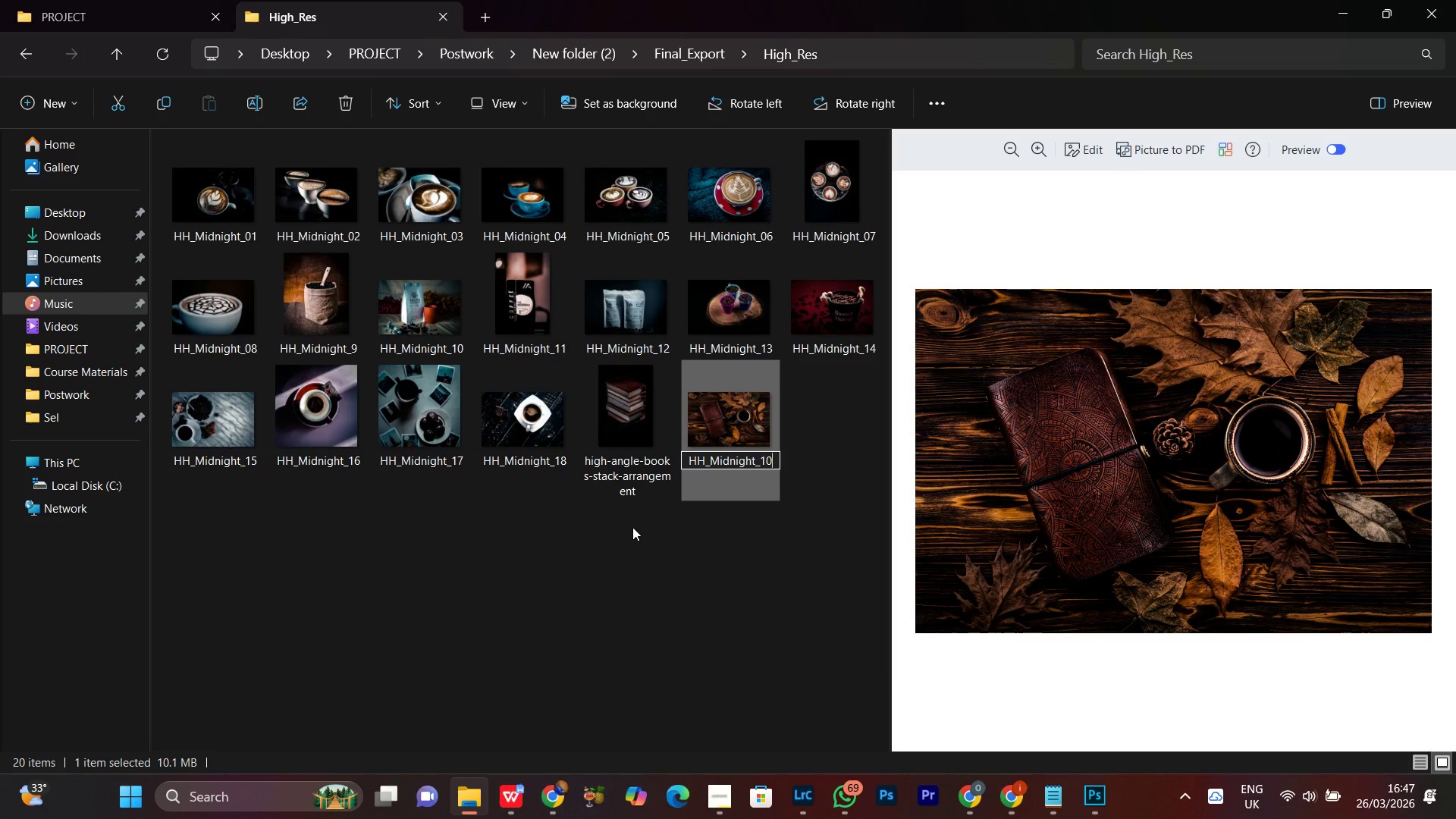 
key(Backspace)
 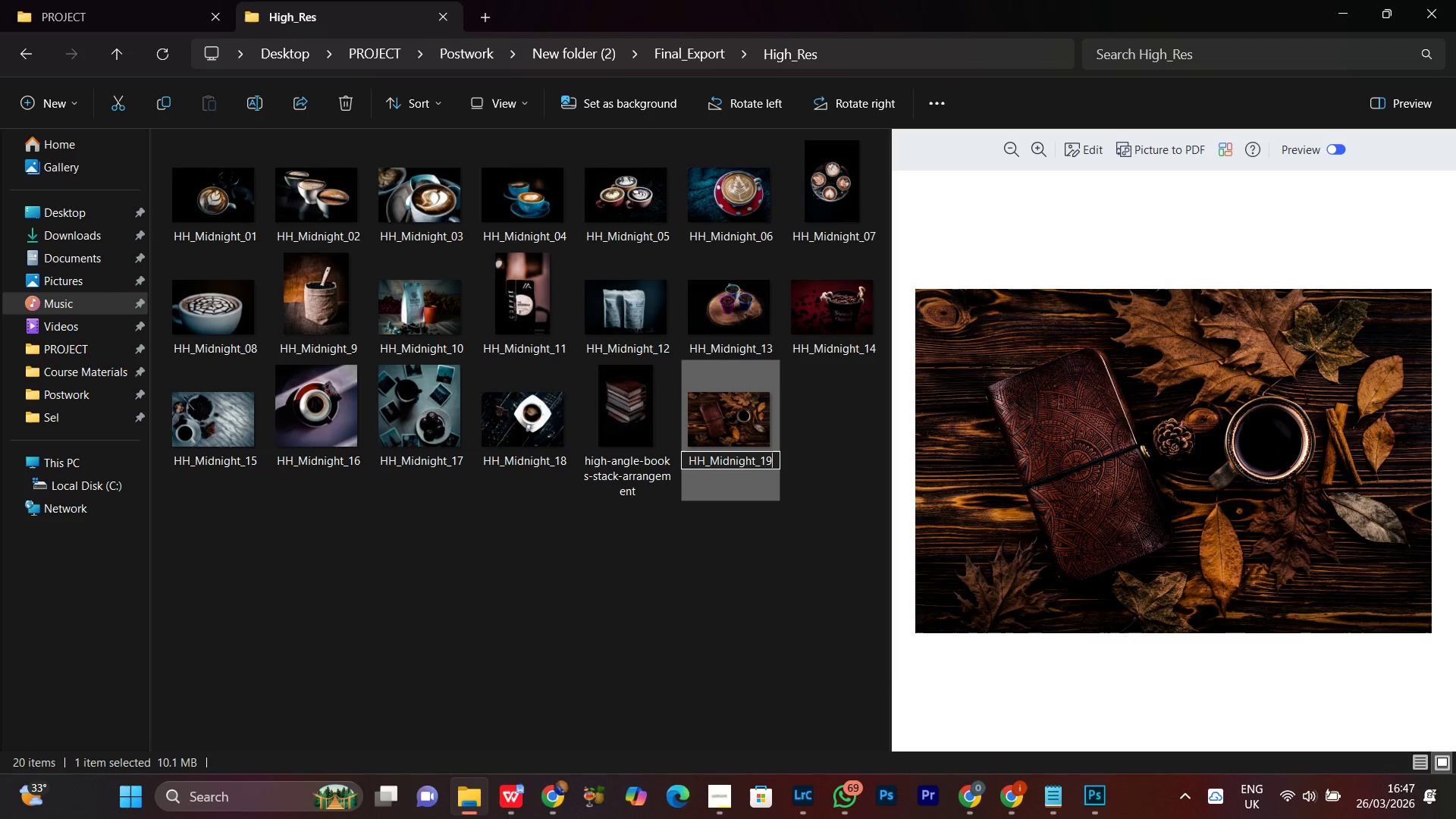 
key(9)
 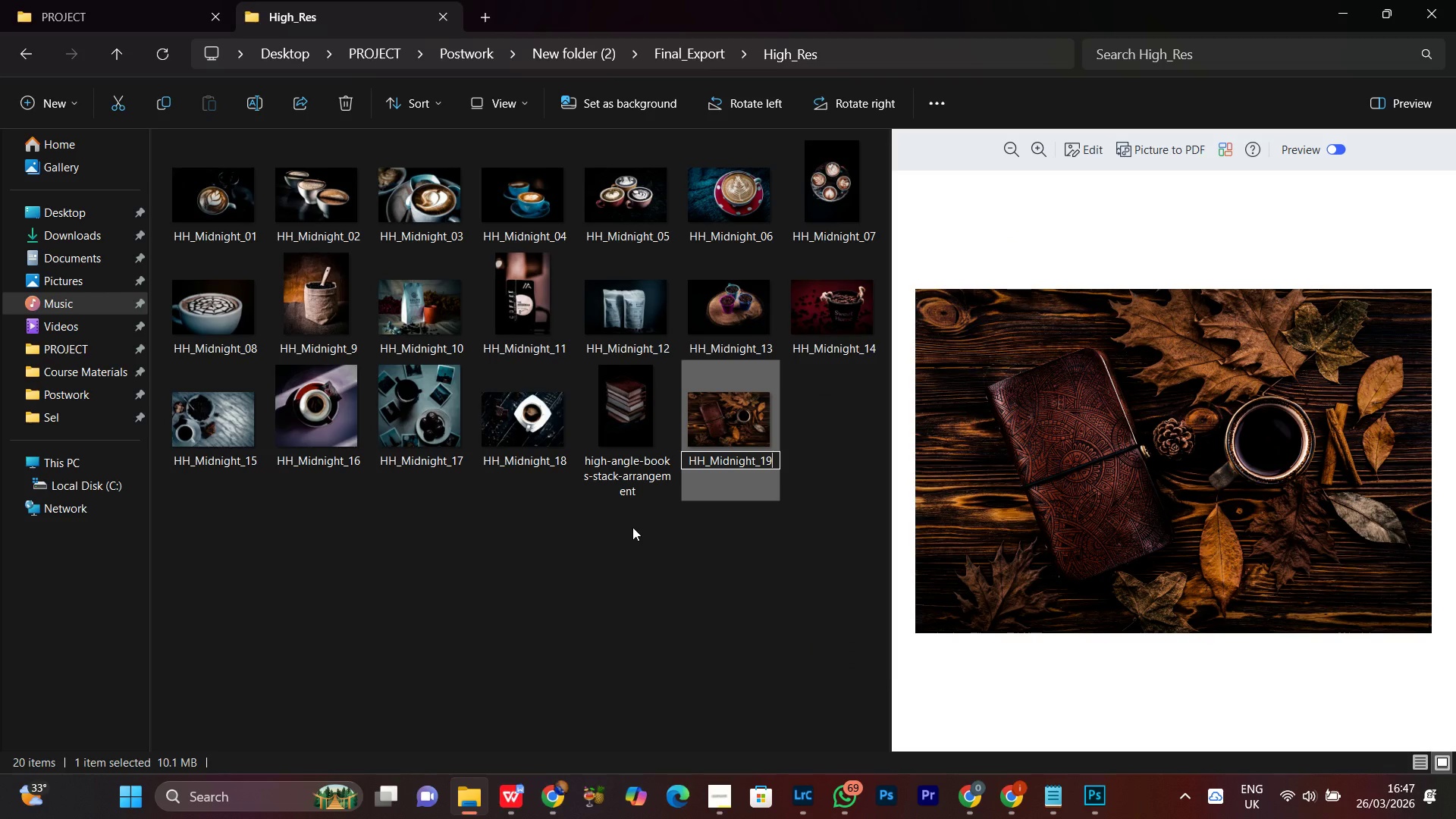 
key(Enter)
 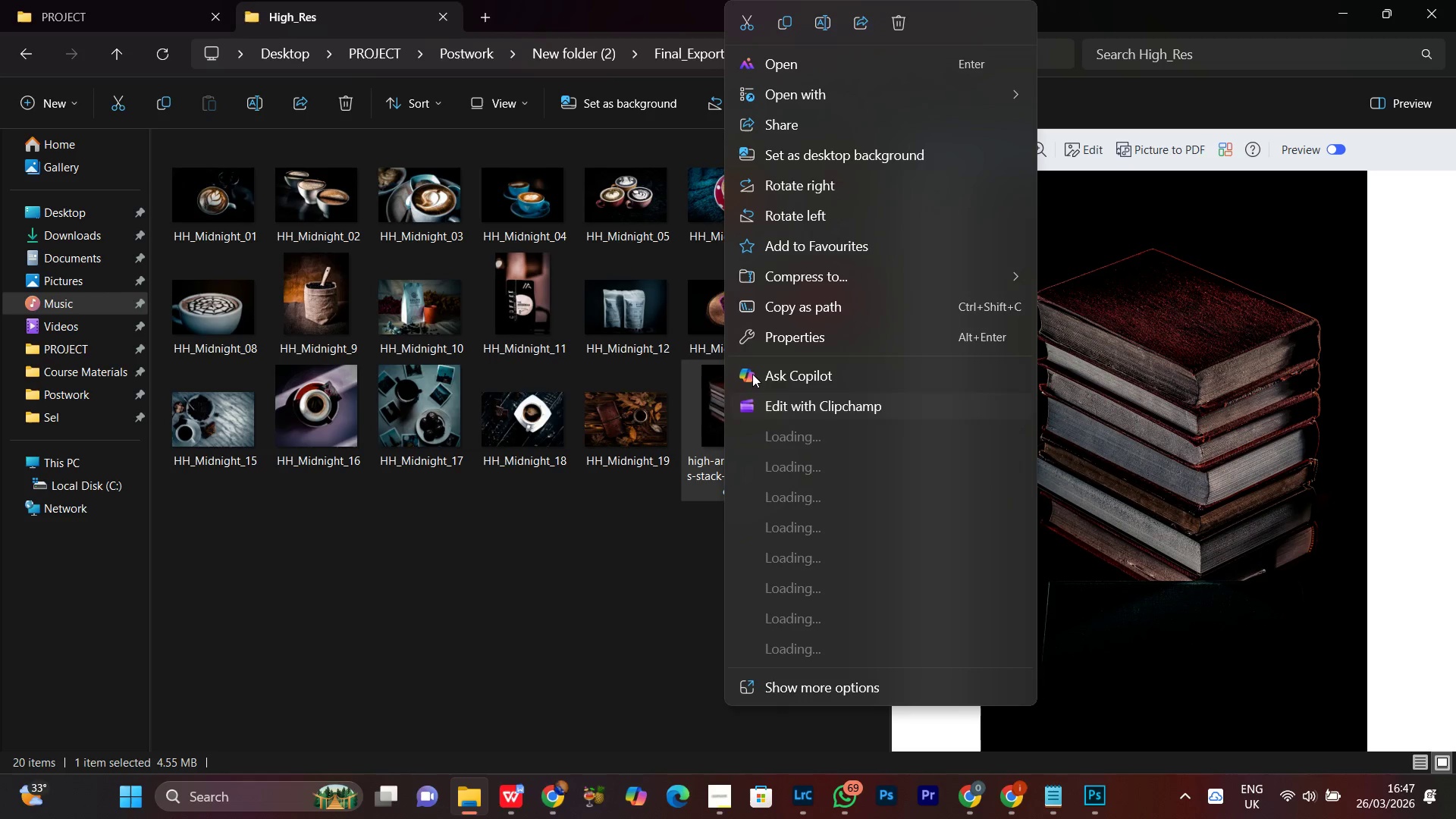 
left_click([822, 24])
 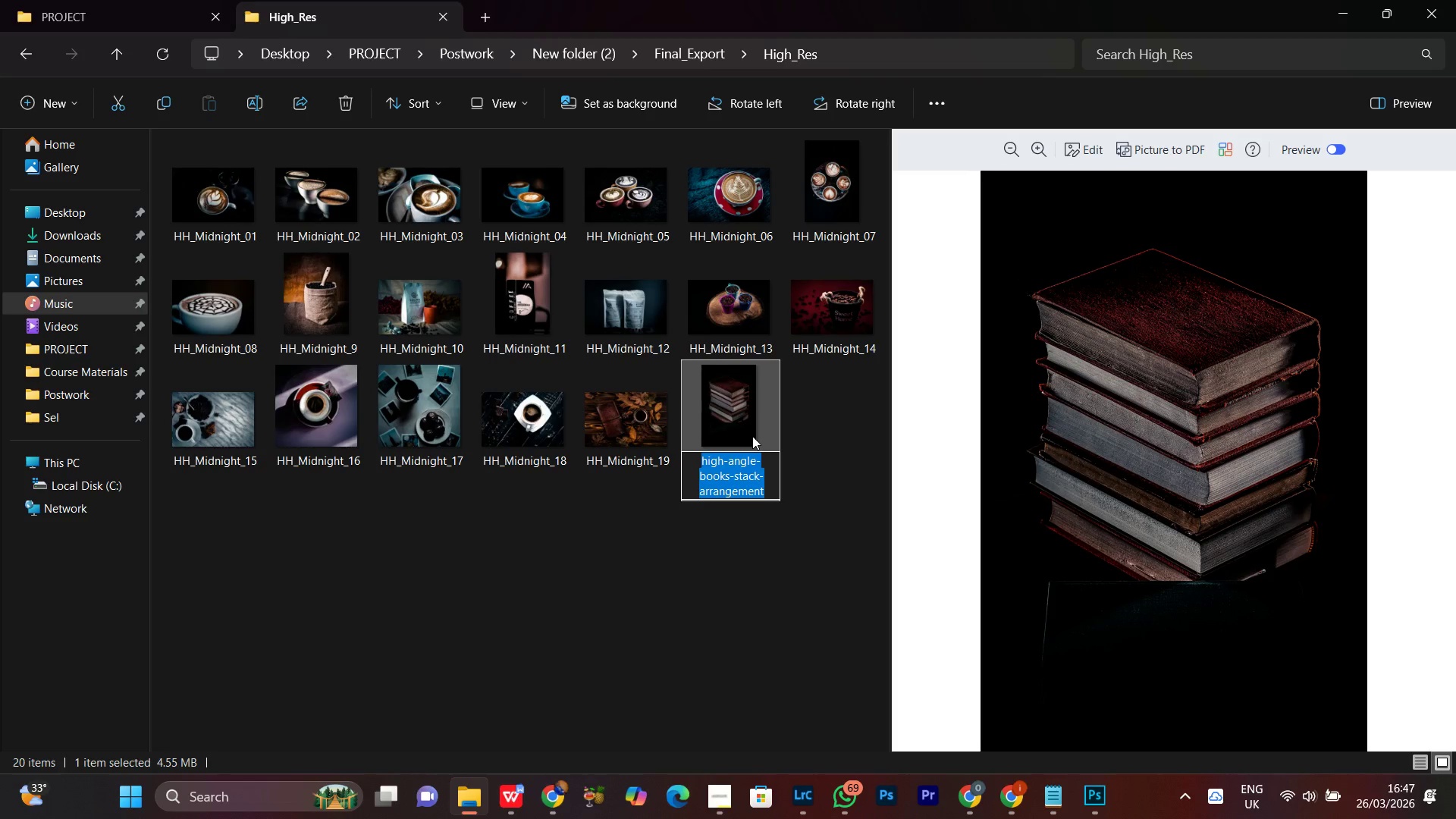 
key(Control+V)
 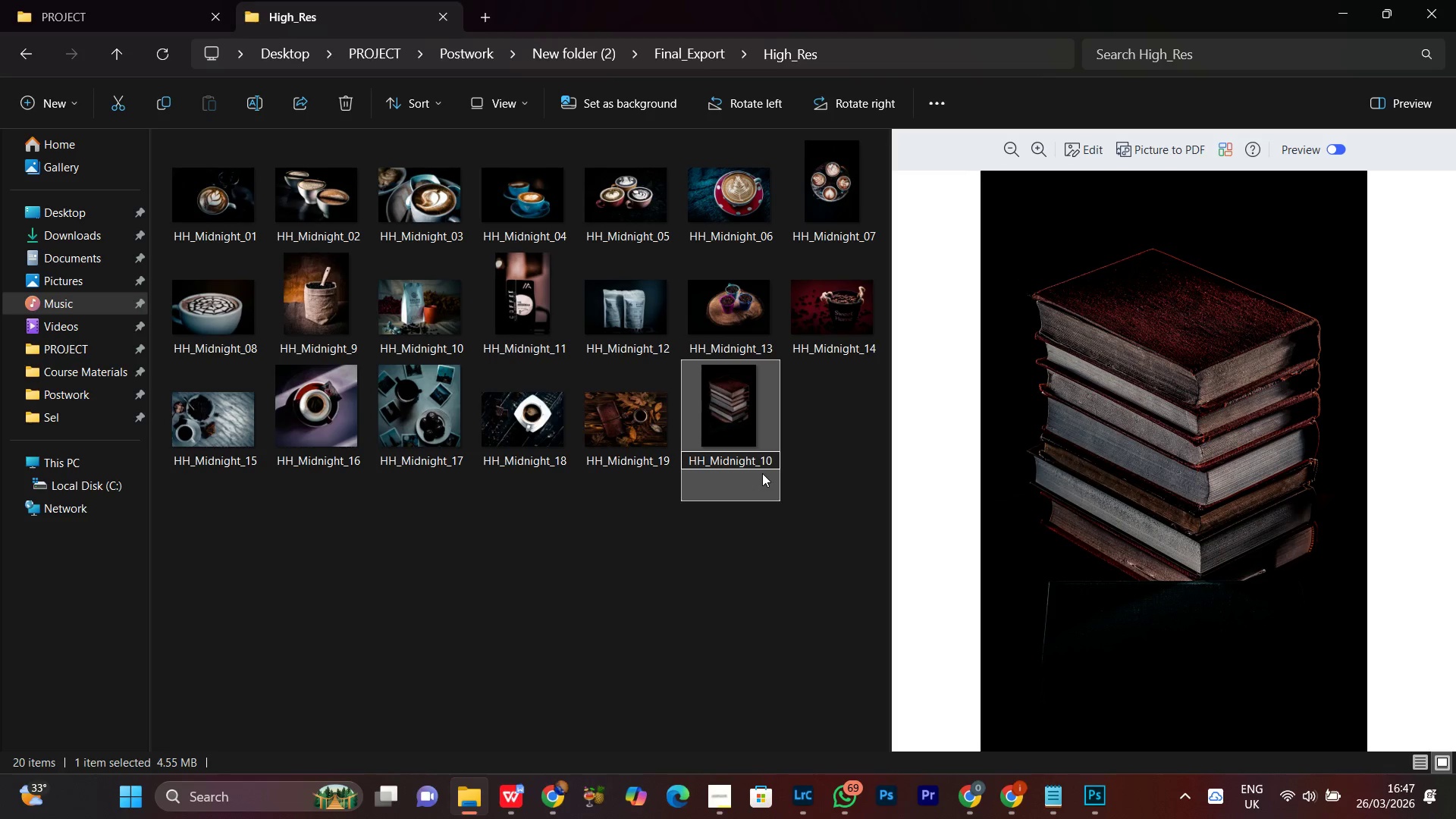 
key(Backspace)
key(Backspace)
type(20)
 